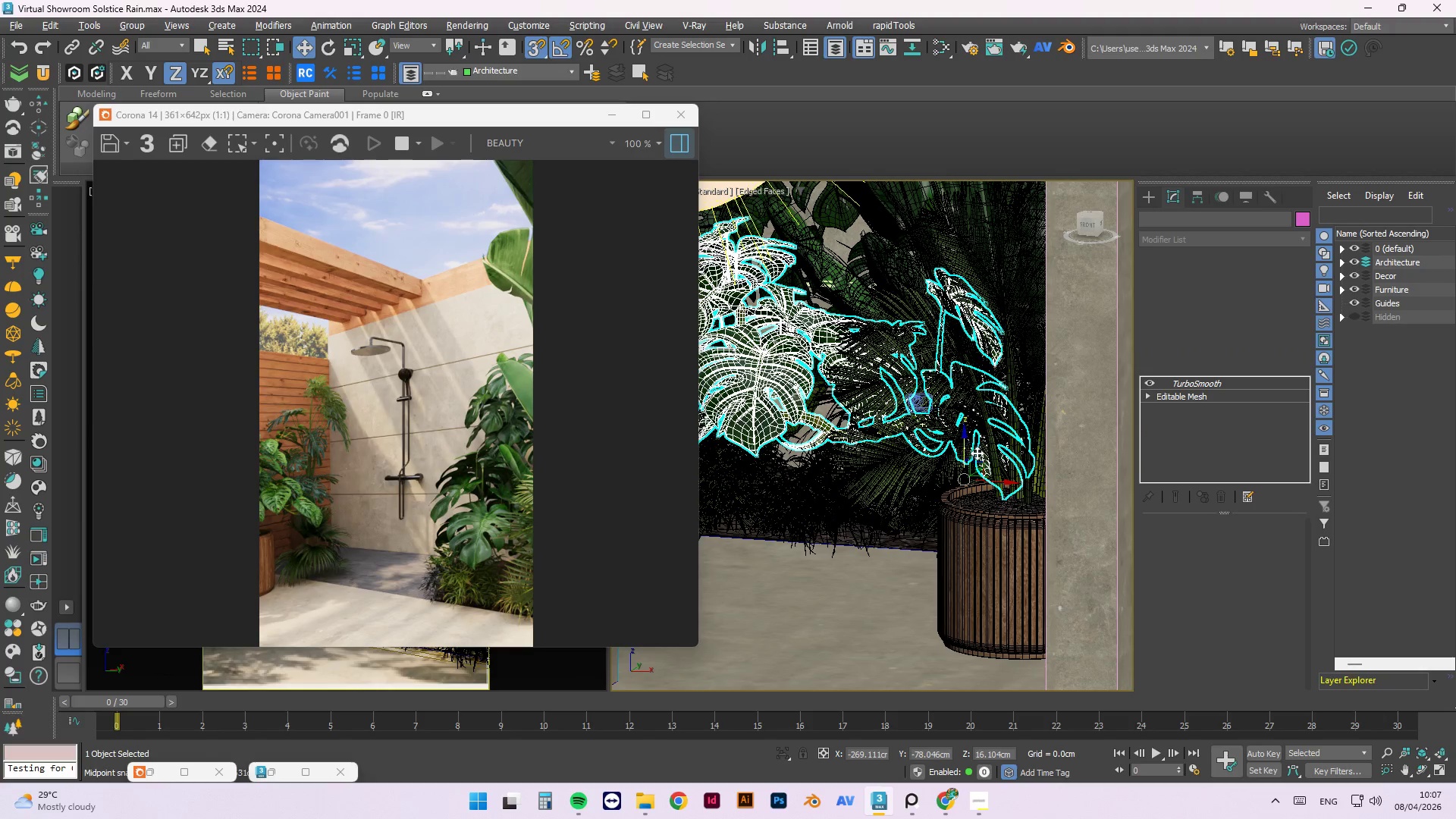 
hold_key(key=AltLeft, duration=1.52)
 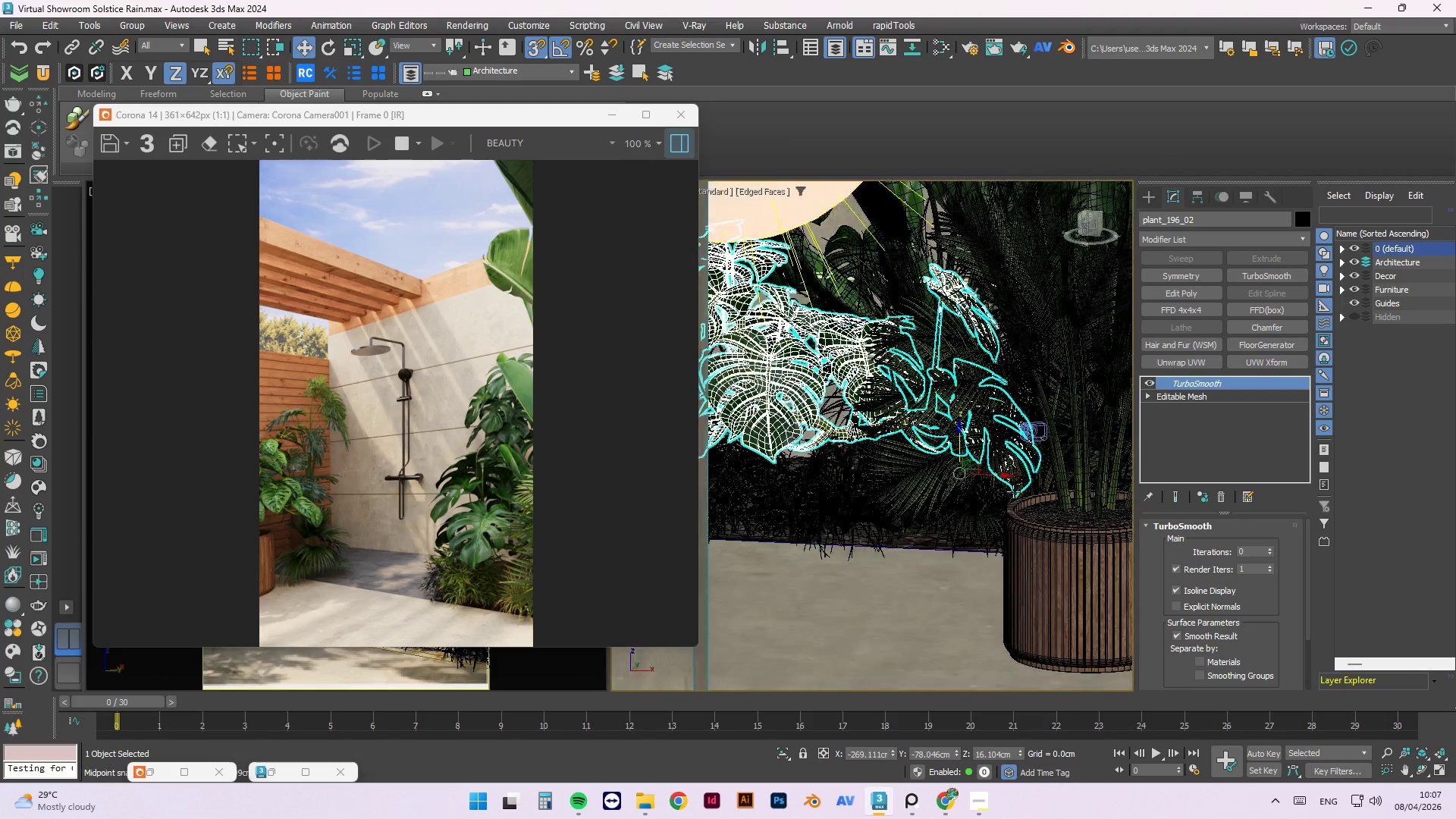 
hold_key(key=AltLeft, duration=1.06)
 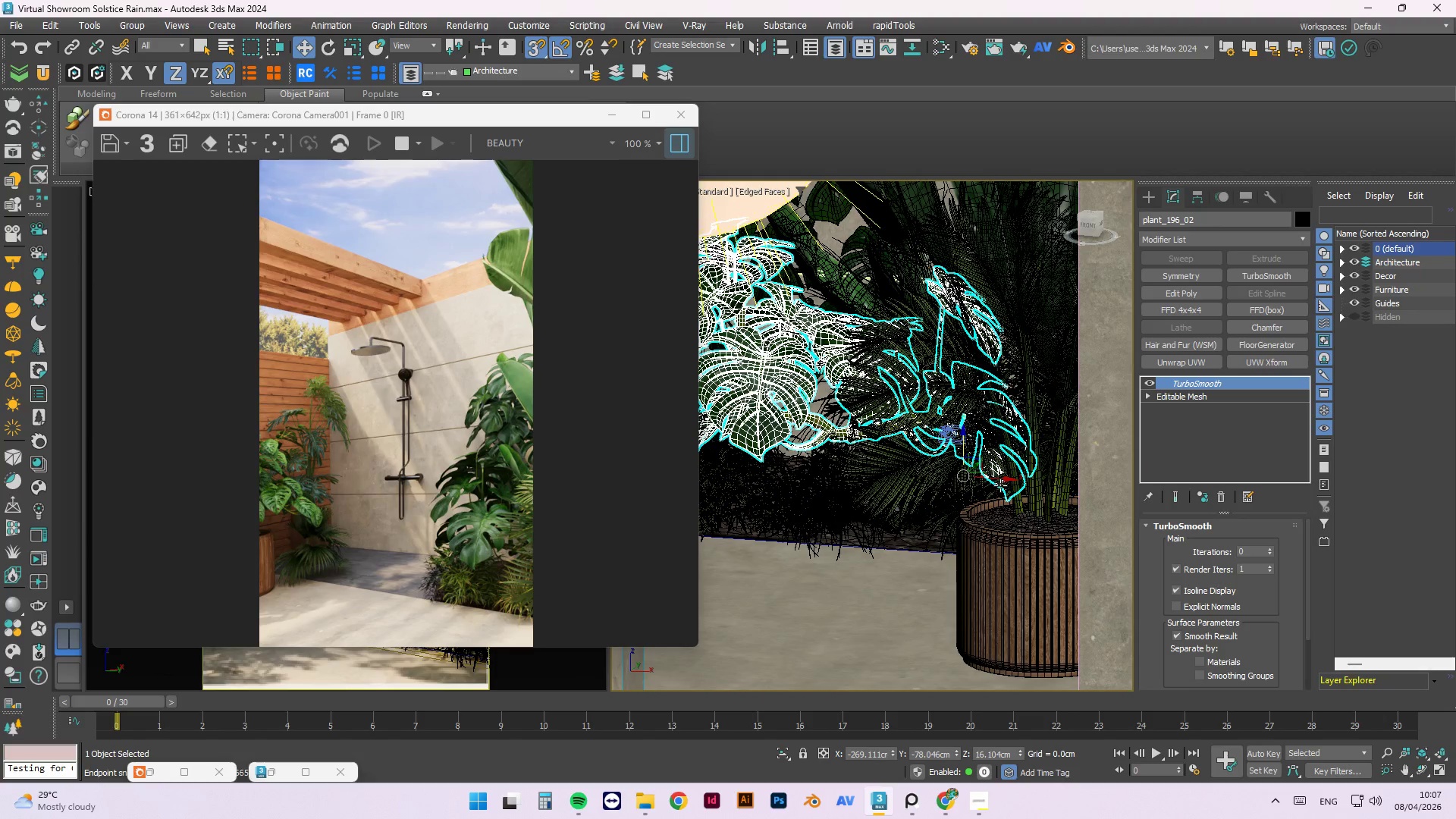 
key(E)
 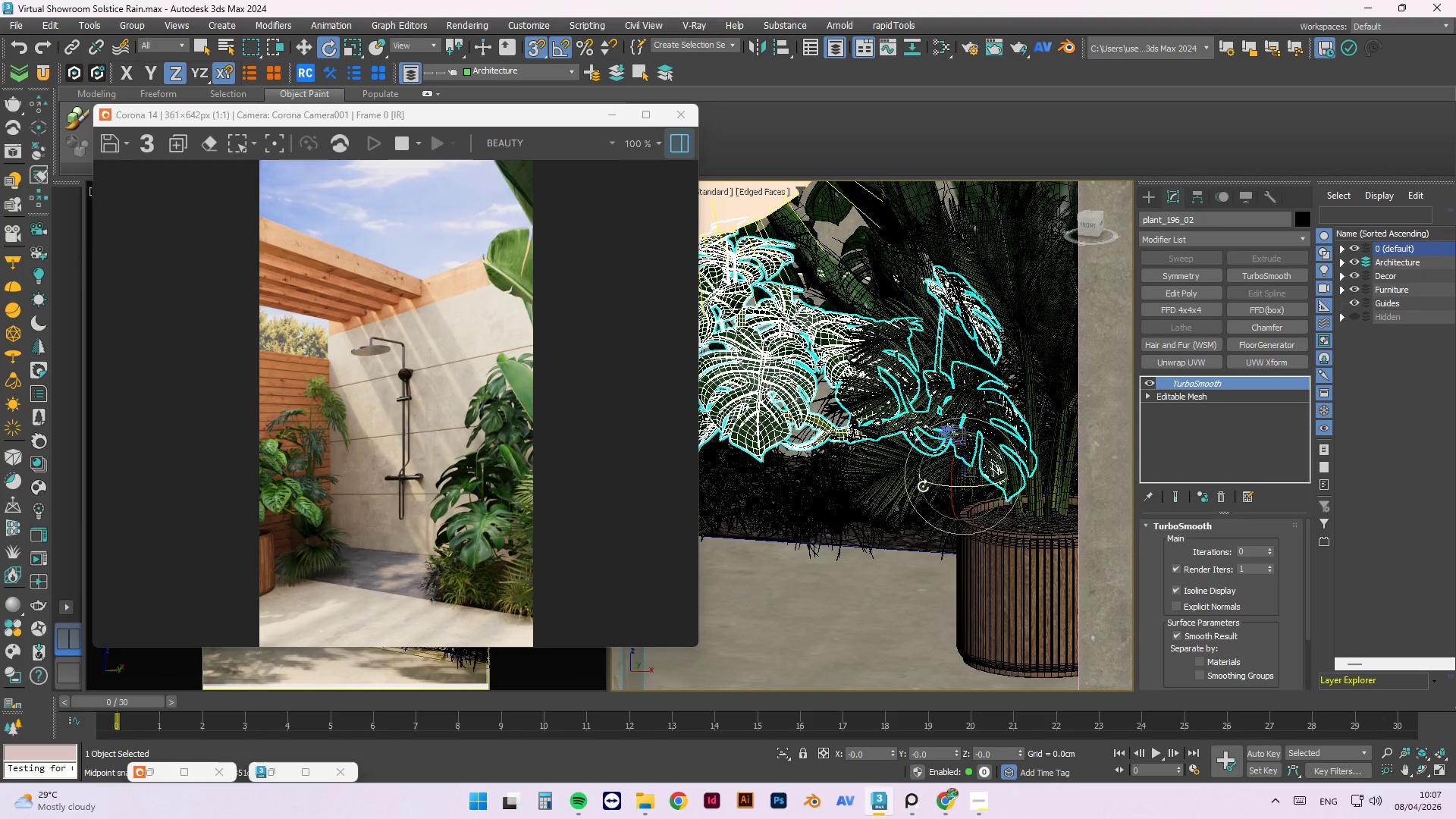 
left_click_drag(start_coordinate=[930, 487], to_coordinate=[944, 490])
 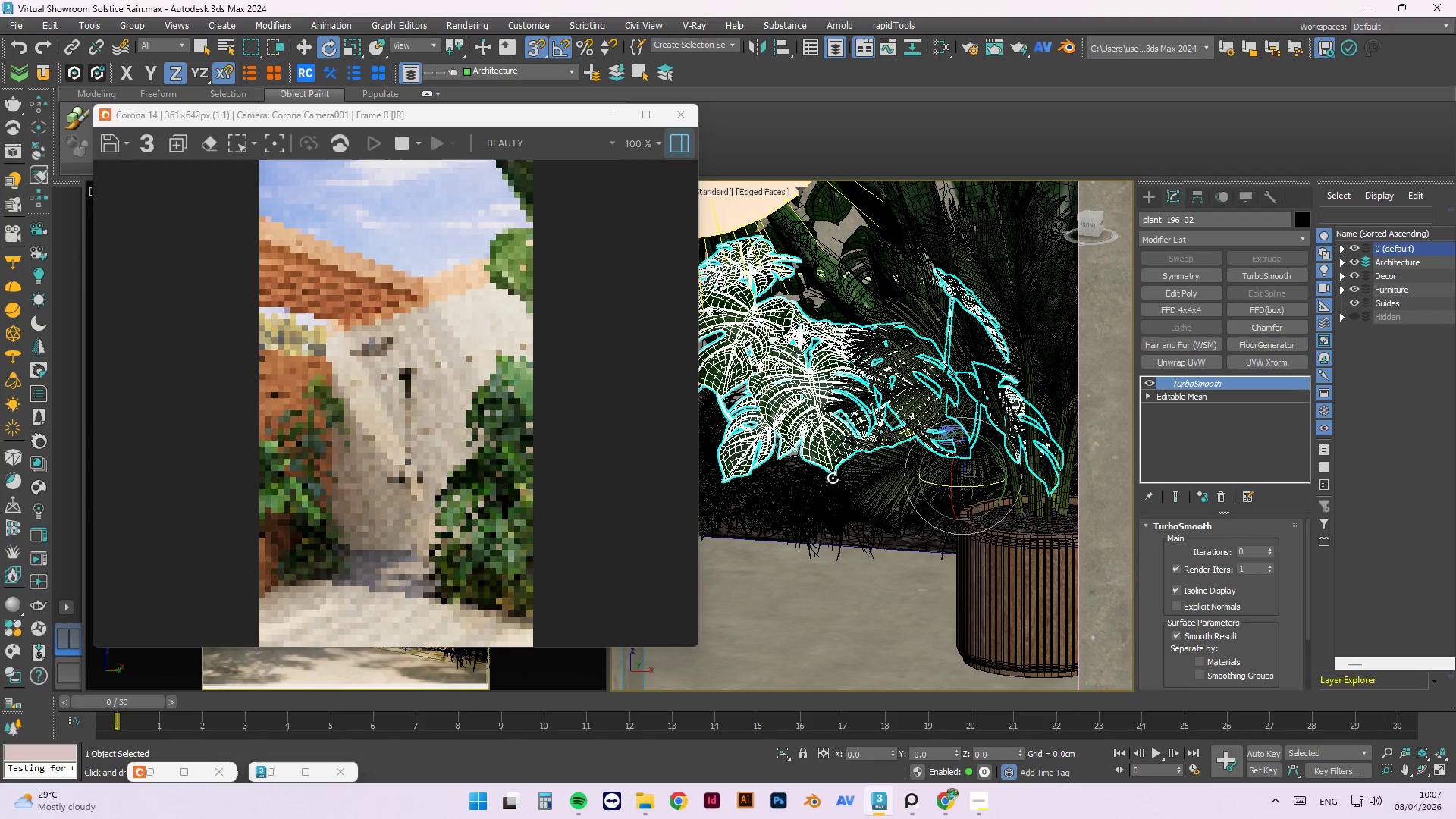 
hold_key(key=AltLeft, duration=1.5)
 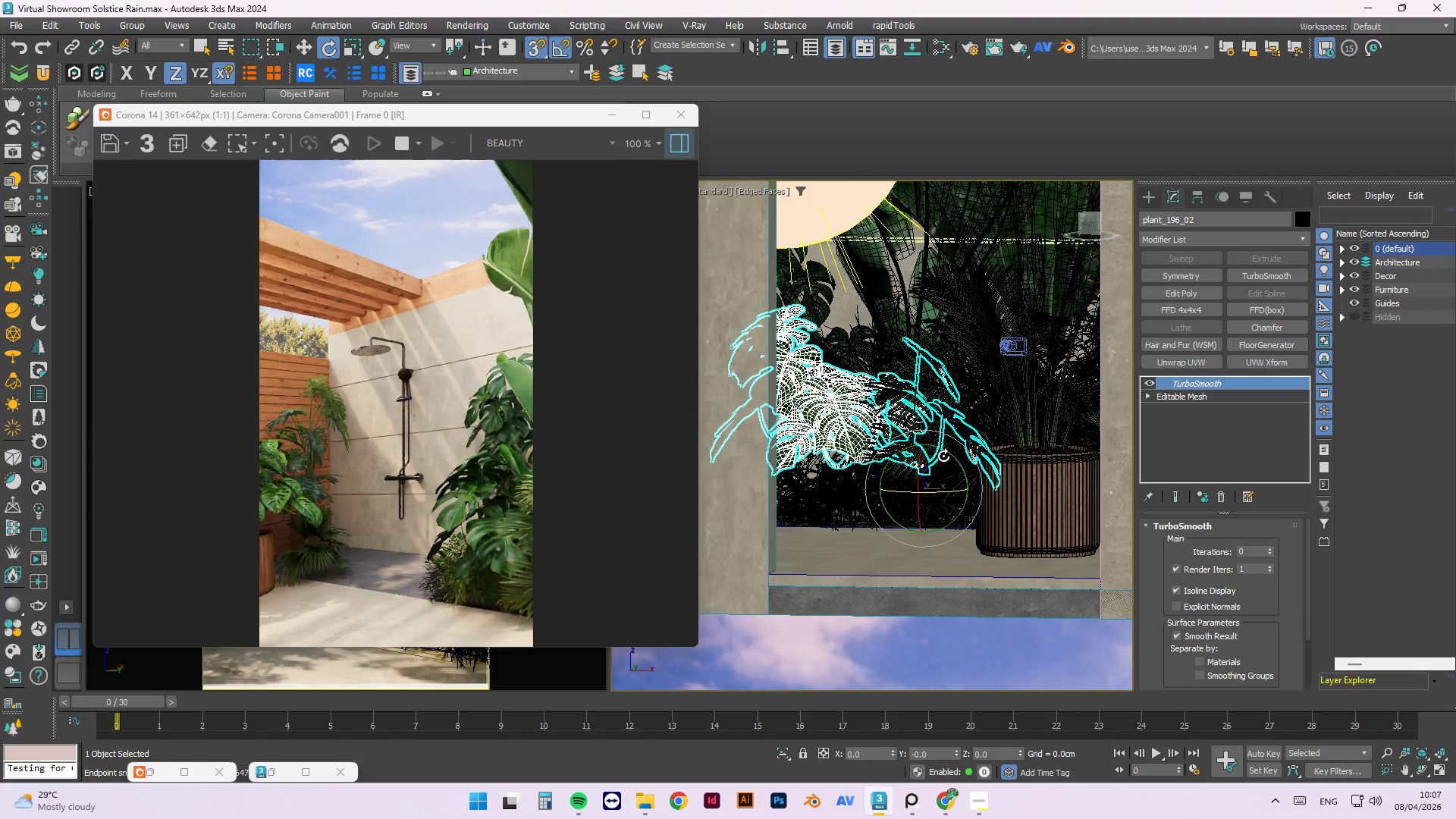 
scroll: coordinate [829, 474], scroll_direction: down, amount: 1.0
 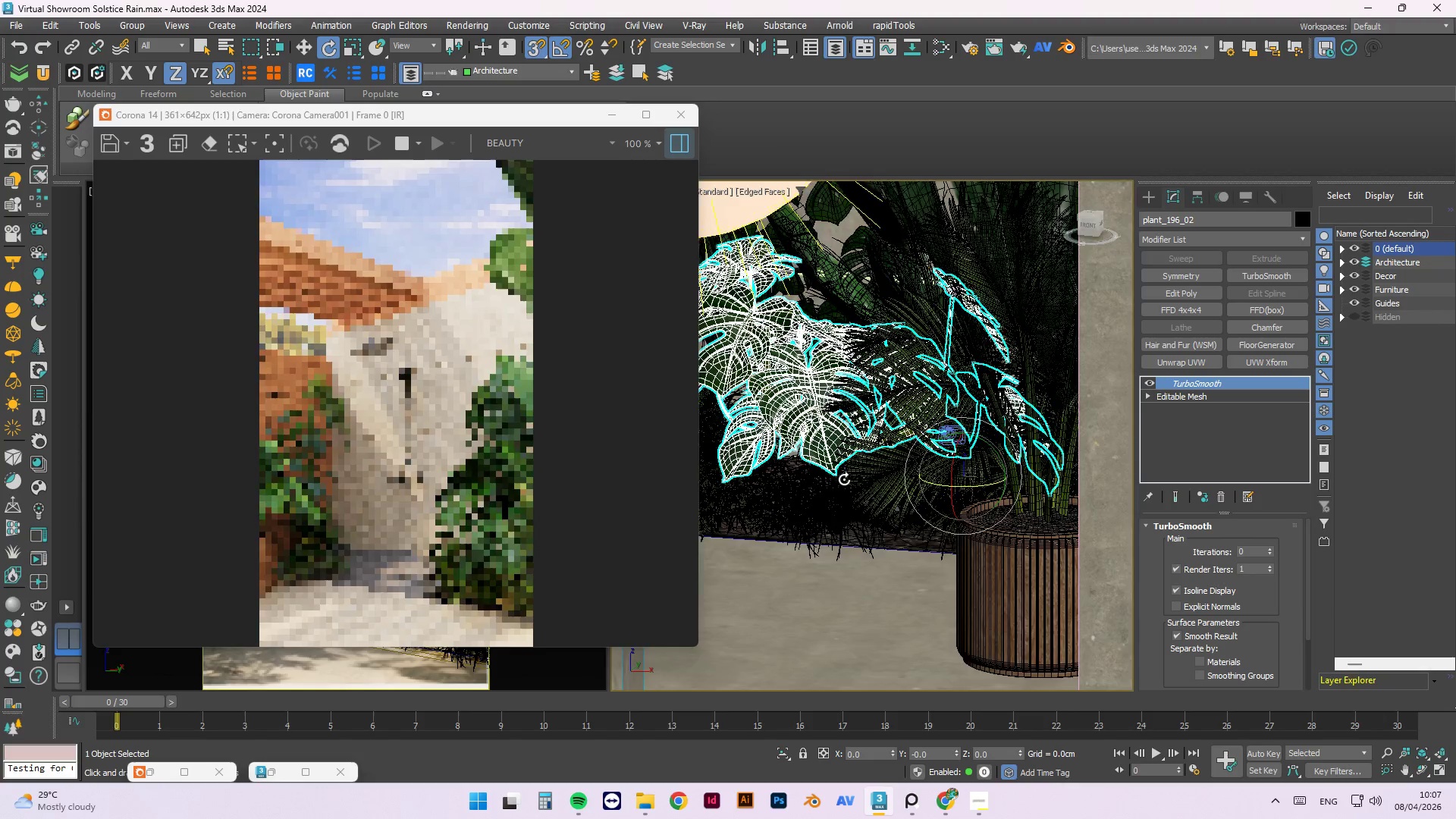 
hold_key(key=AltLeft, duration=1.5)
 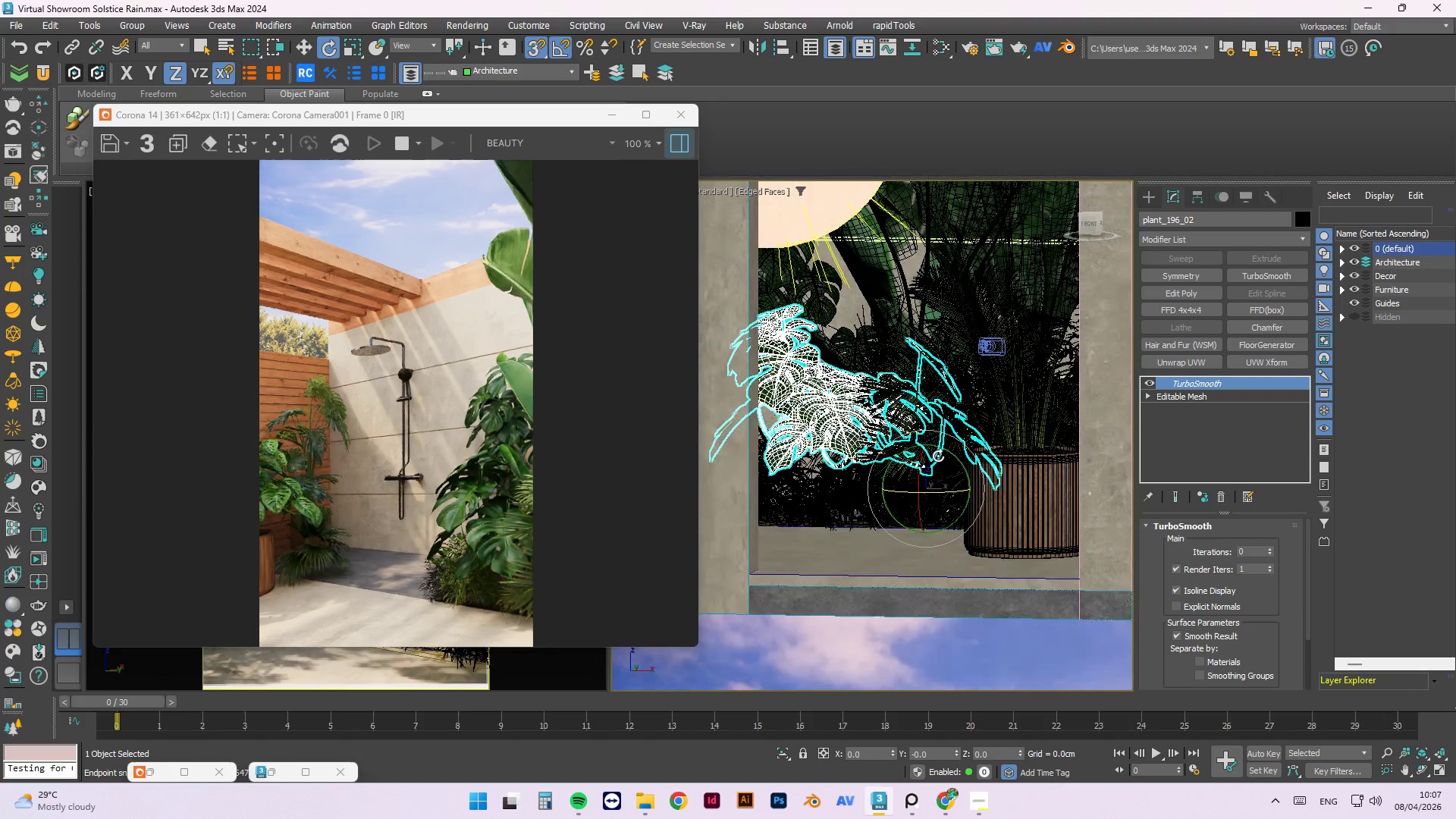 
key(Alt+AltLeft)
 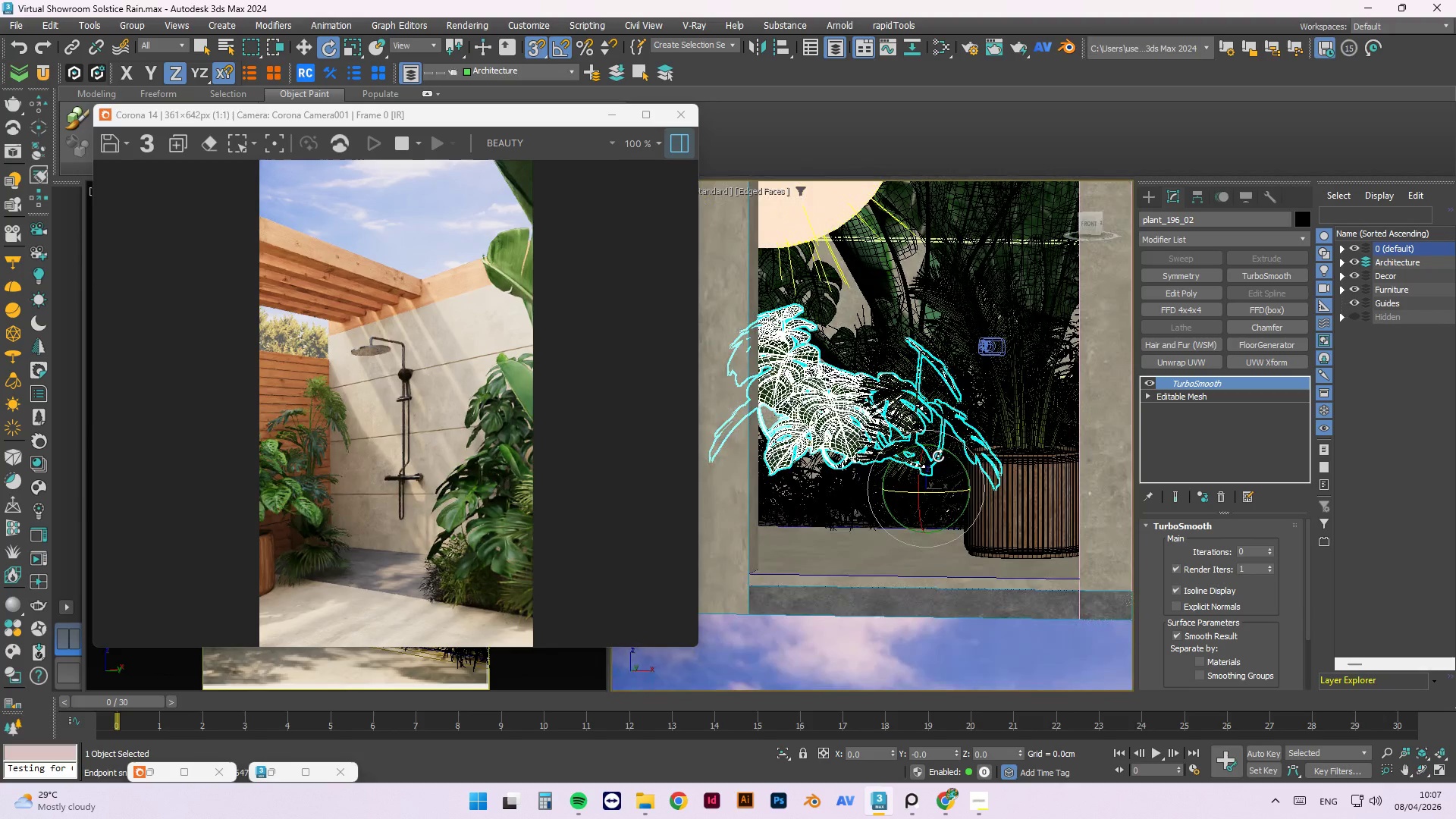 
key(Alt+AltLeft)
 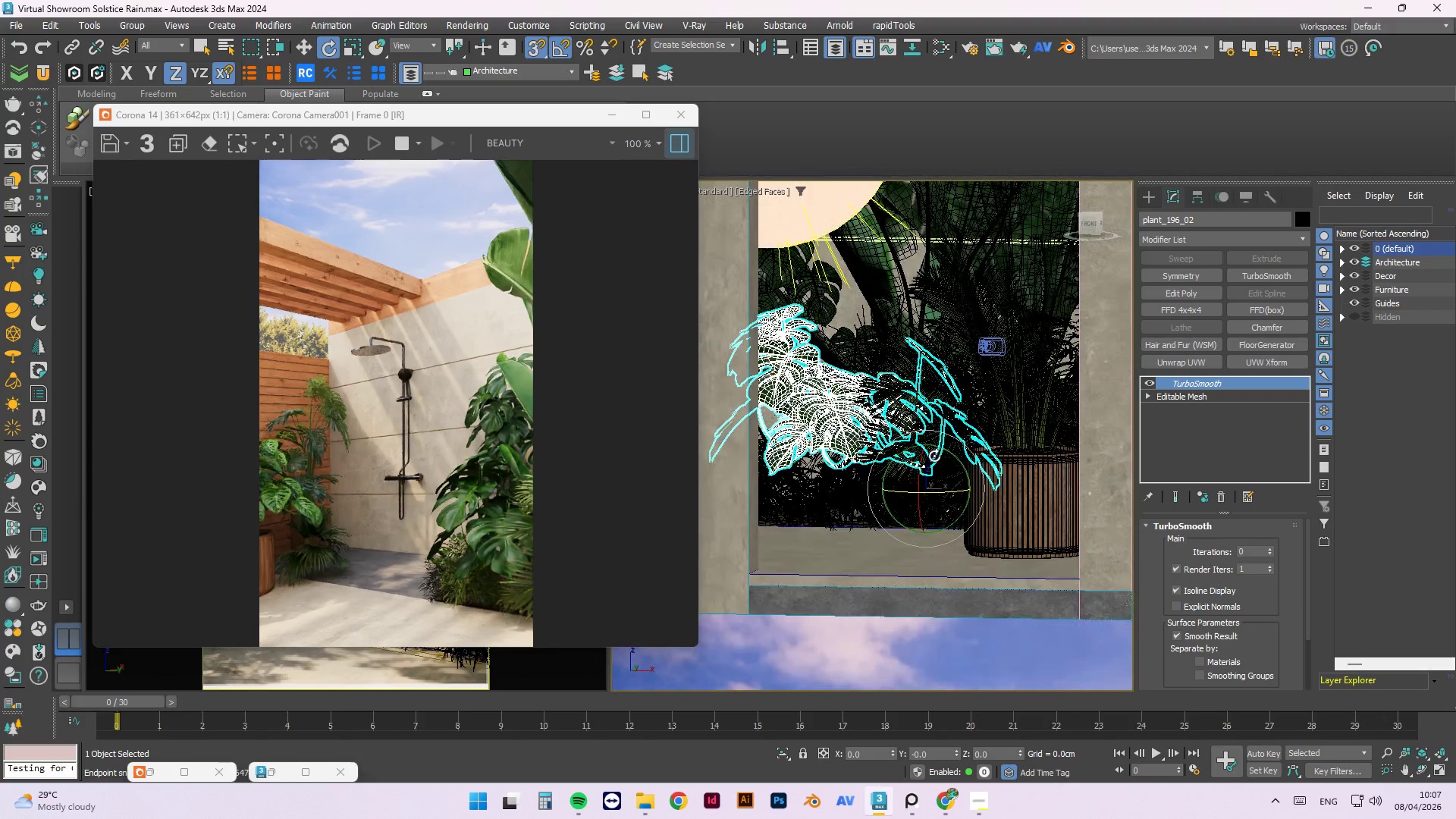 
key(Alt+AltLeft)
 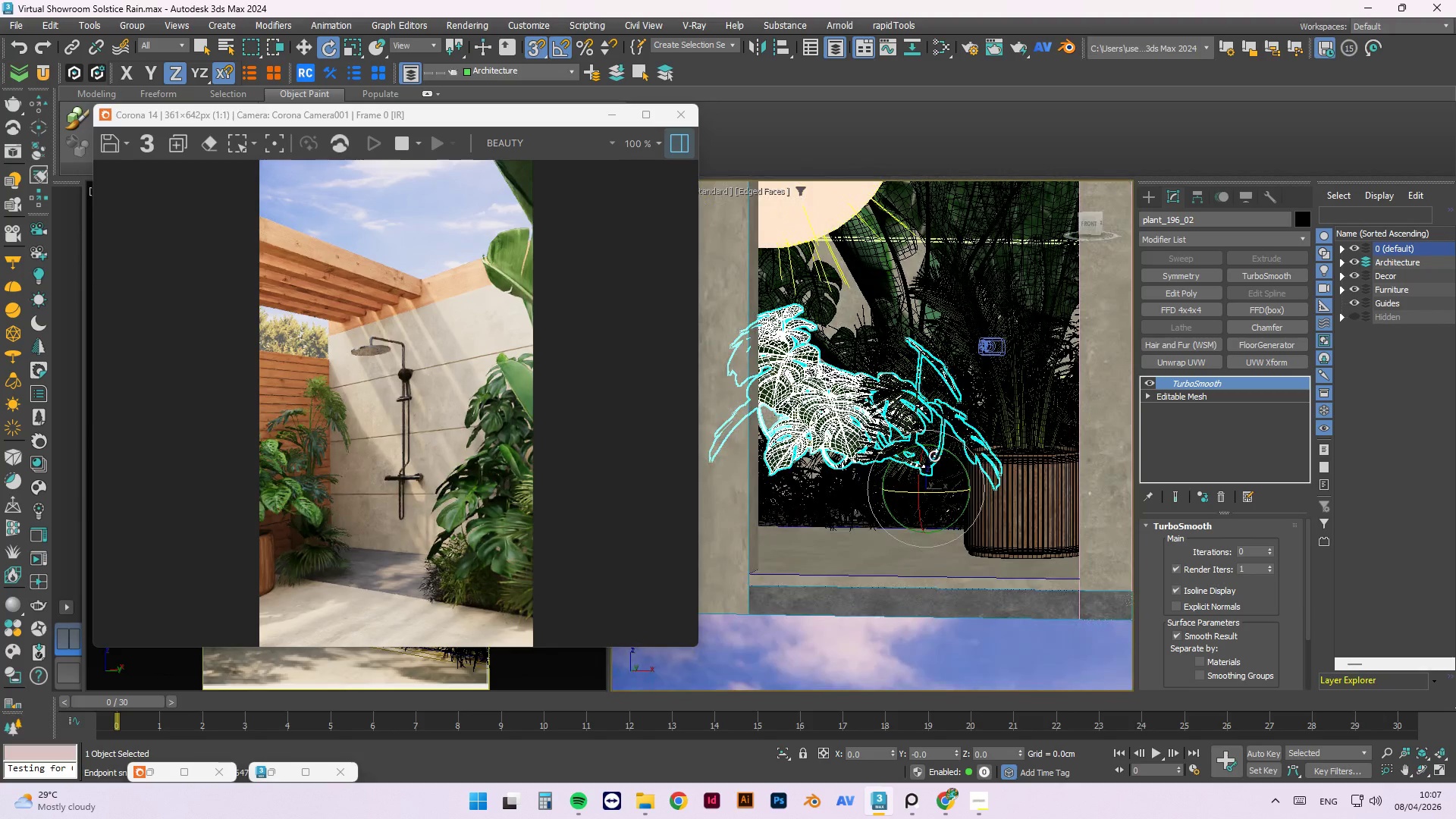 
key(Alt+AltLeft)
 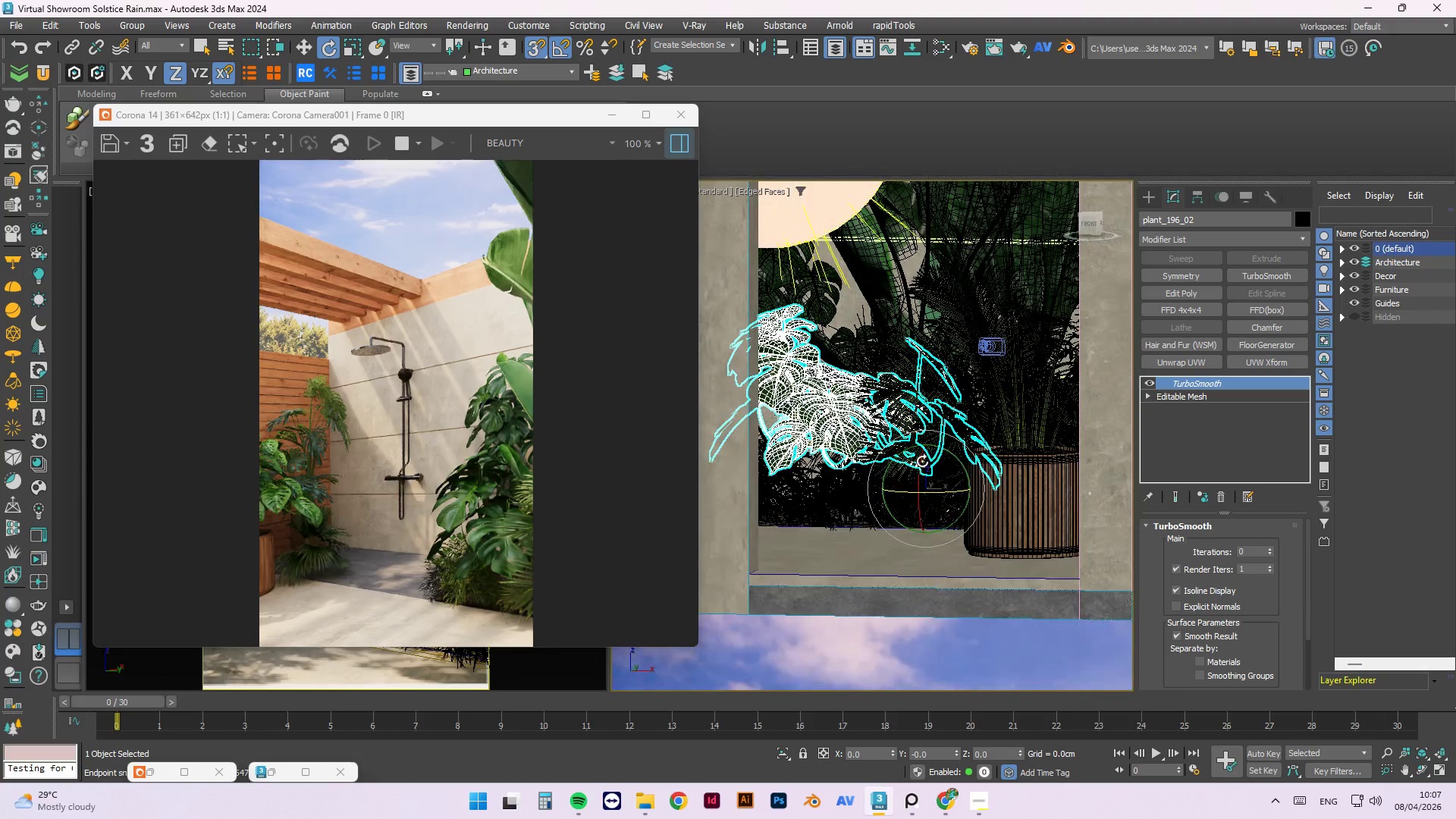 
key(Alt+AltLeft)
 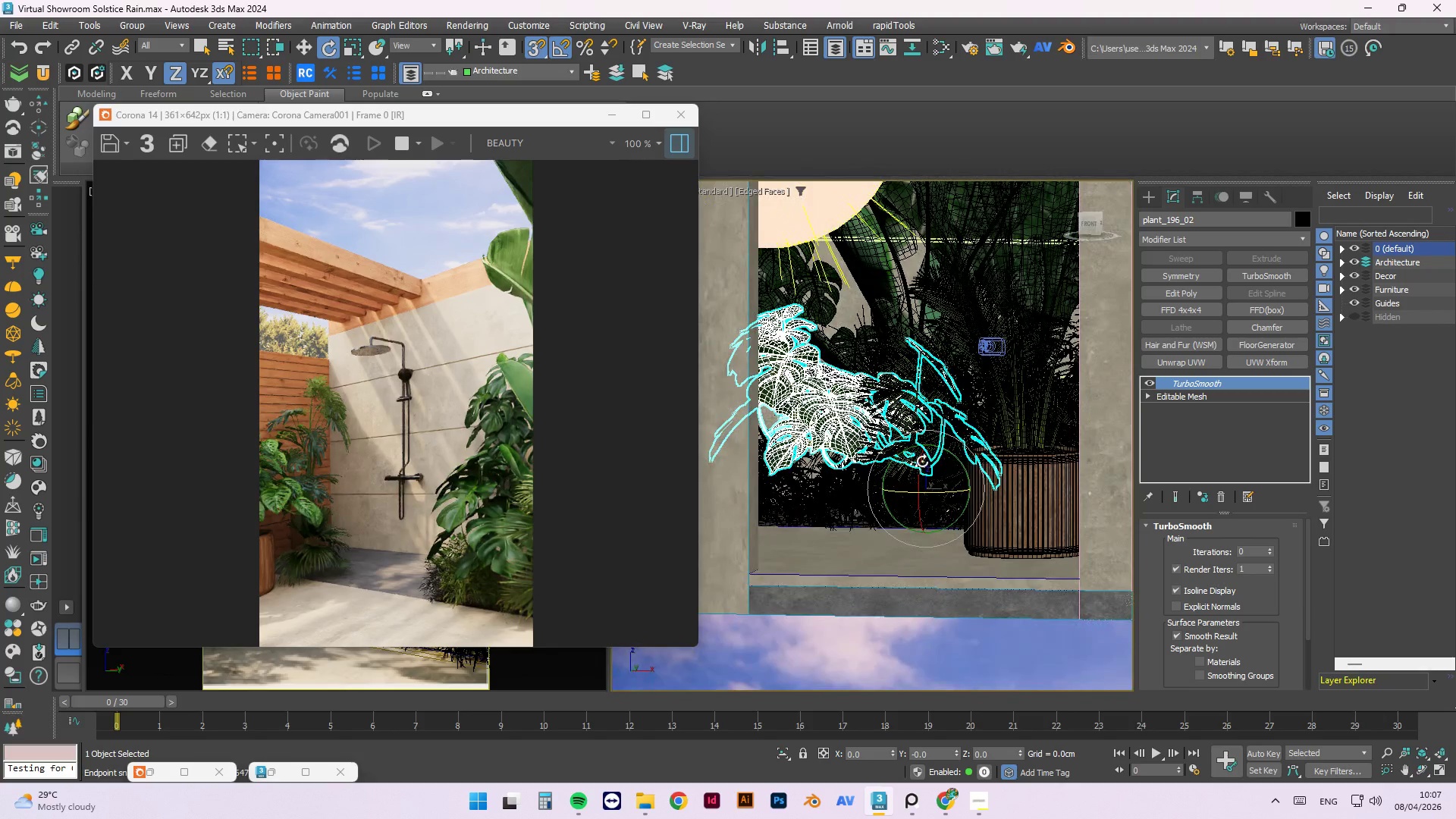 
key(Alt+AltLeft)
 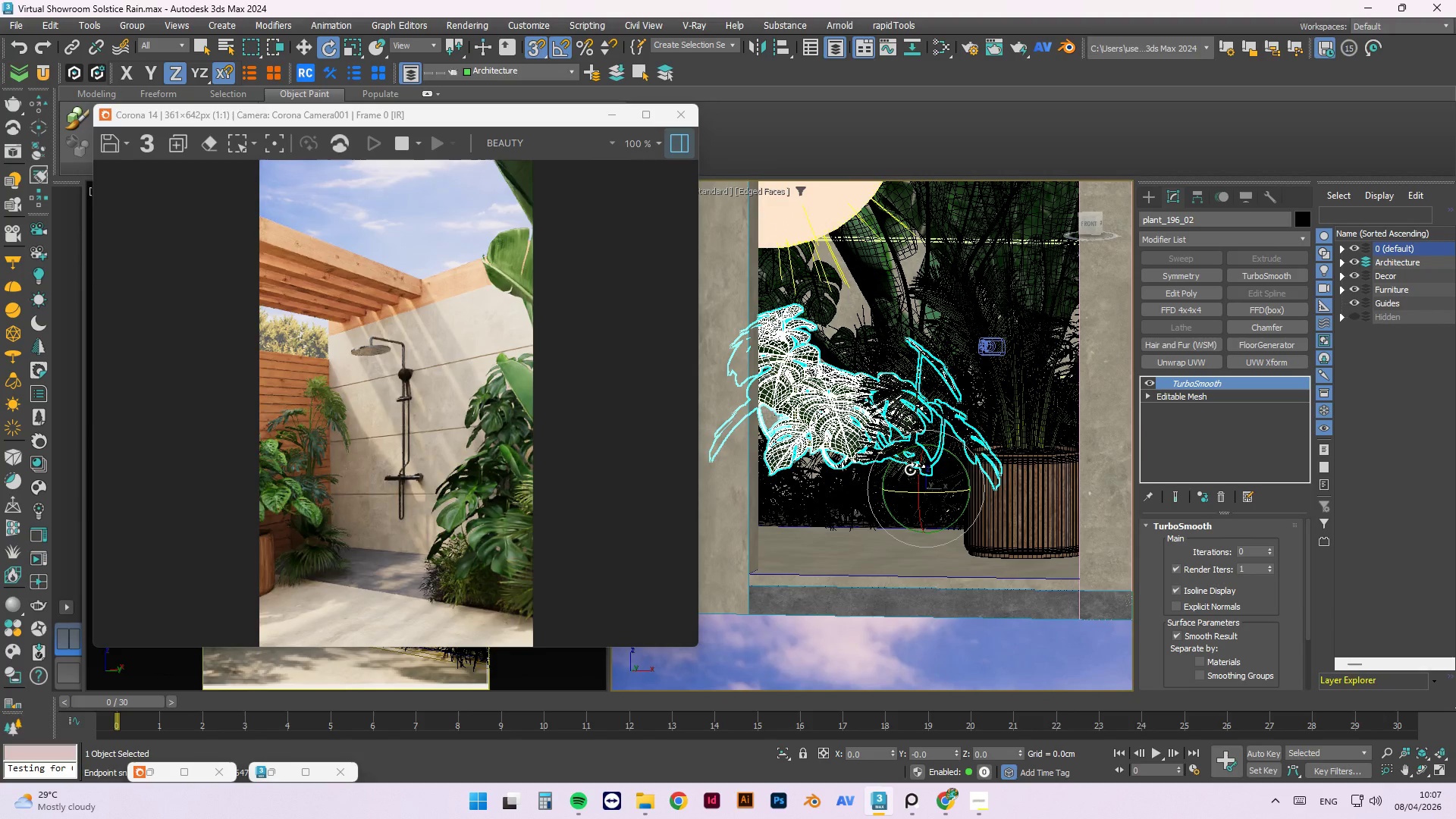 
key(Alt+AltLeft)
 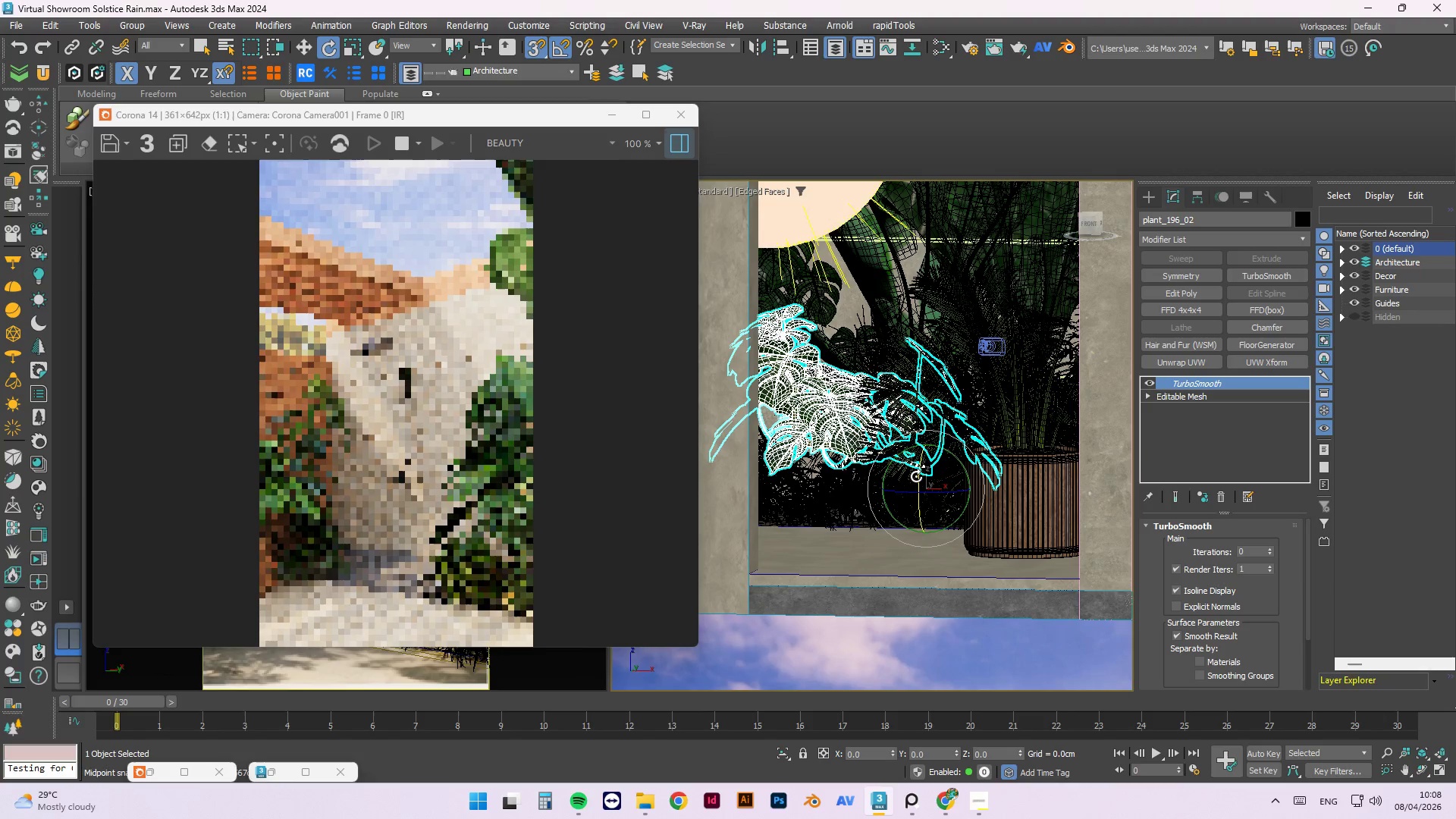 
wait(6.16)
 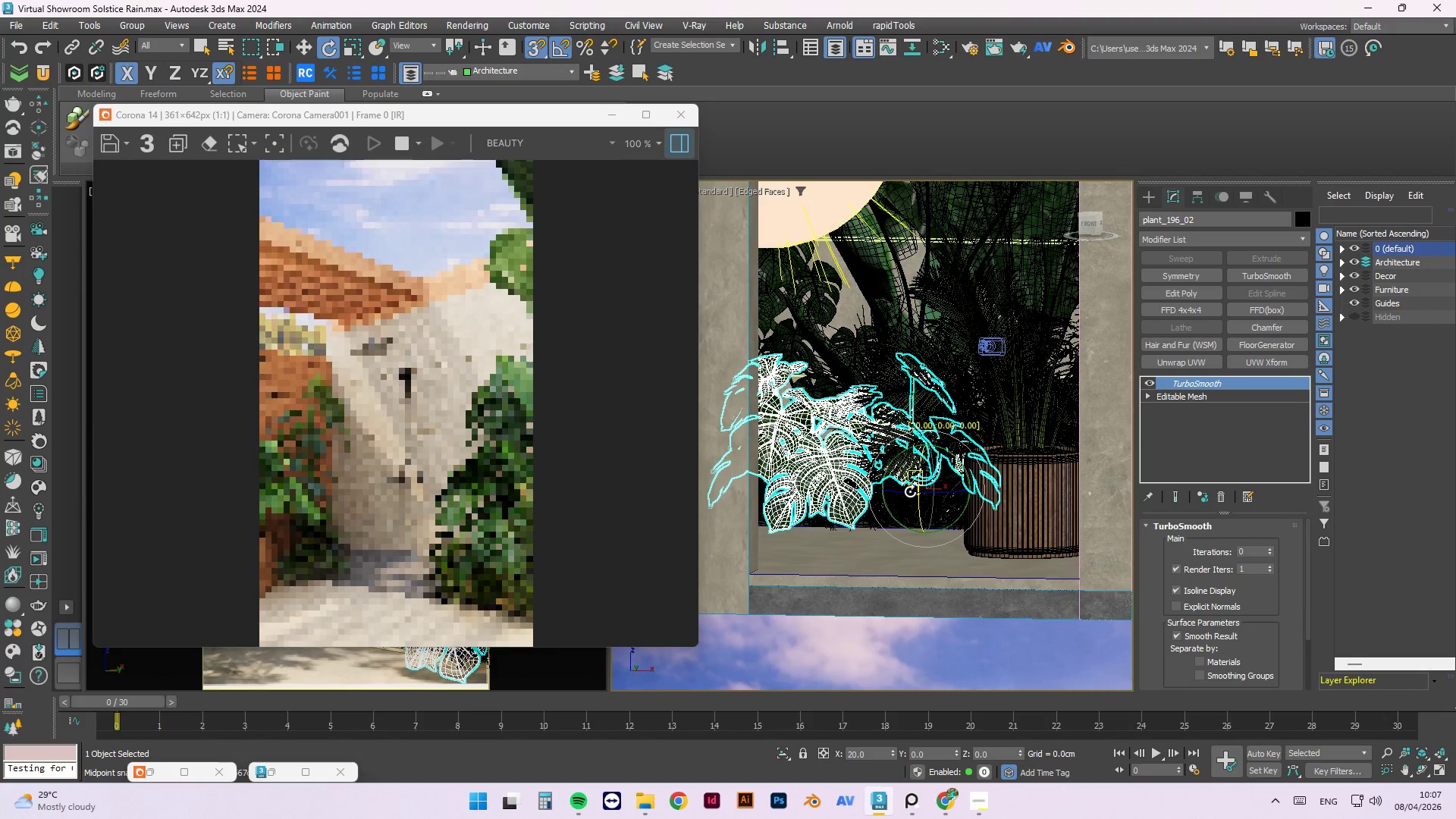 
left_click([916, 476])
 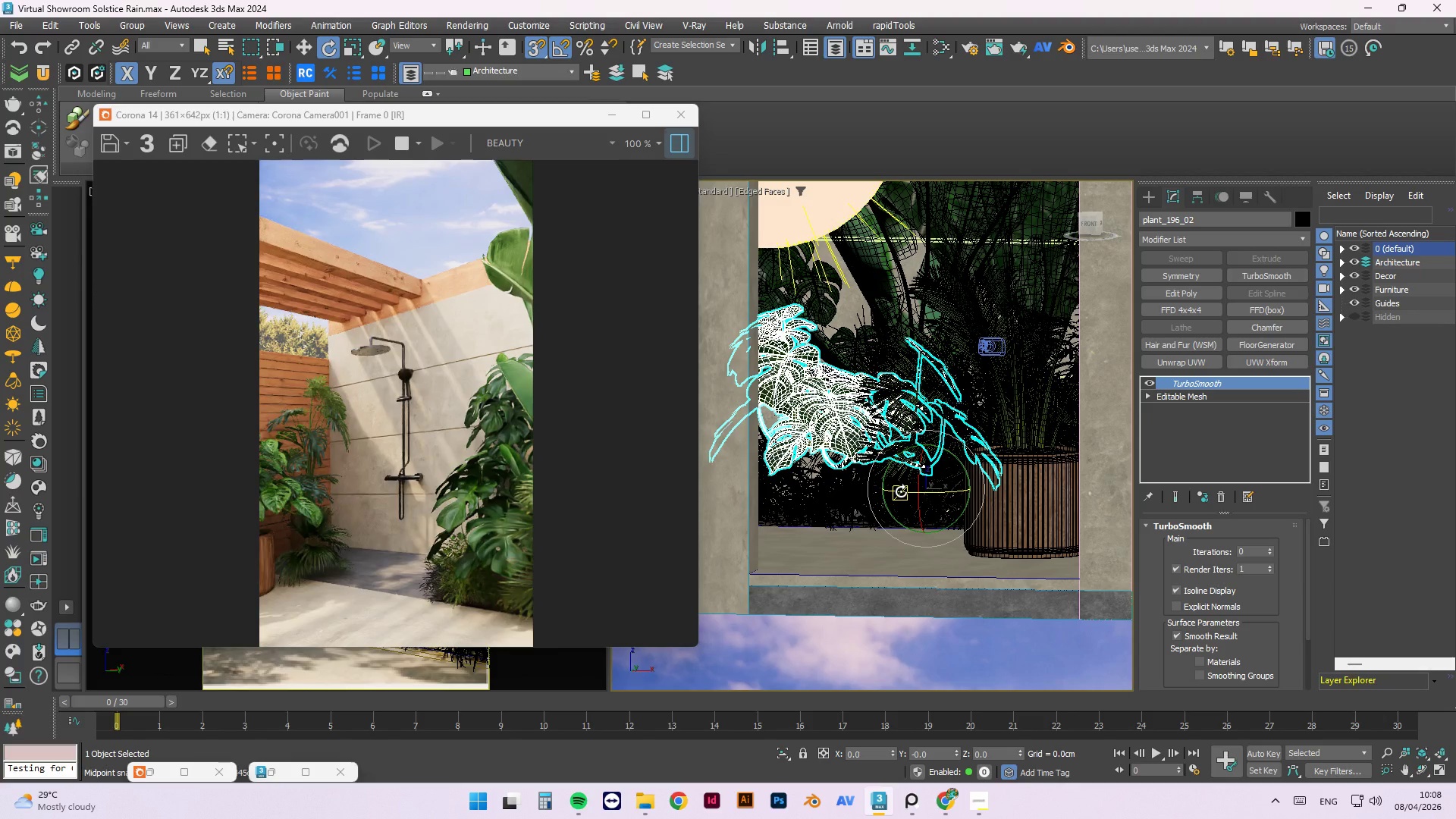 
hold_key(key=AltLeft, duration=1.5)
 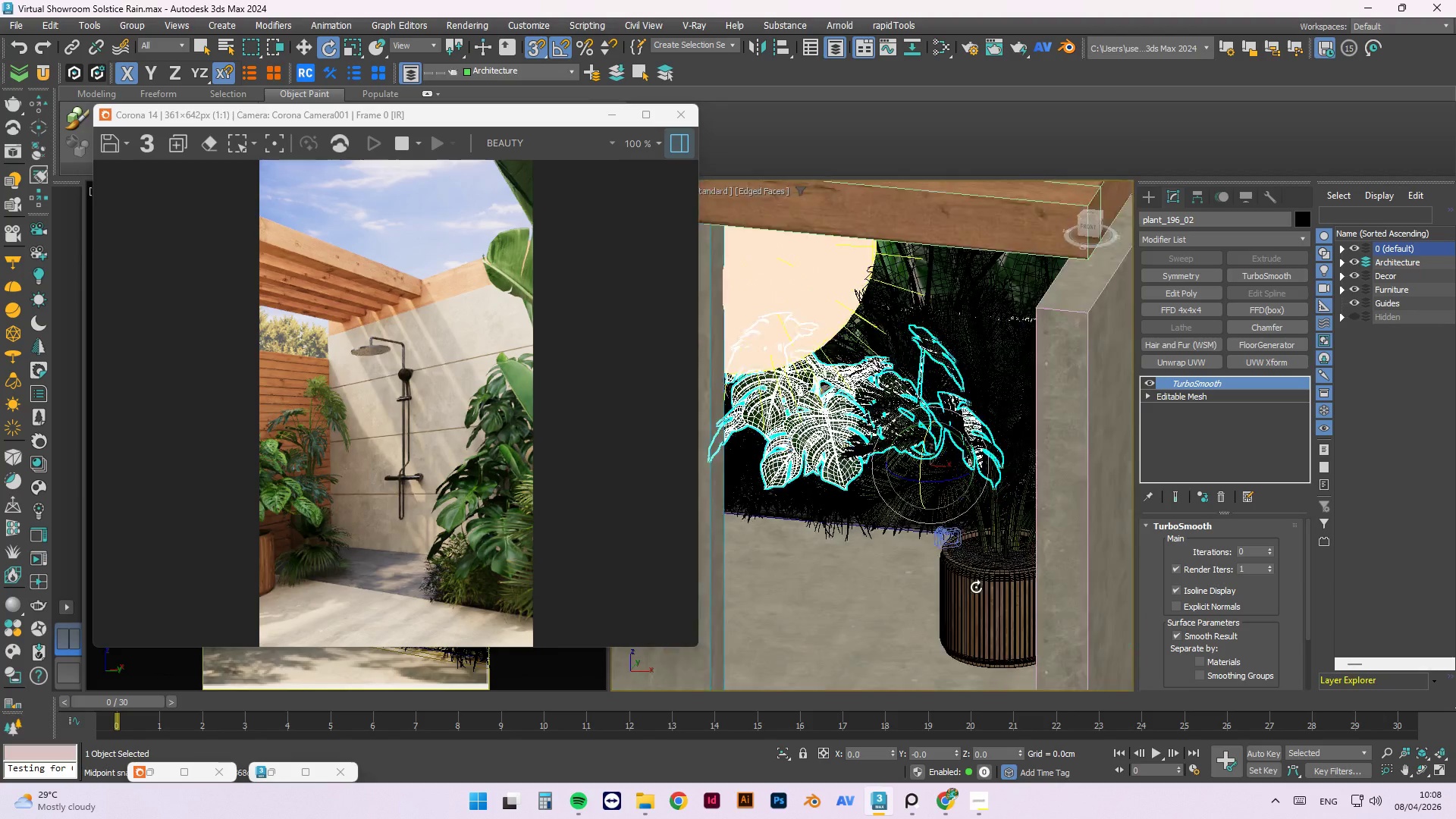 
hold_key(key=AltLeft, duration=1.5)
 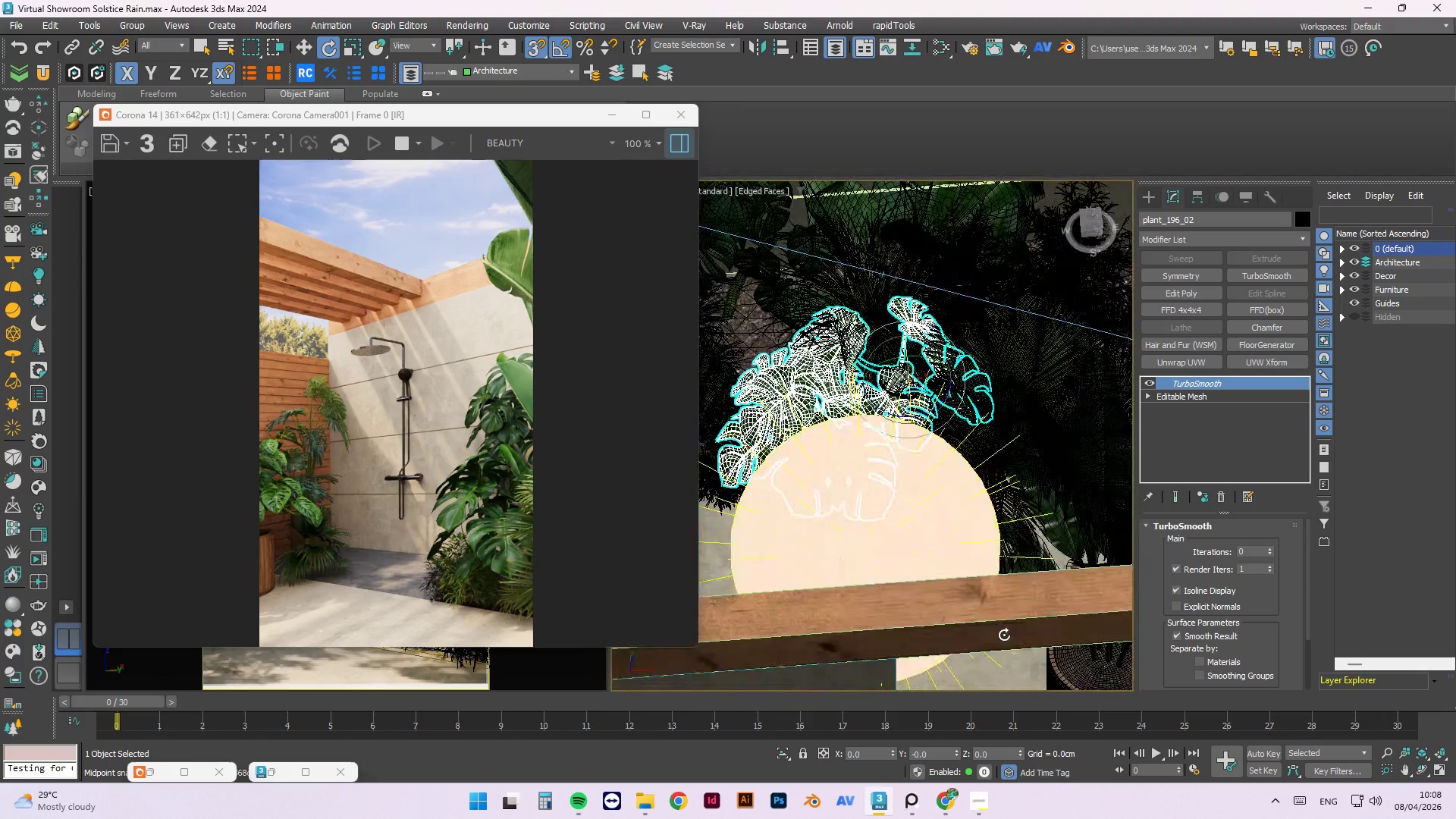 
hold_key(key=AltLeft, duration=1.5)
 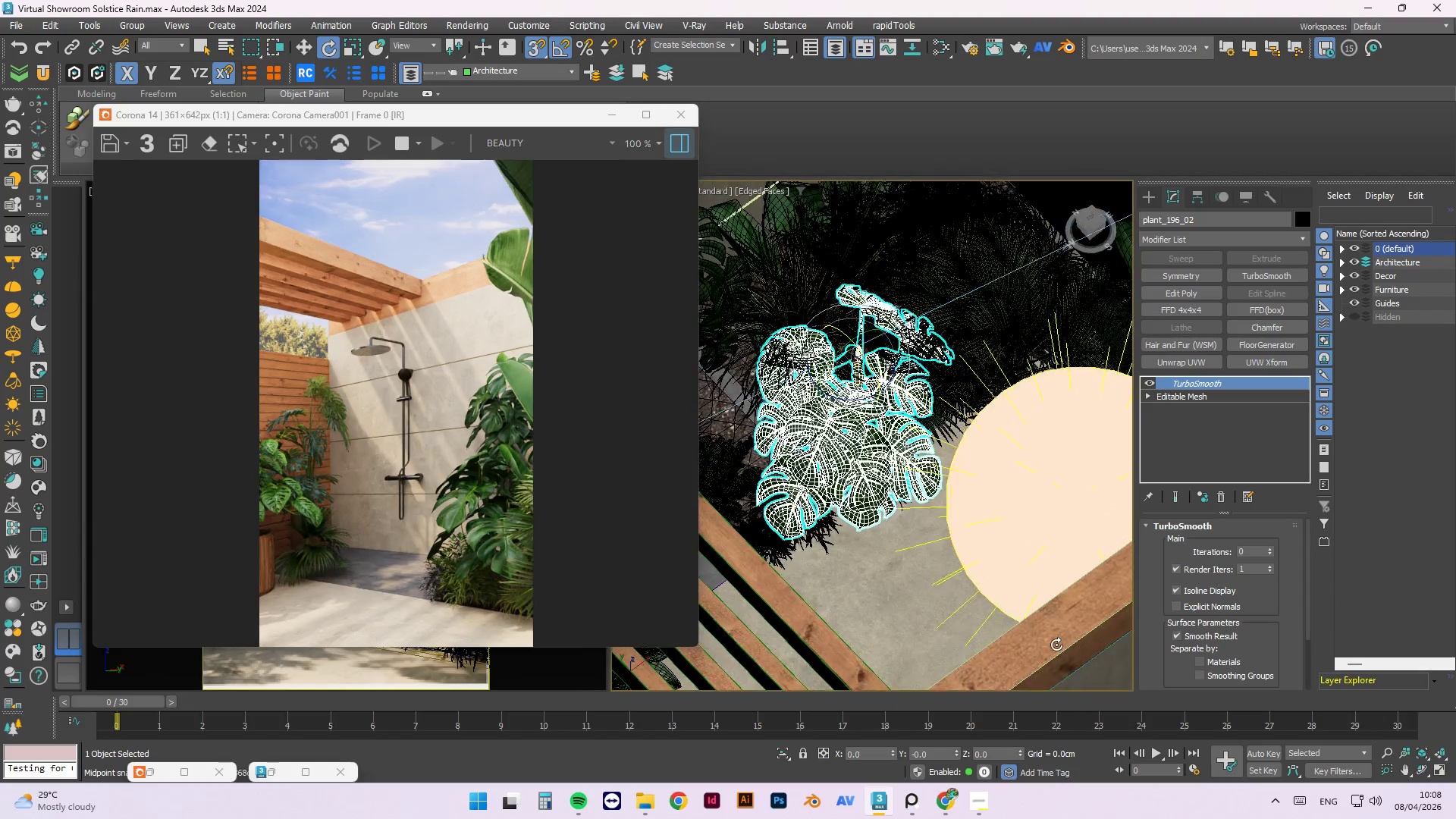 
hold_key(key=AltLeft, duration=1.52)
 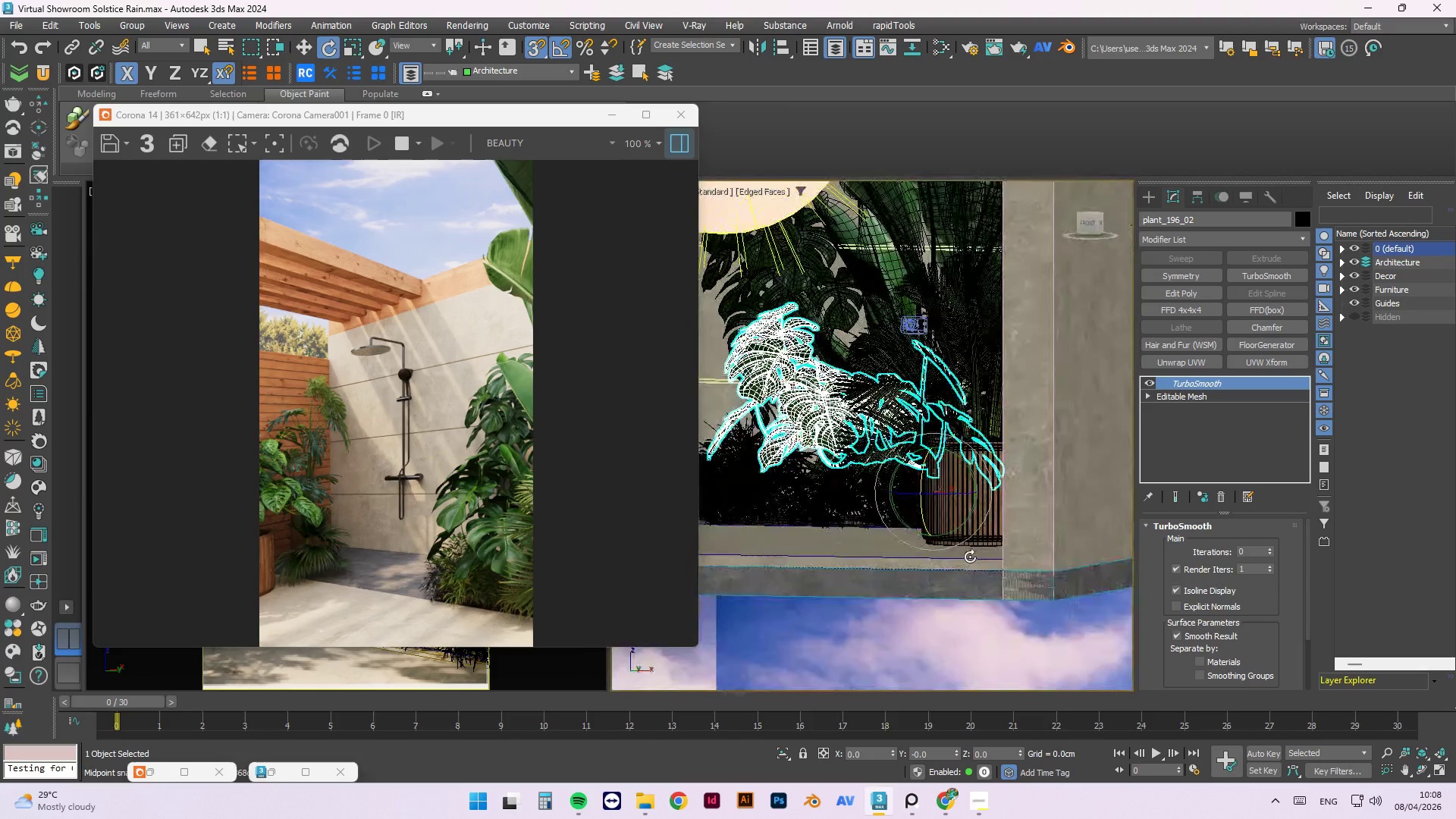 
hold_key(key=AltLeft, duration=1.5)
 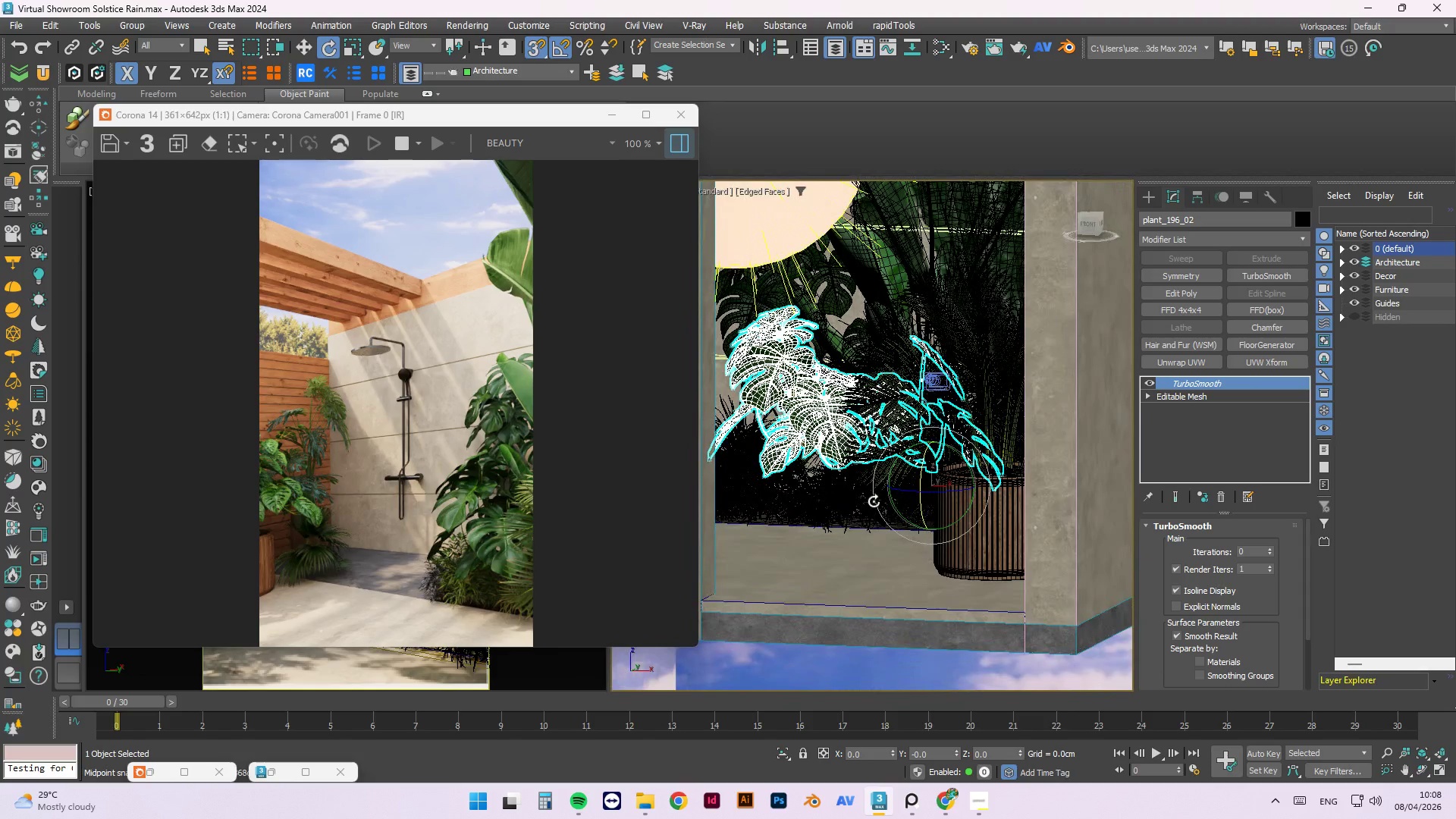 
scroll: coordinate [780, 495], scroll_direction: up, amount: 4.0
 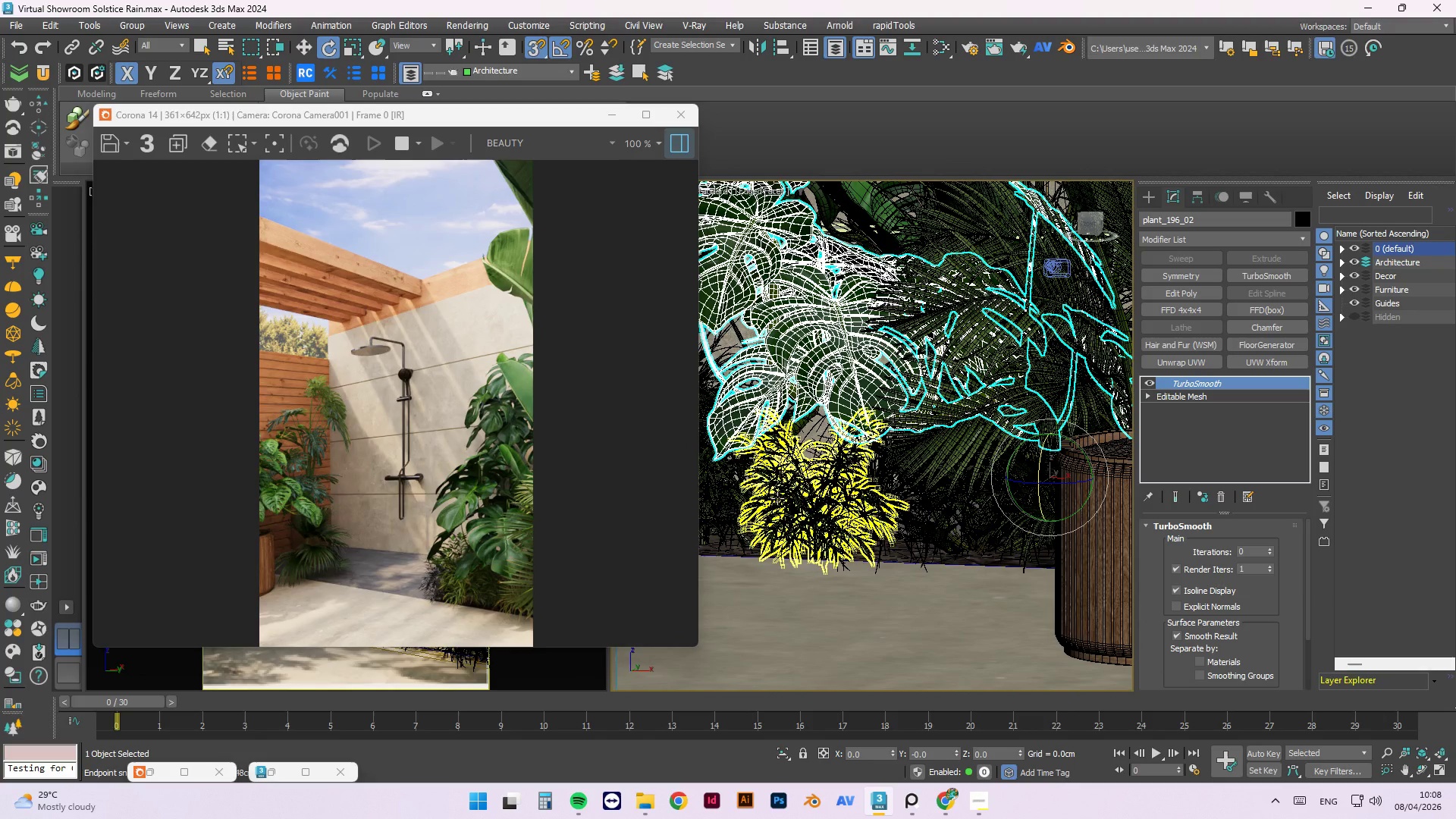 
left_click([777, 498])
 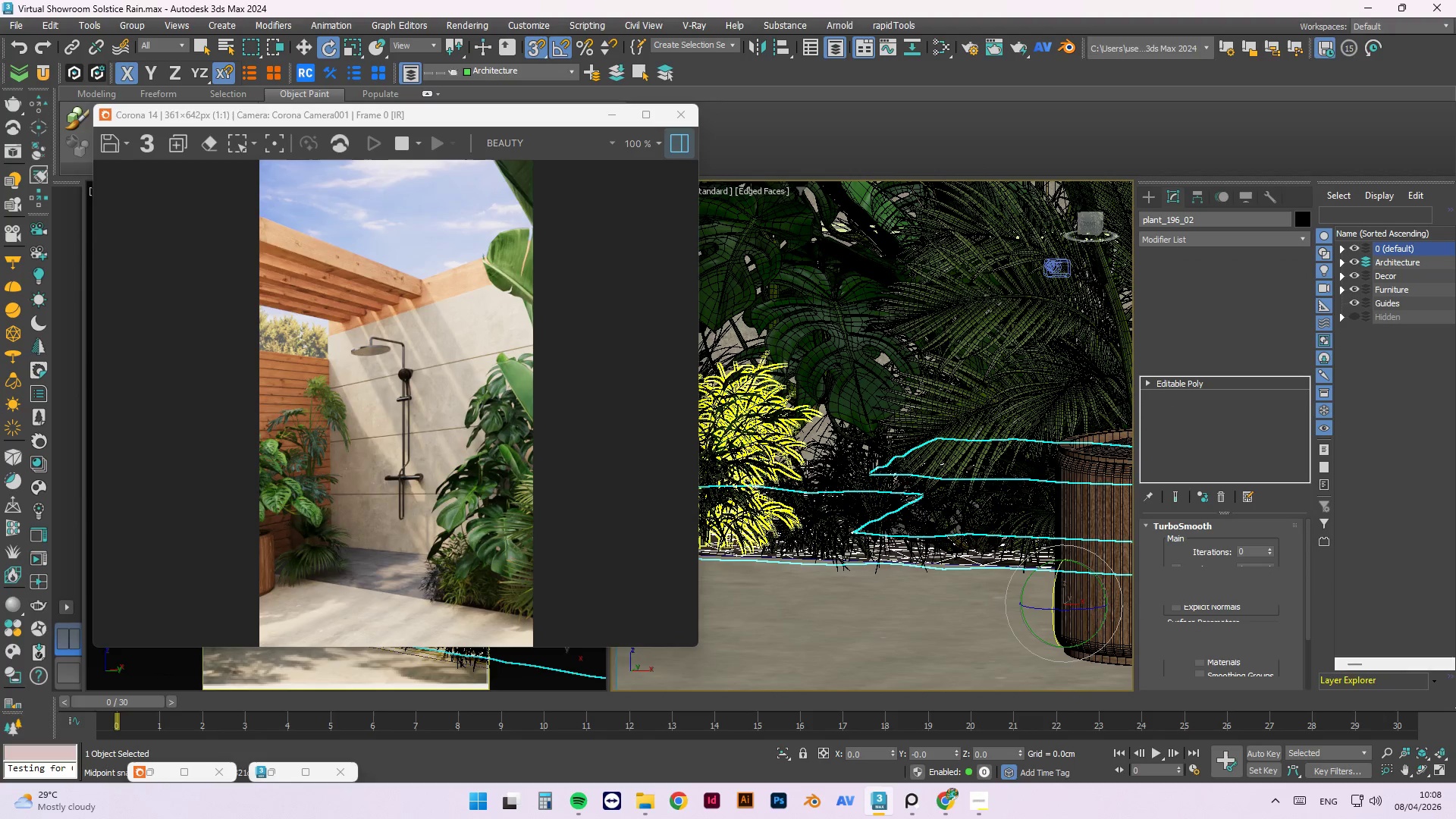 
left_click([818, 468])
 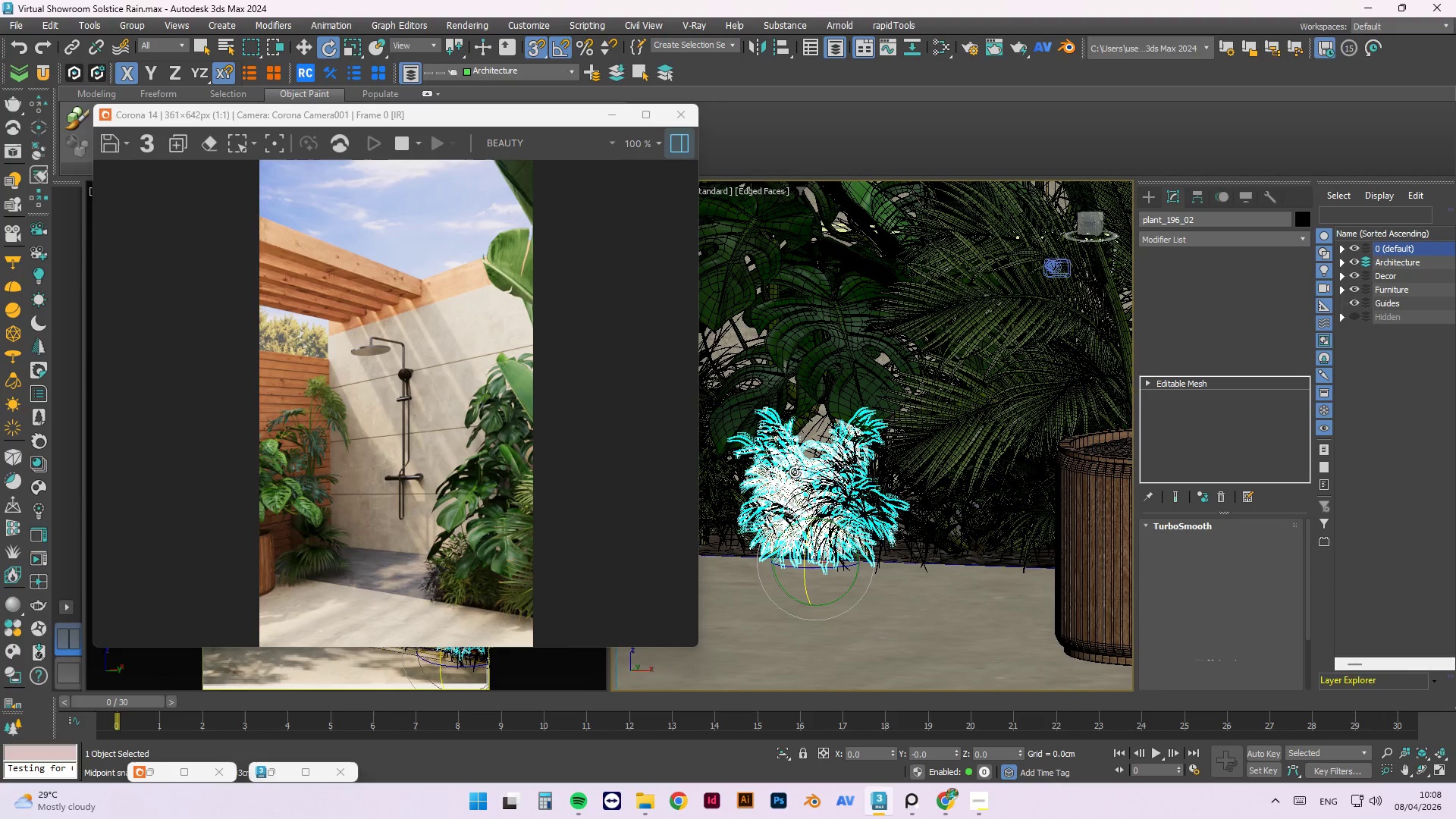 
left_click([794, 472])
 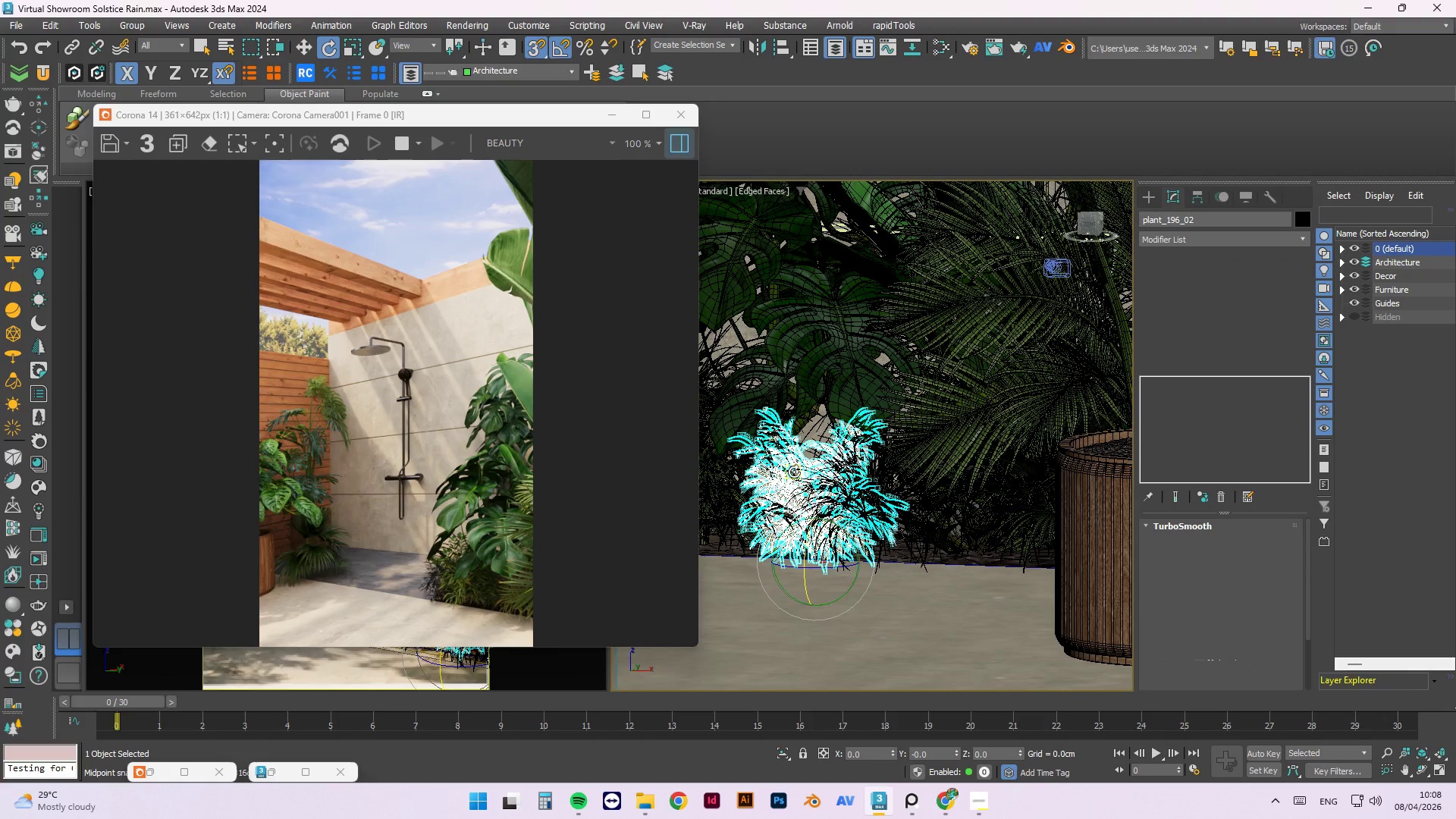 
key(W)
 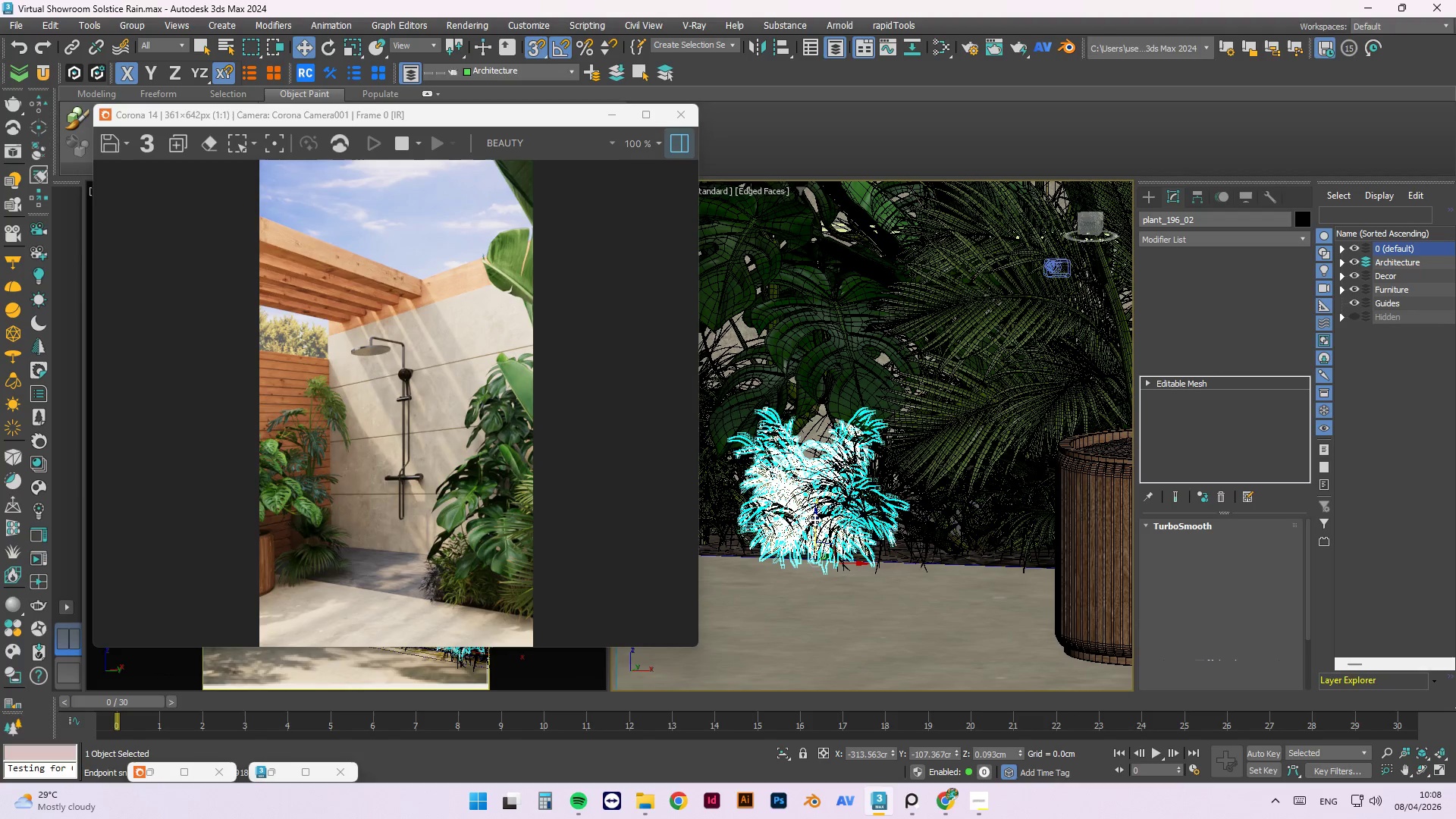 
left_click_drag(start_coordinate=[814, 519], to_coordinate=[786, 503])
 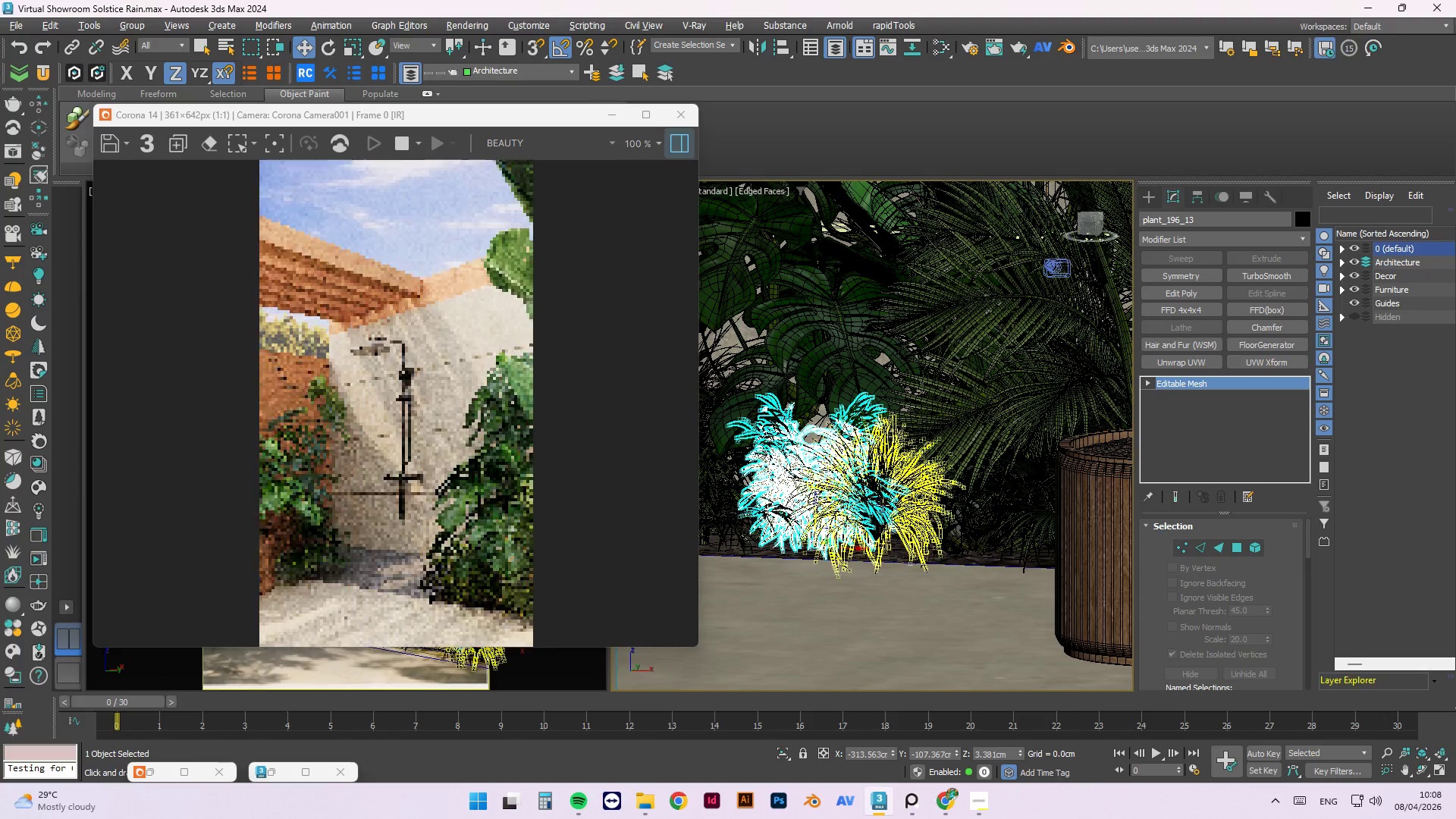 
key(S)
 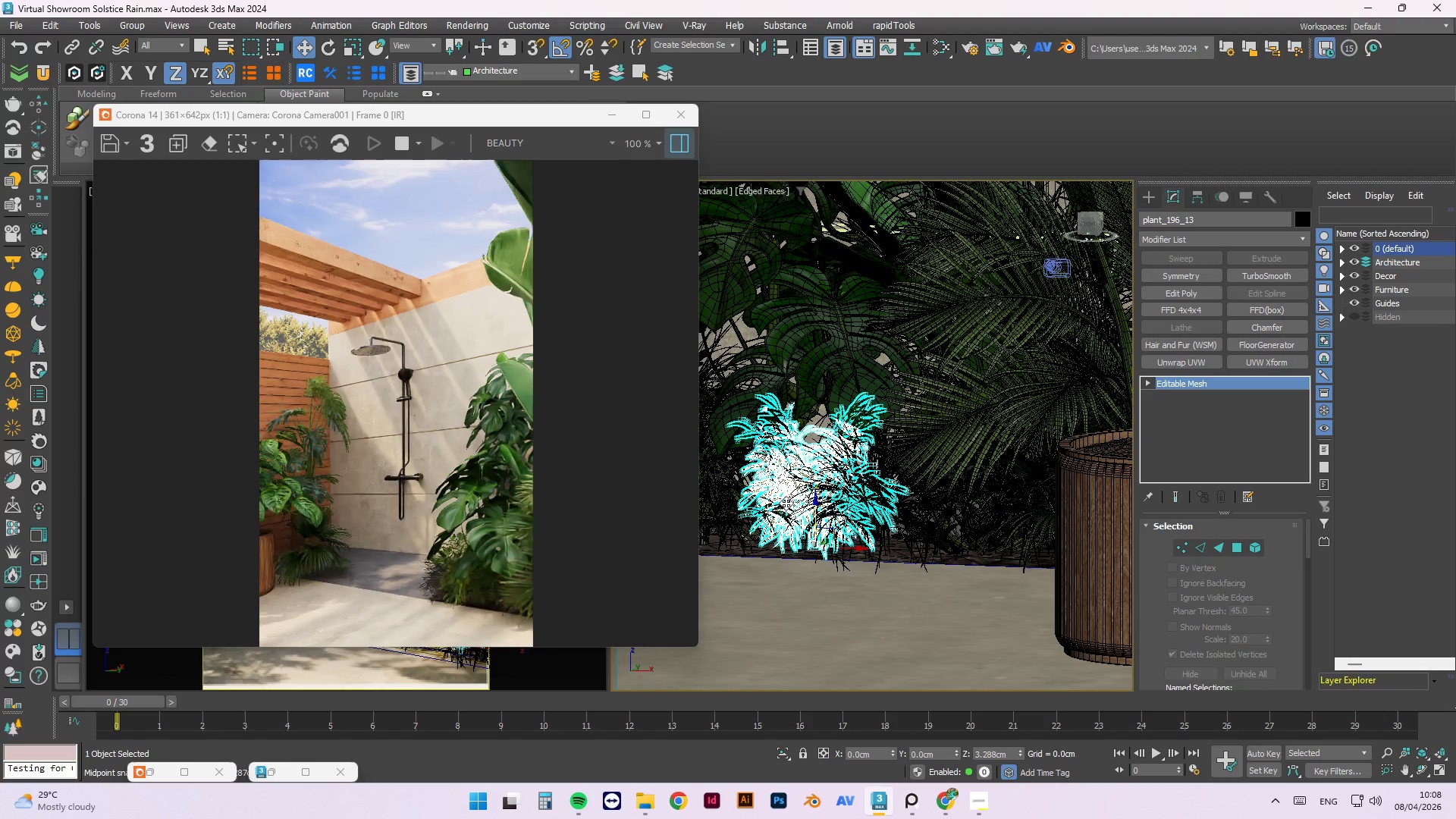 
hold_key(key=AltLeft, duration=1.12)
 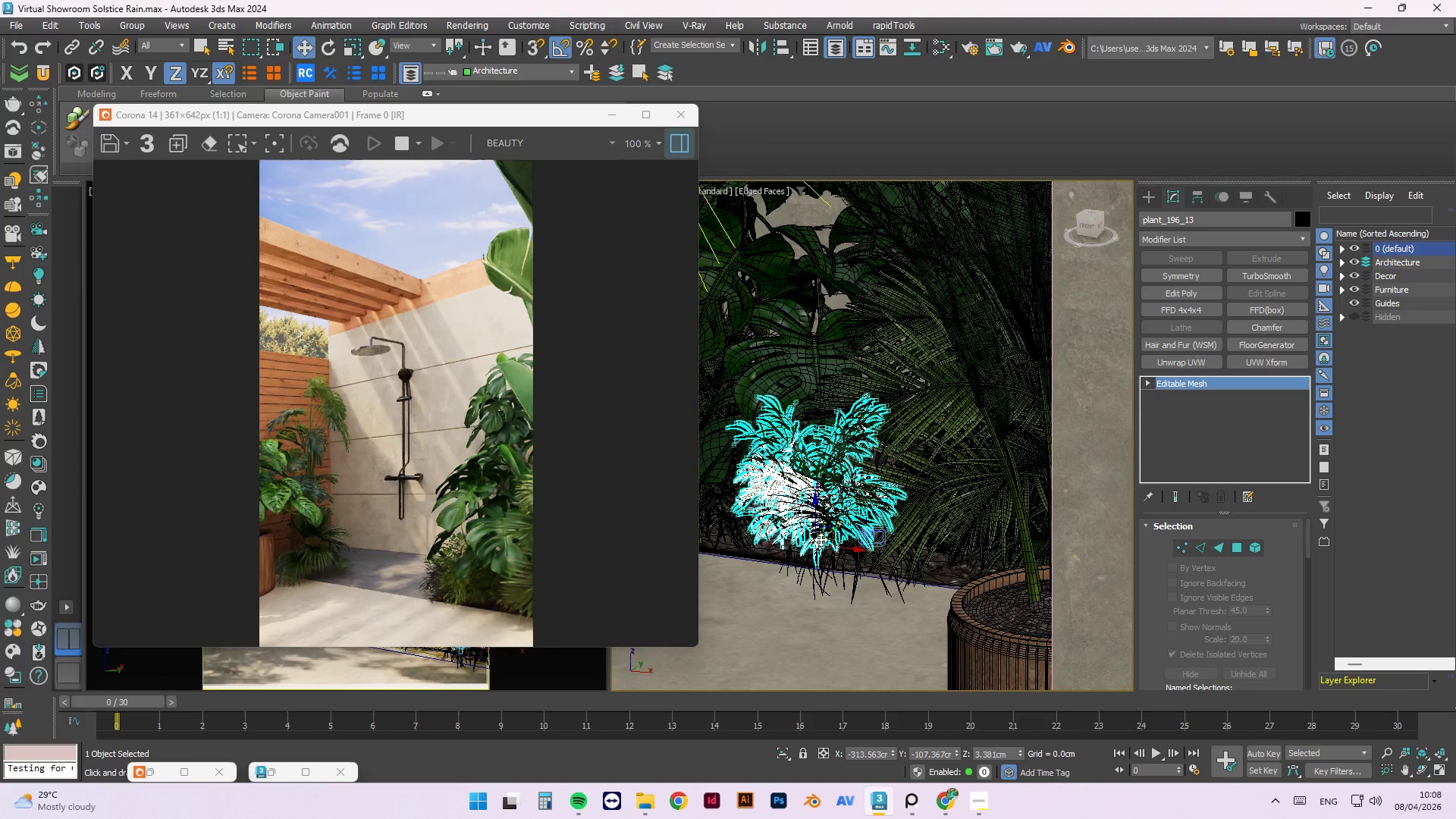 
scroll: coordinate [821, 539], scroll_direction: up, amount: 2.0
 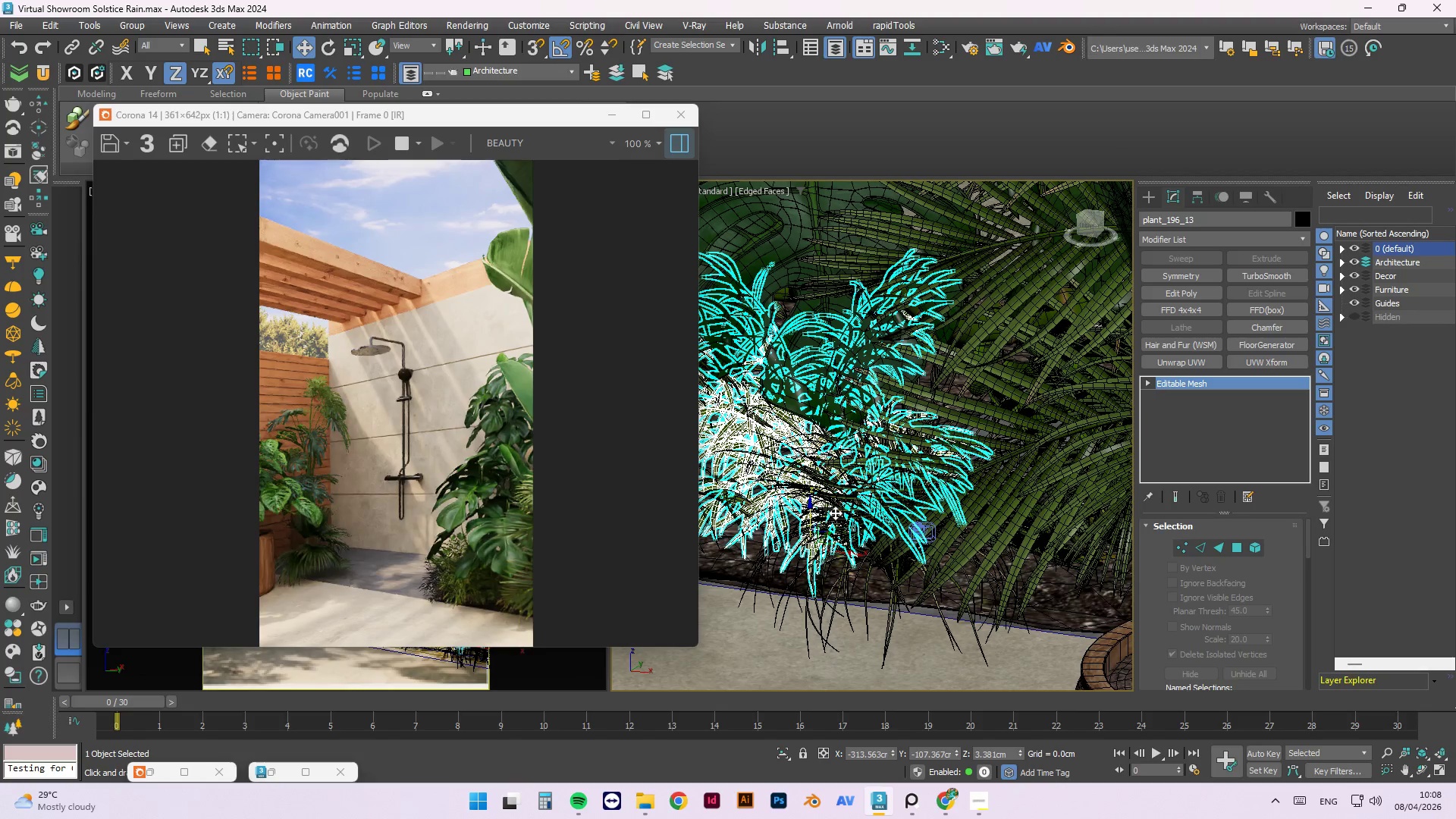 
left_click_drag(start_coordinate=[835, 512], to_coordinate=[830, 525])
 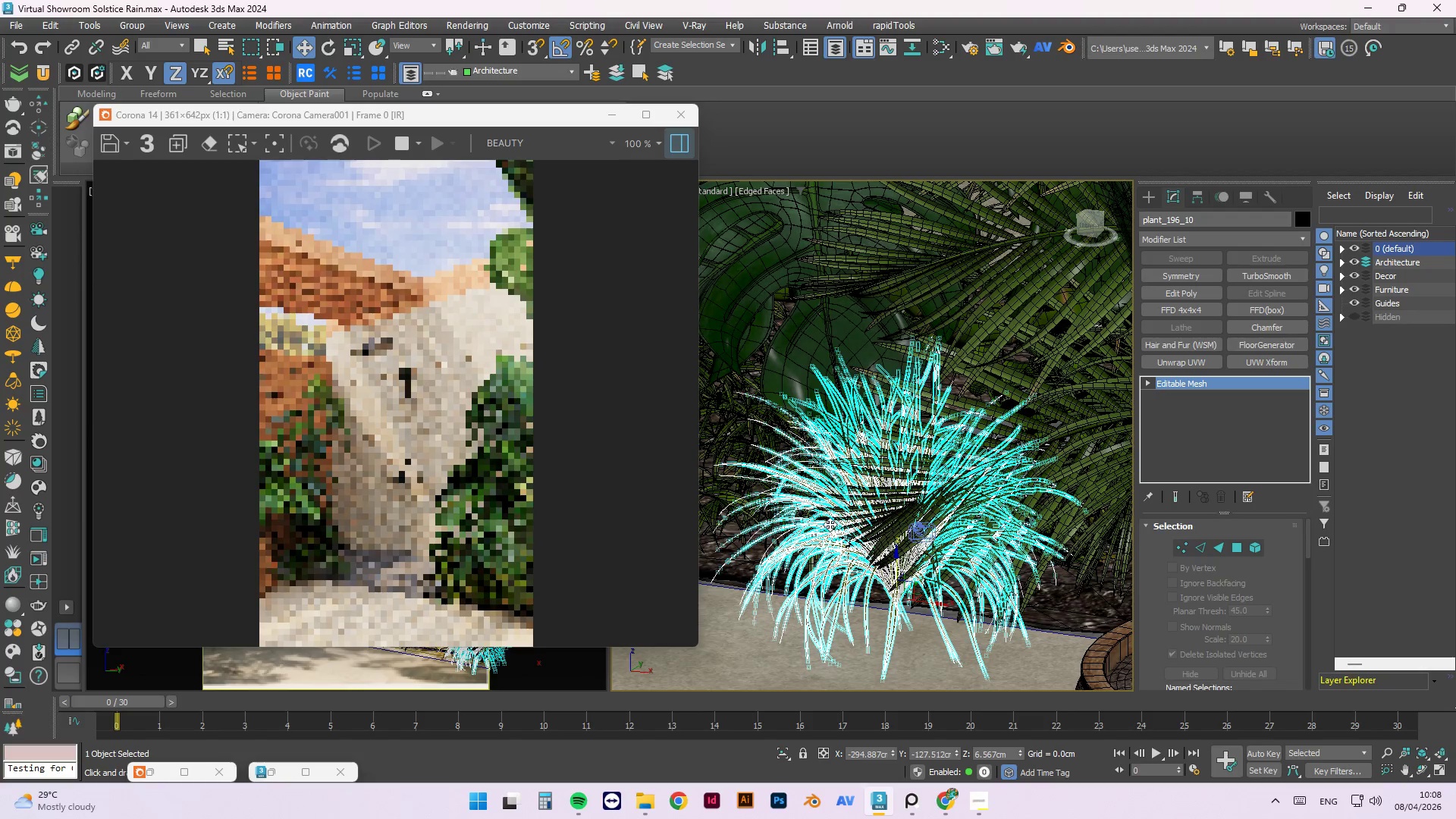 
key(Control+Z)
 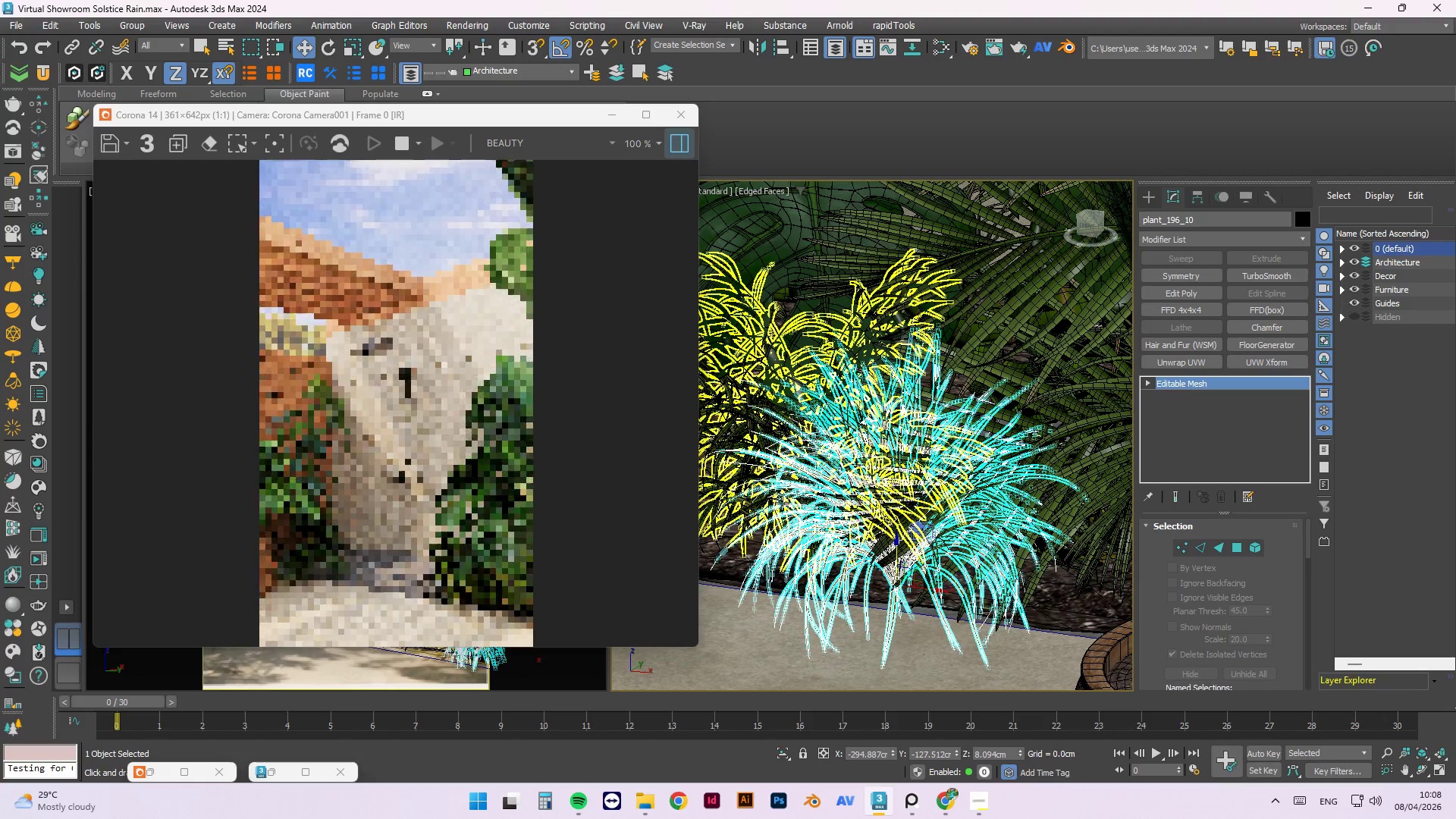 
key(Control+Z)
 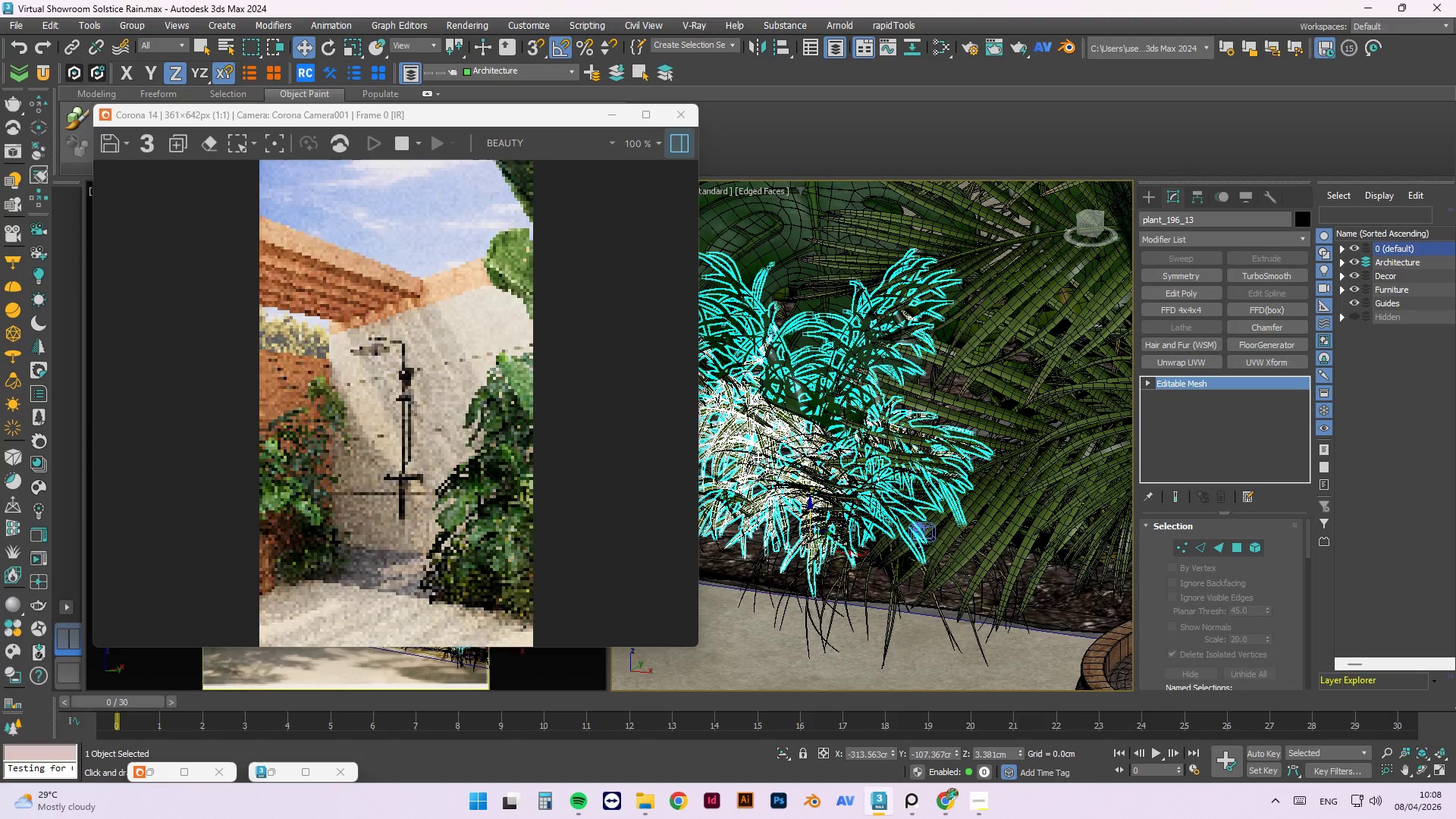 
left_click([753, 455])
 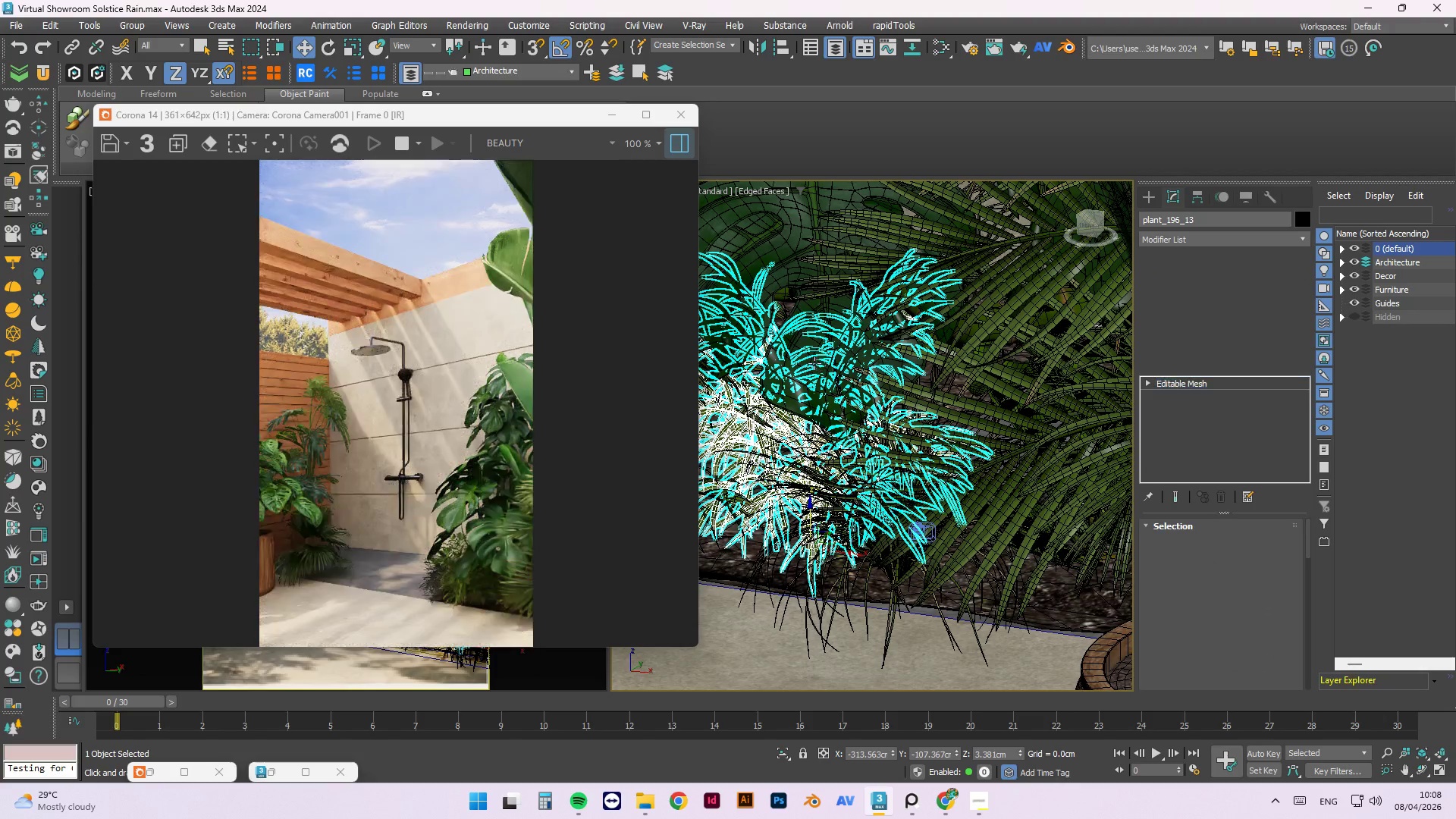 
hold_key(key=AltLeft, duration=1.5)
 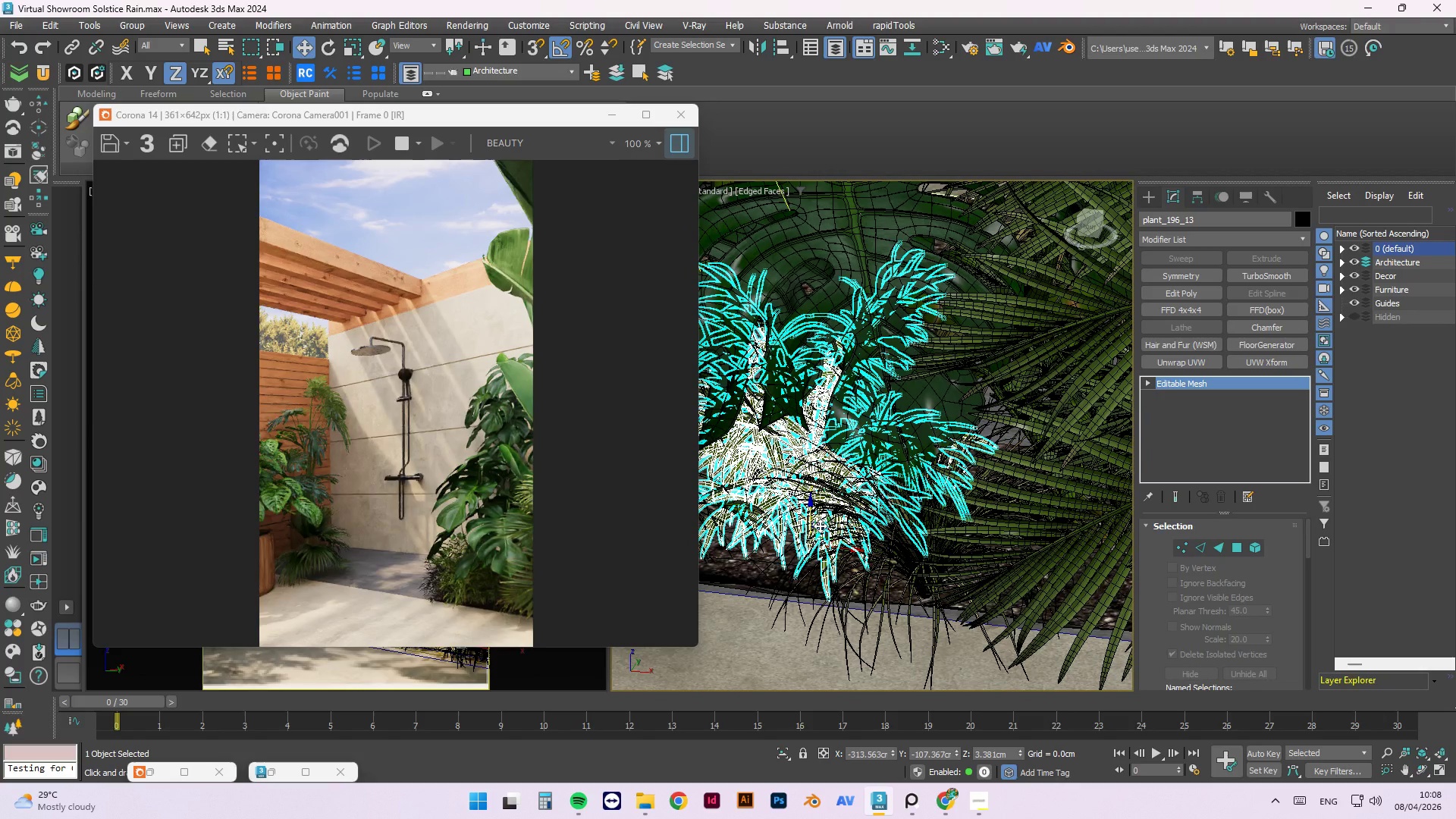 
hold_key(key=AltLeft, duration=0.38)
 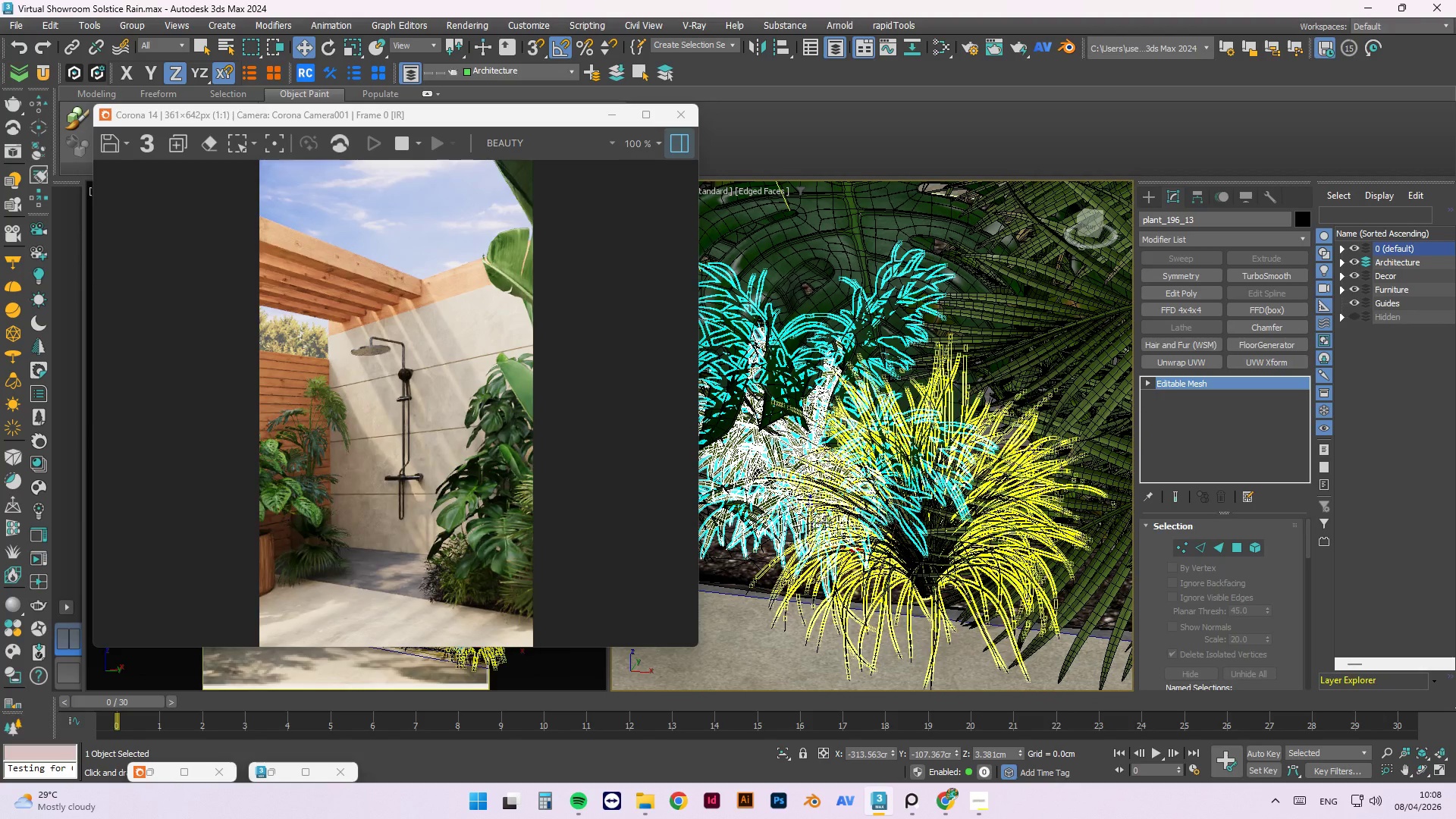 
scroll: coordinate [820, 522], scroll_direction: up, amount: 2.0
 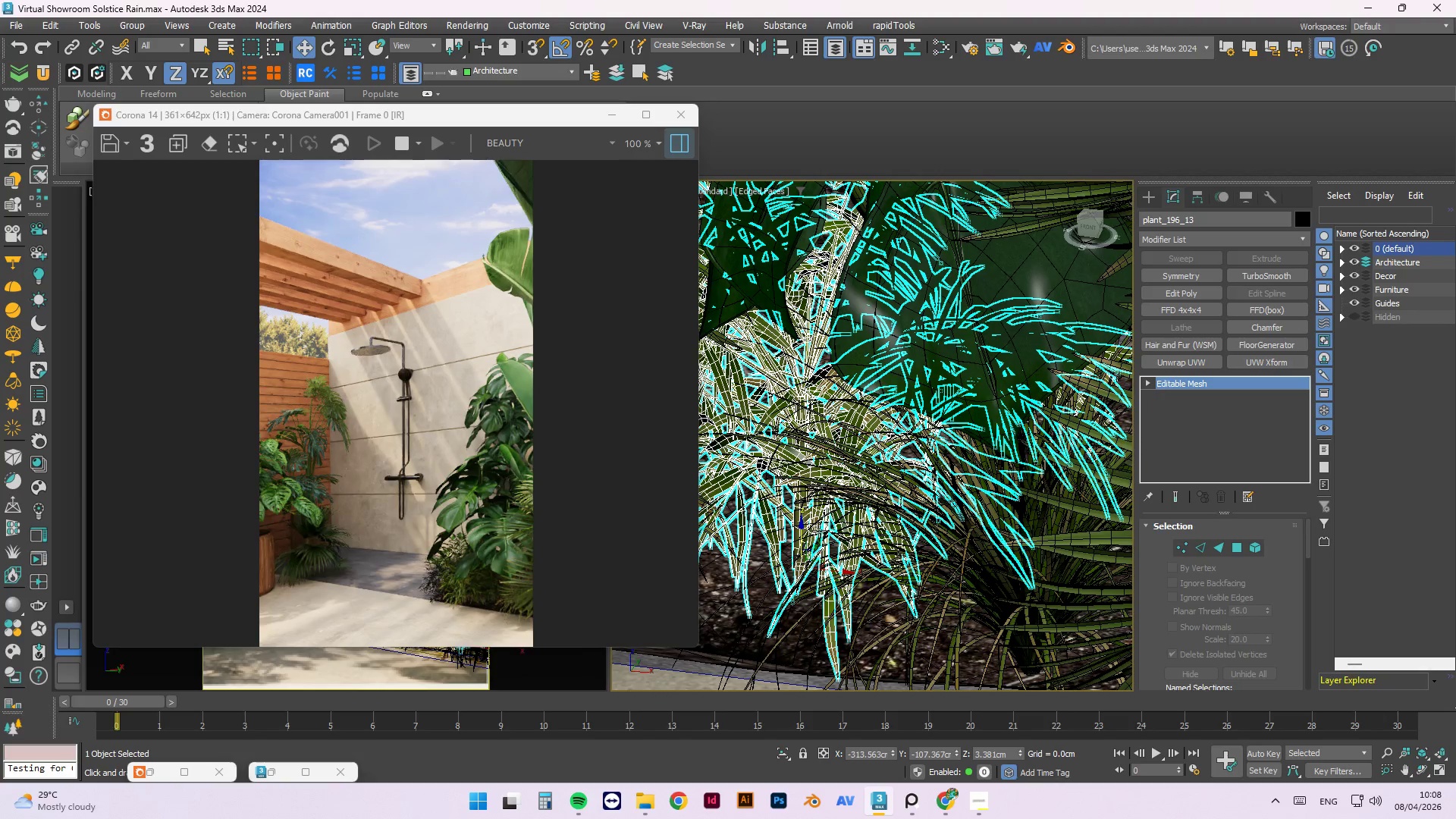 
left_click([819, 532])
 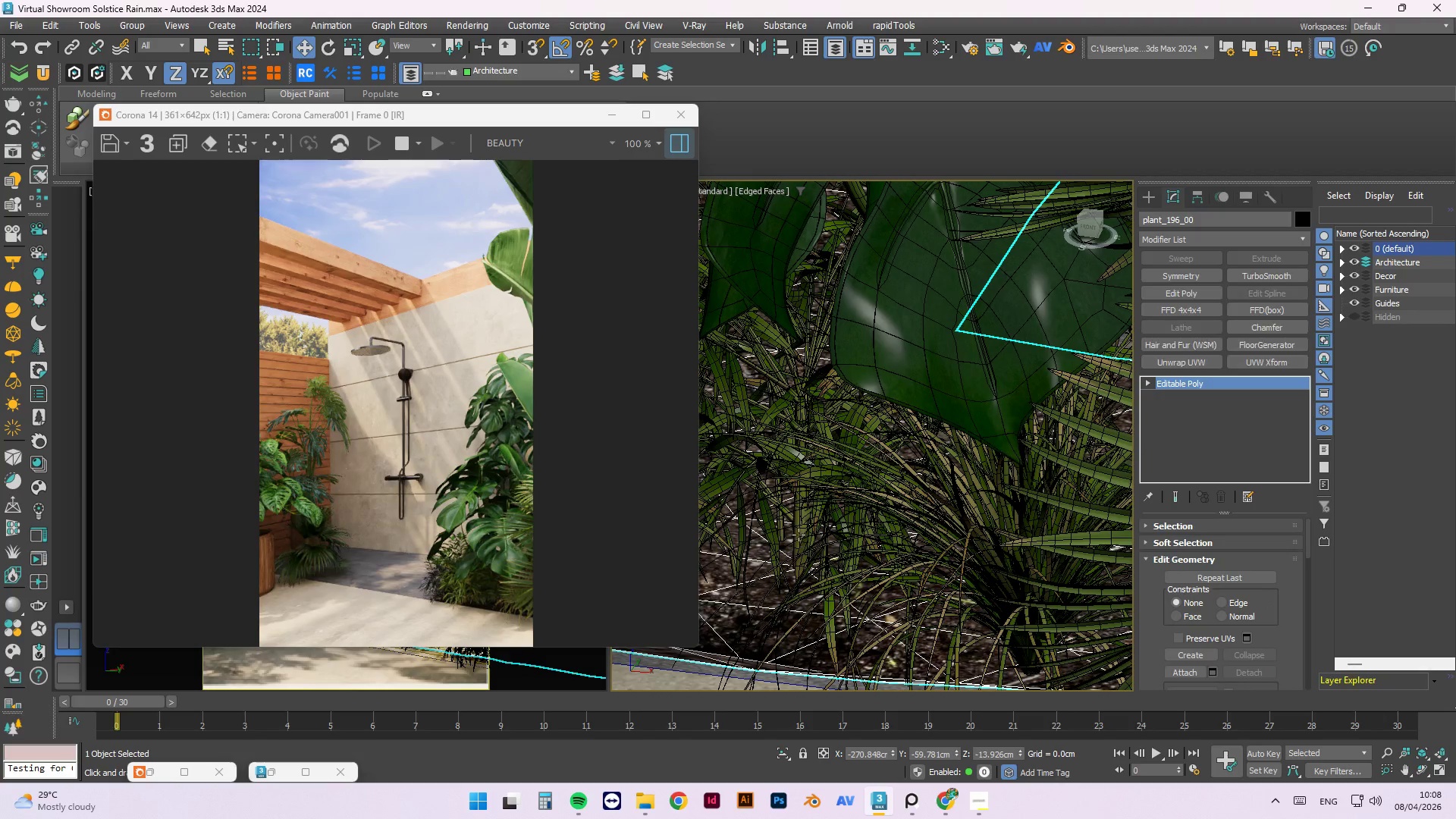 
left_click([792, 469])
 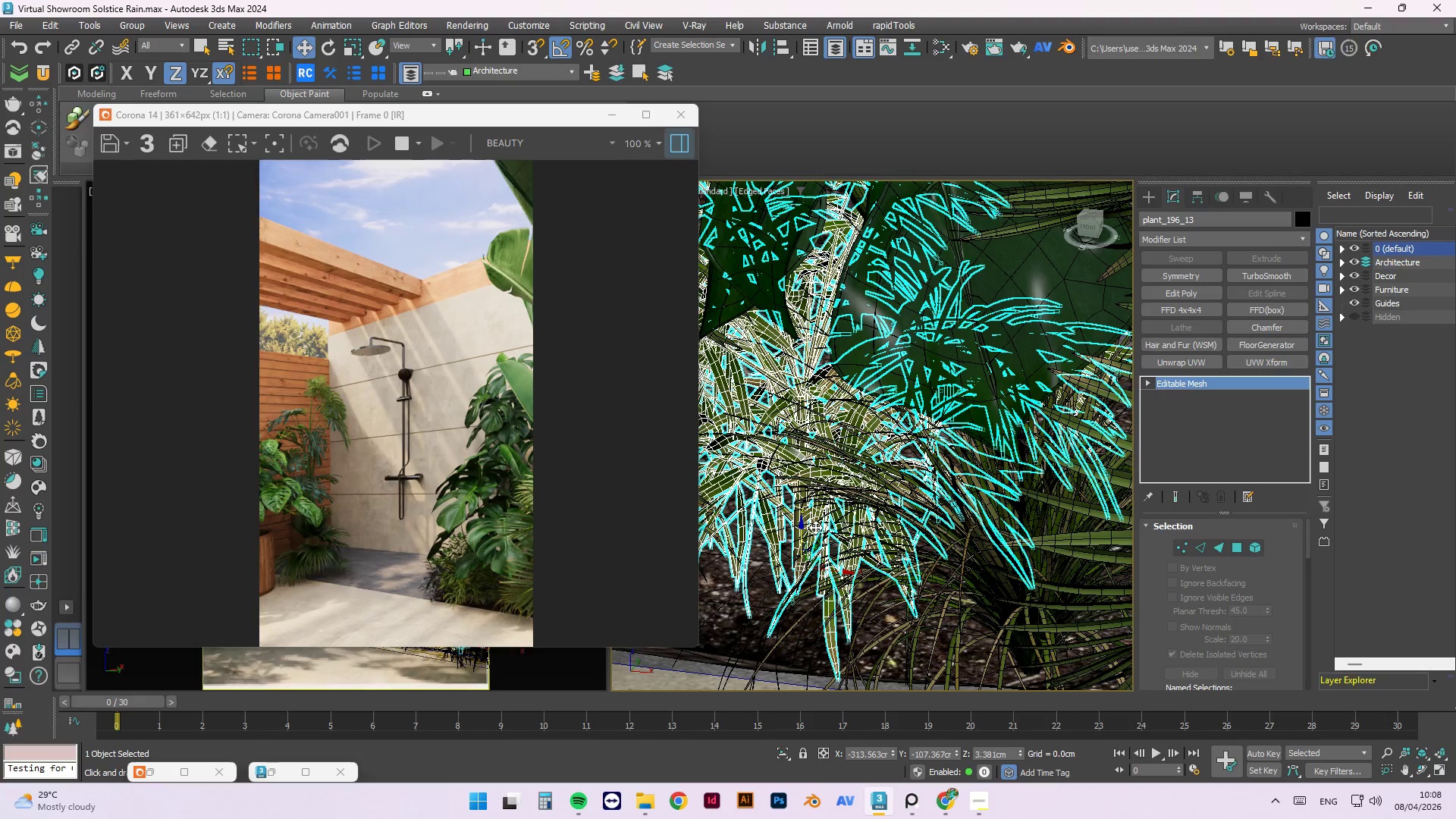 
left_click_drag(start_coordinate=[815, 526], to_coordinate=[785, 571])
 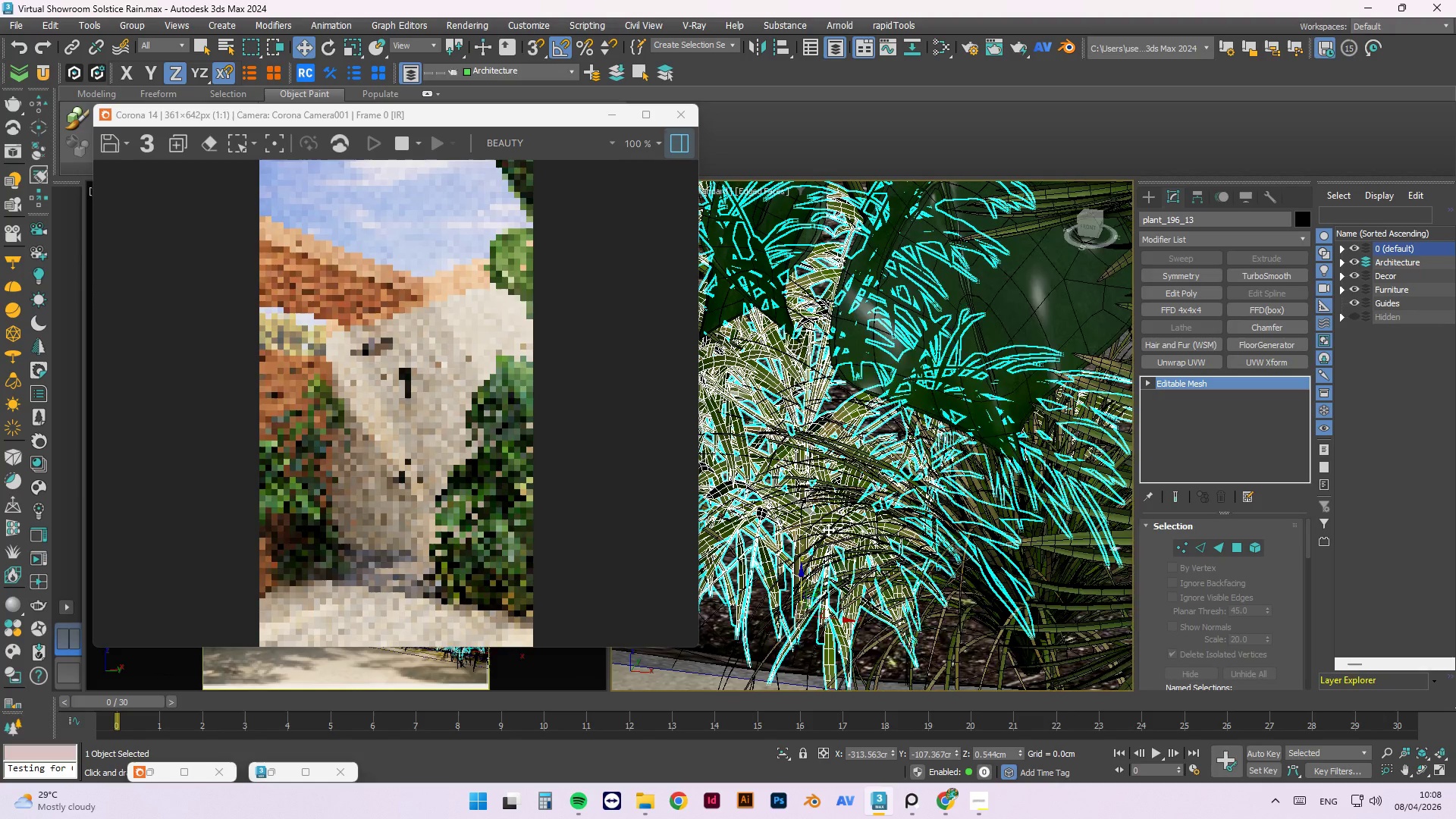 
key(Z)
 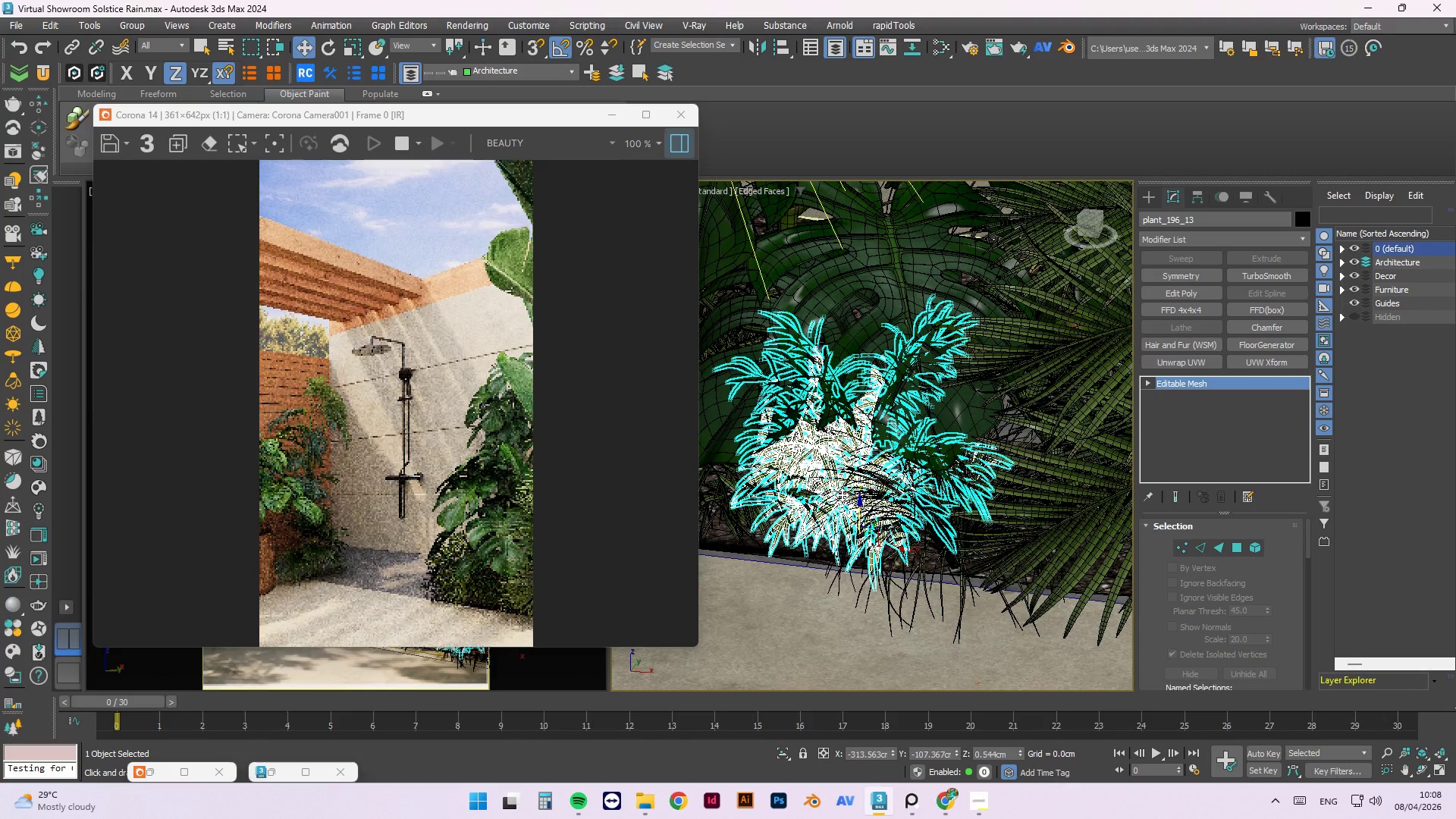 
hold_key(key=AltLeft, duration=1.5)
 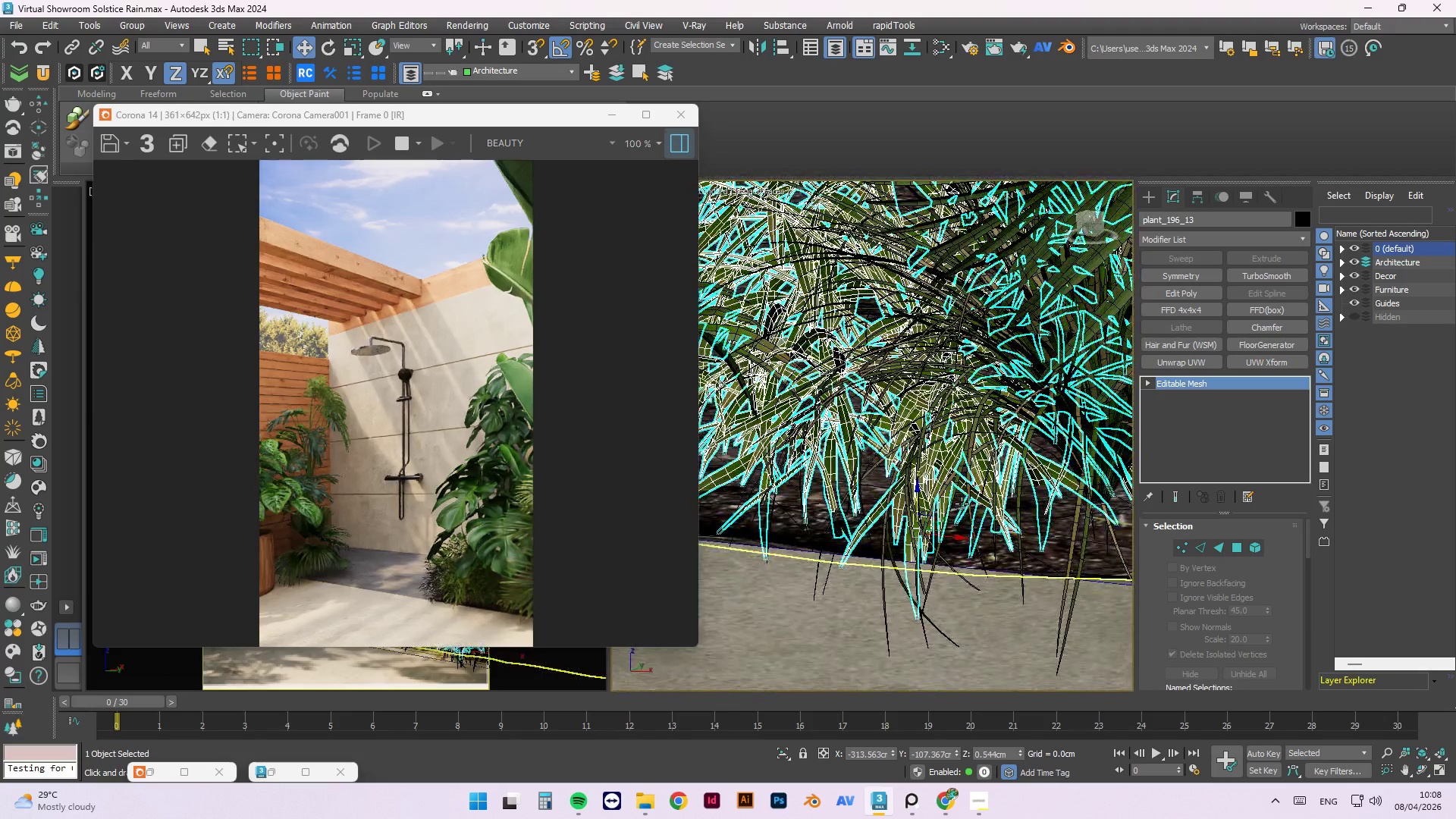 
scroll: coordinate [828, 554], scroll_direction: up, amount: 3.0
 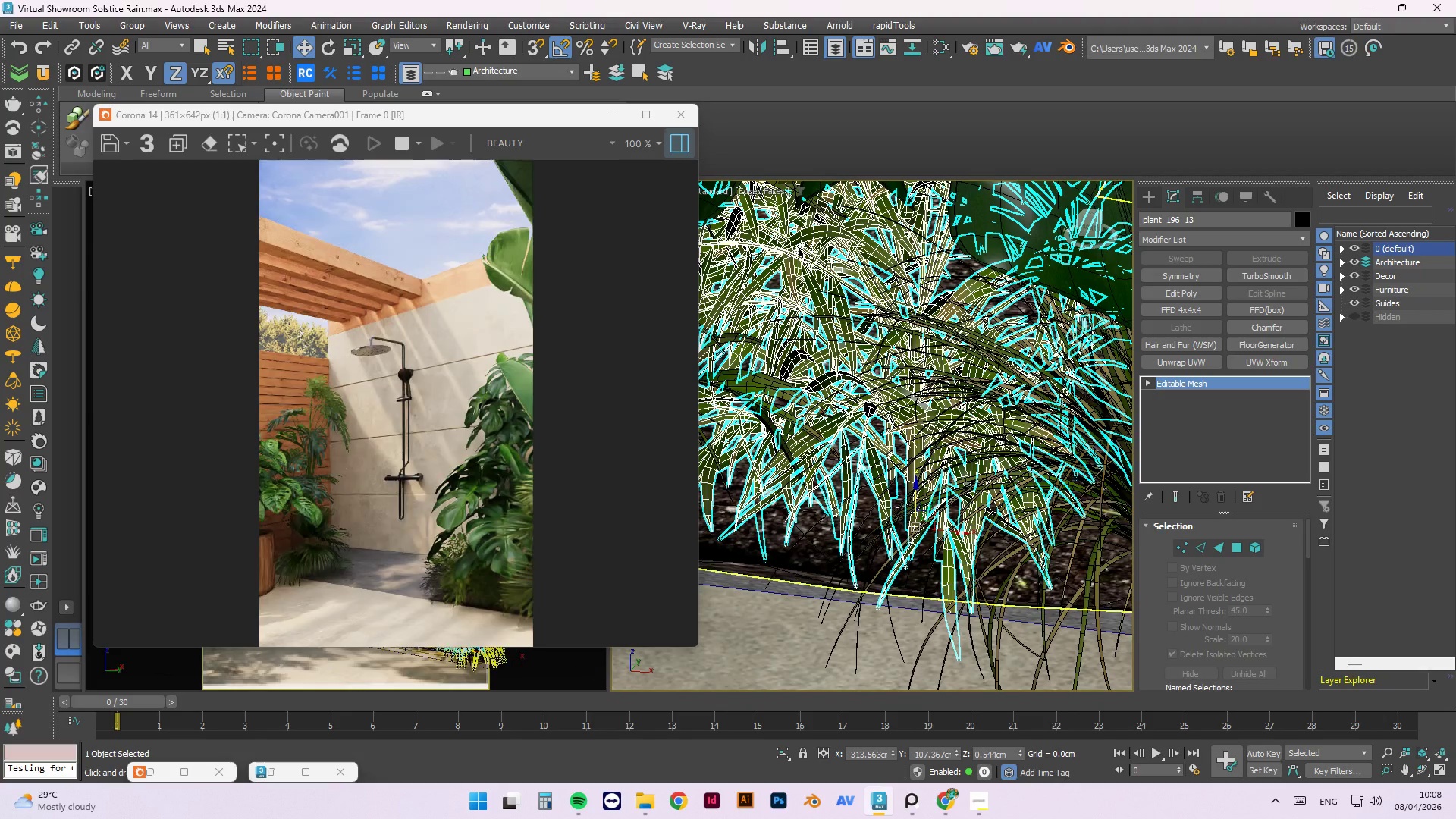 
key(Alt+AltLeft)
 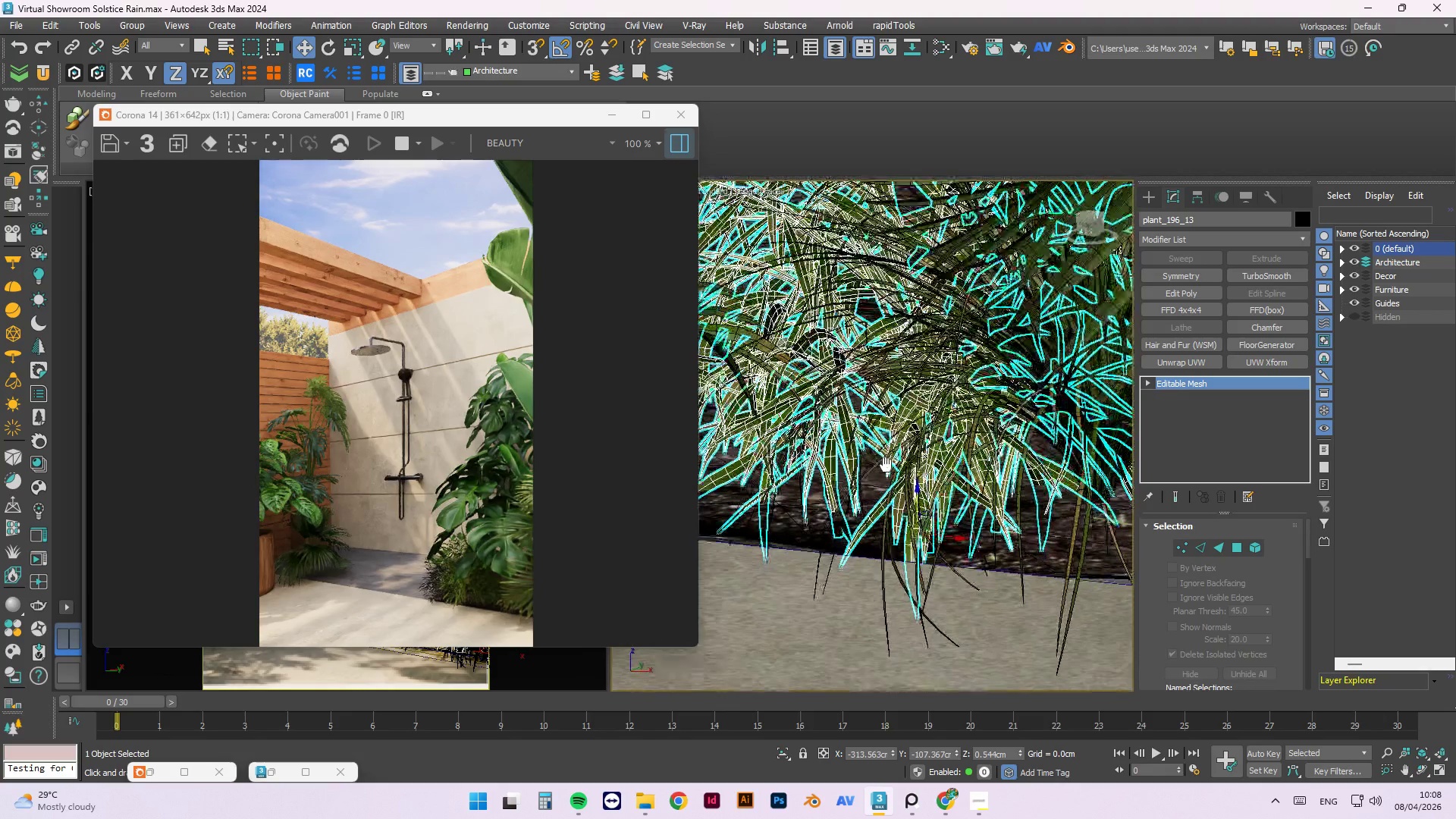 
key(Alt+AltLeft)
 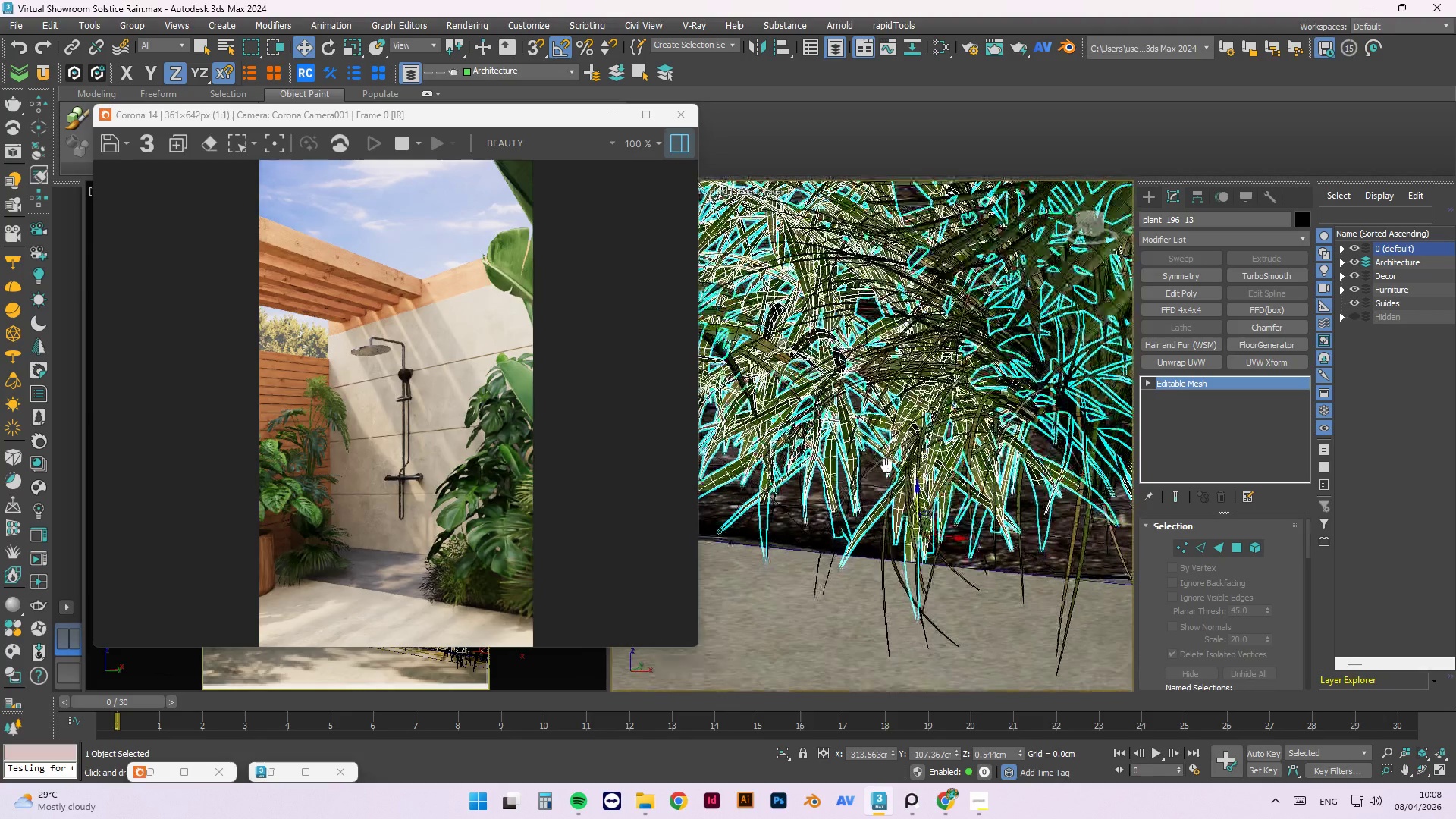 
key(Alt+AltLeft)
 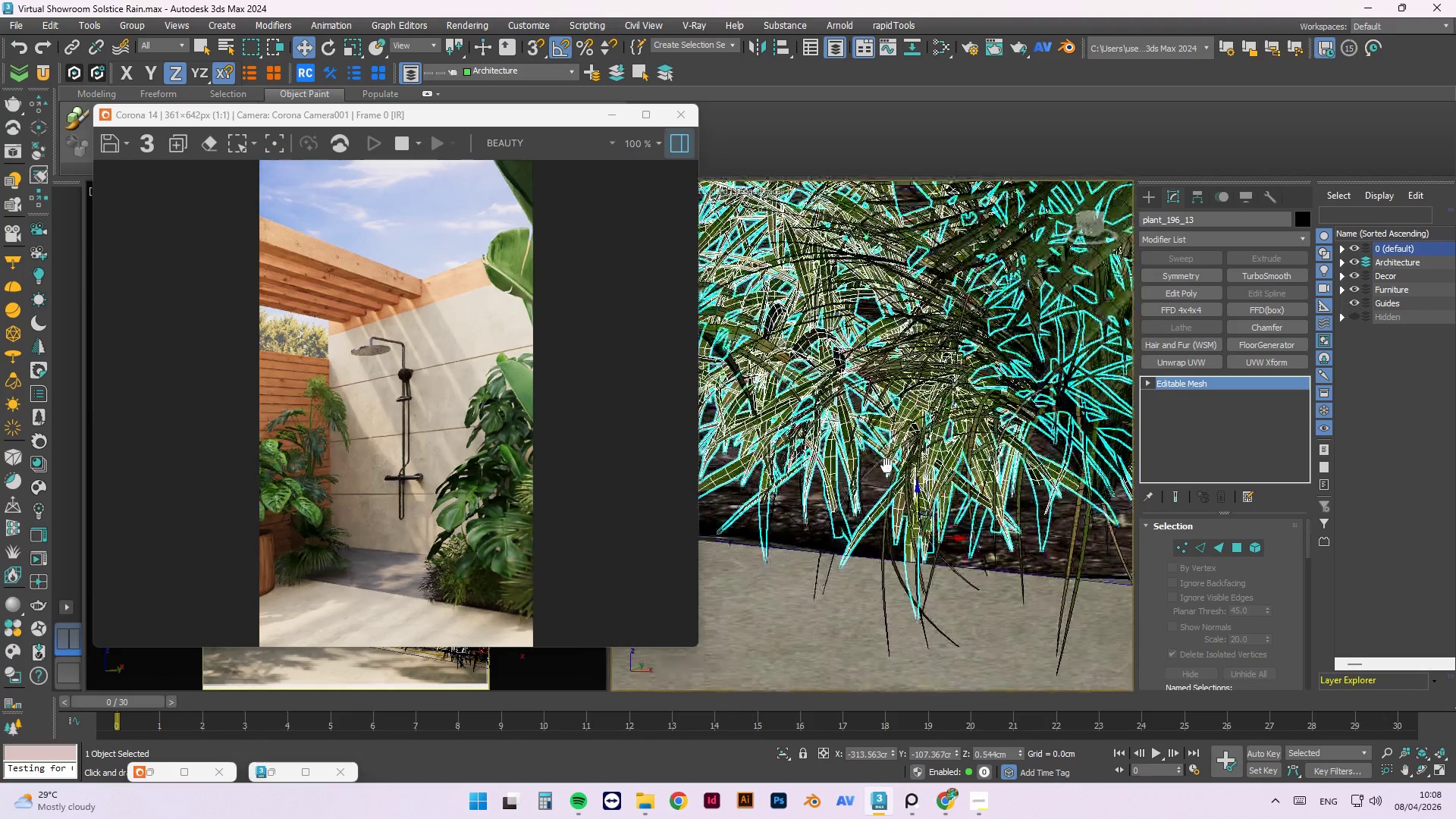 
key(Alt+AltLeft)
 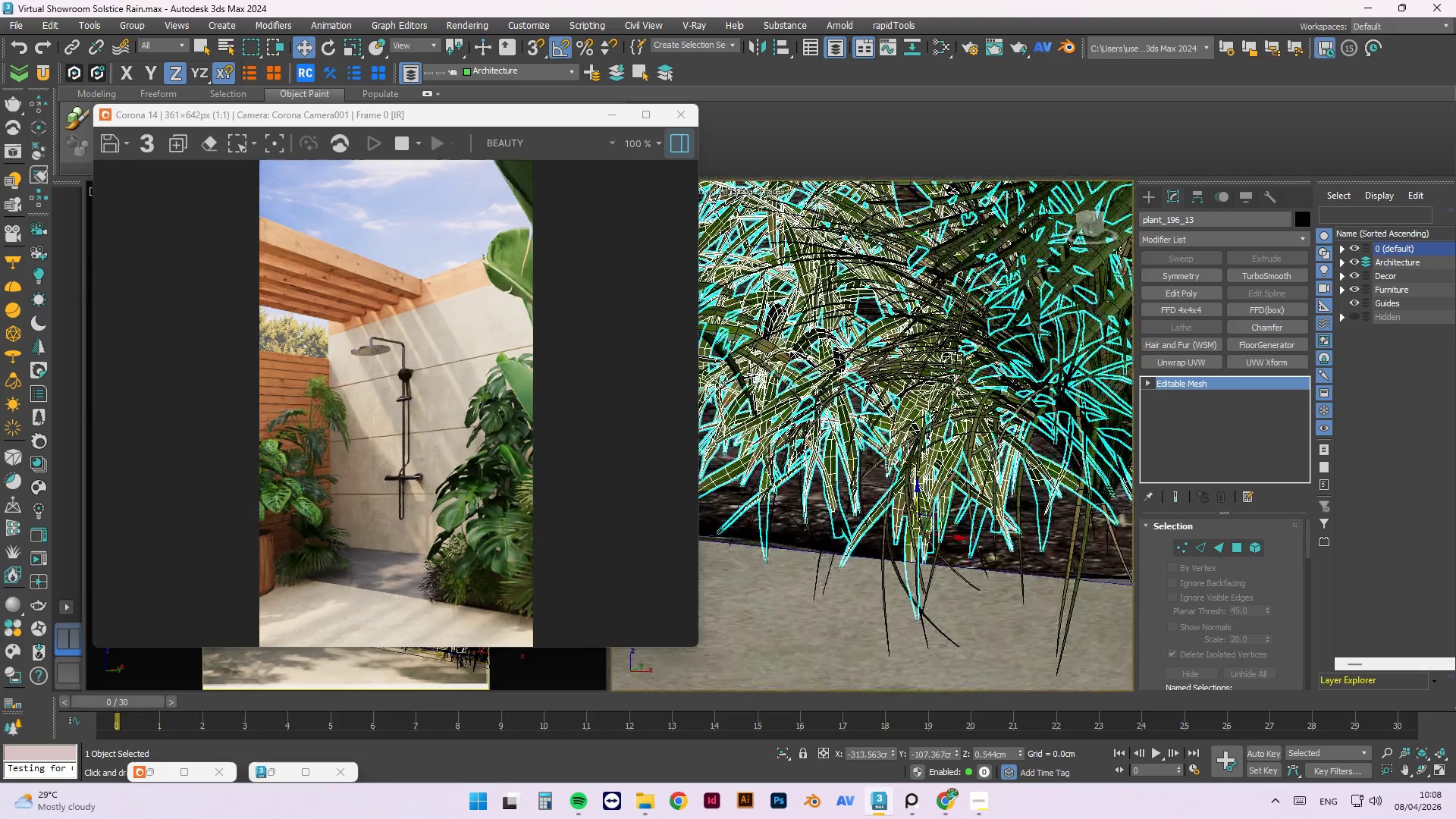 
key(Alt+AltLeft)
 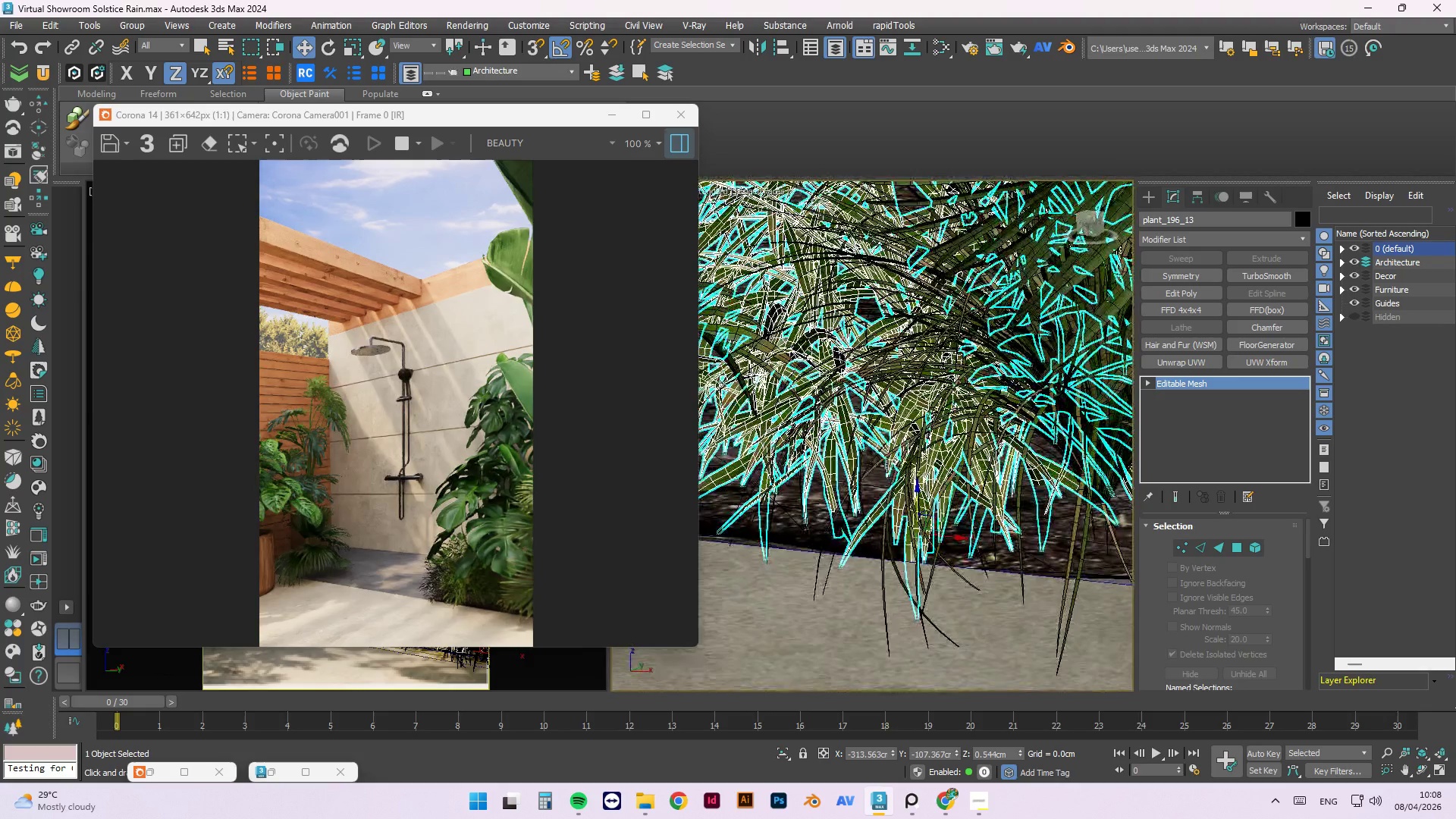 
key(Alt+AltLeft)
 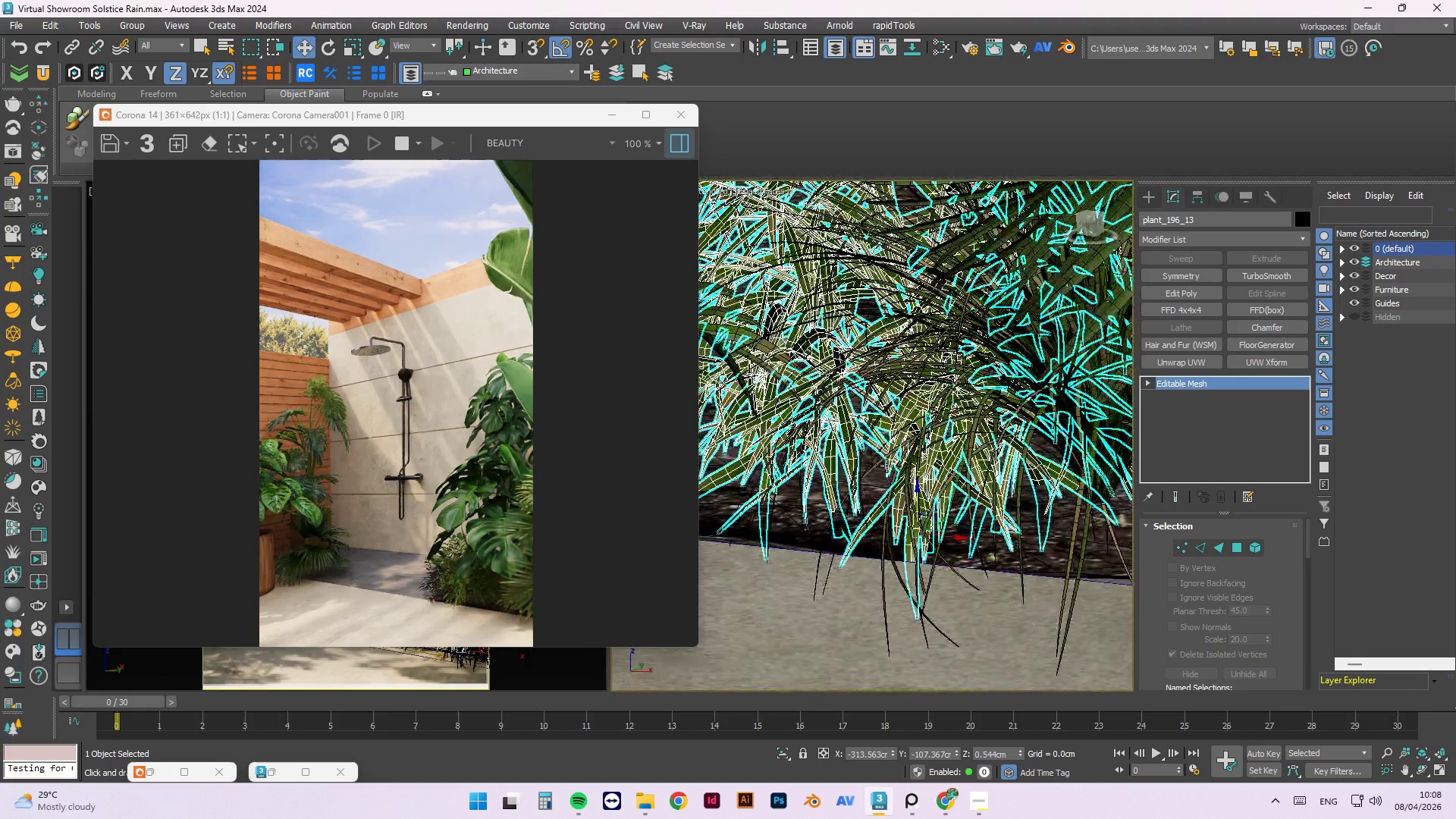 
key(Alt+AltLeft)
 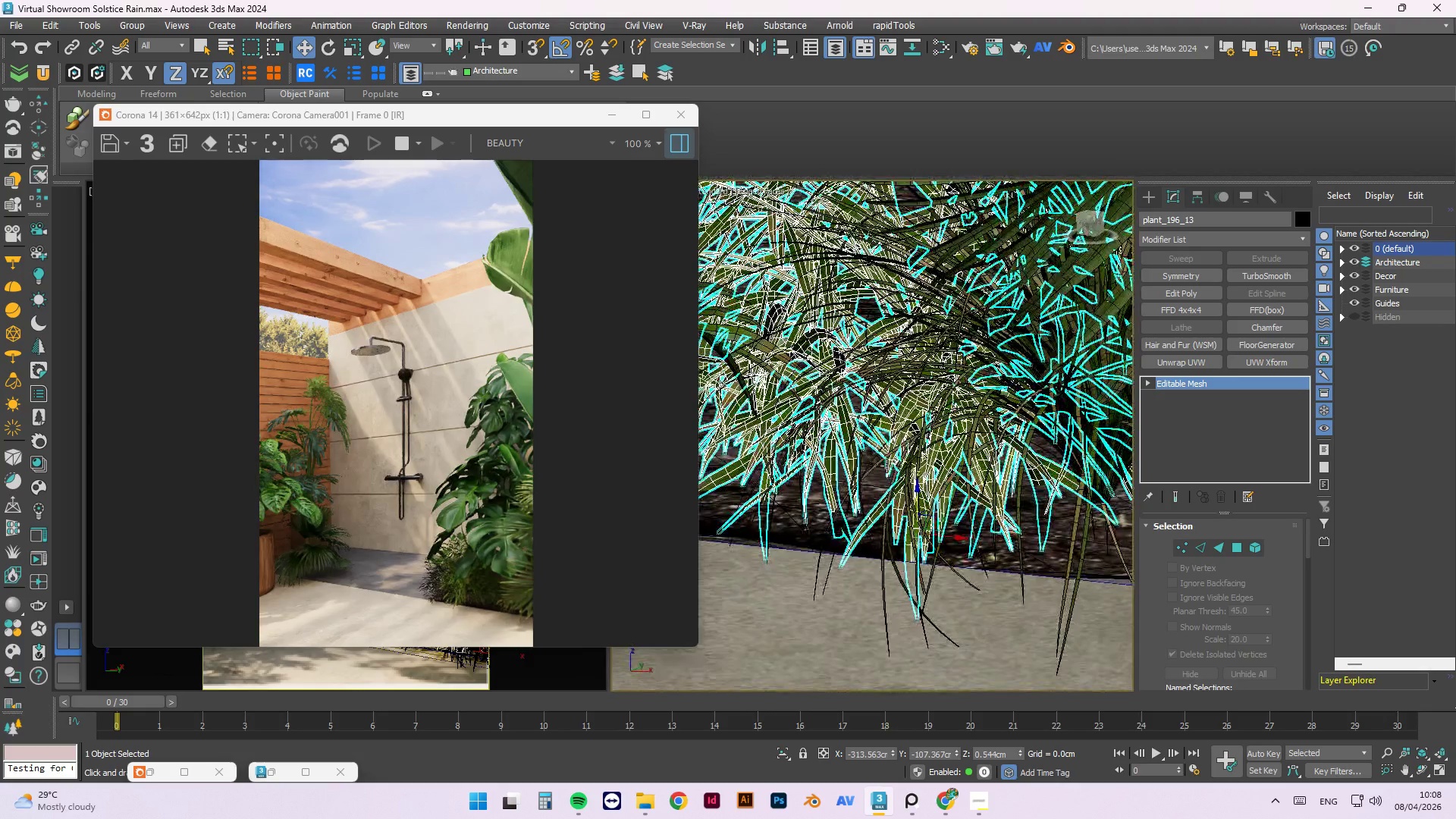 
key(Alt+AltLeft)
 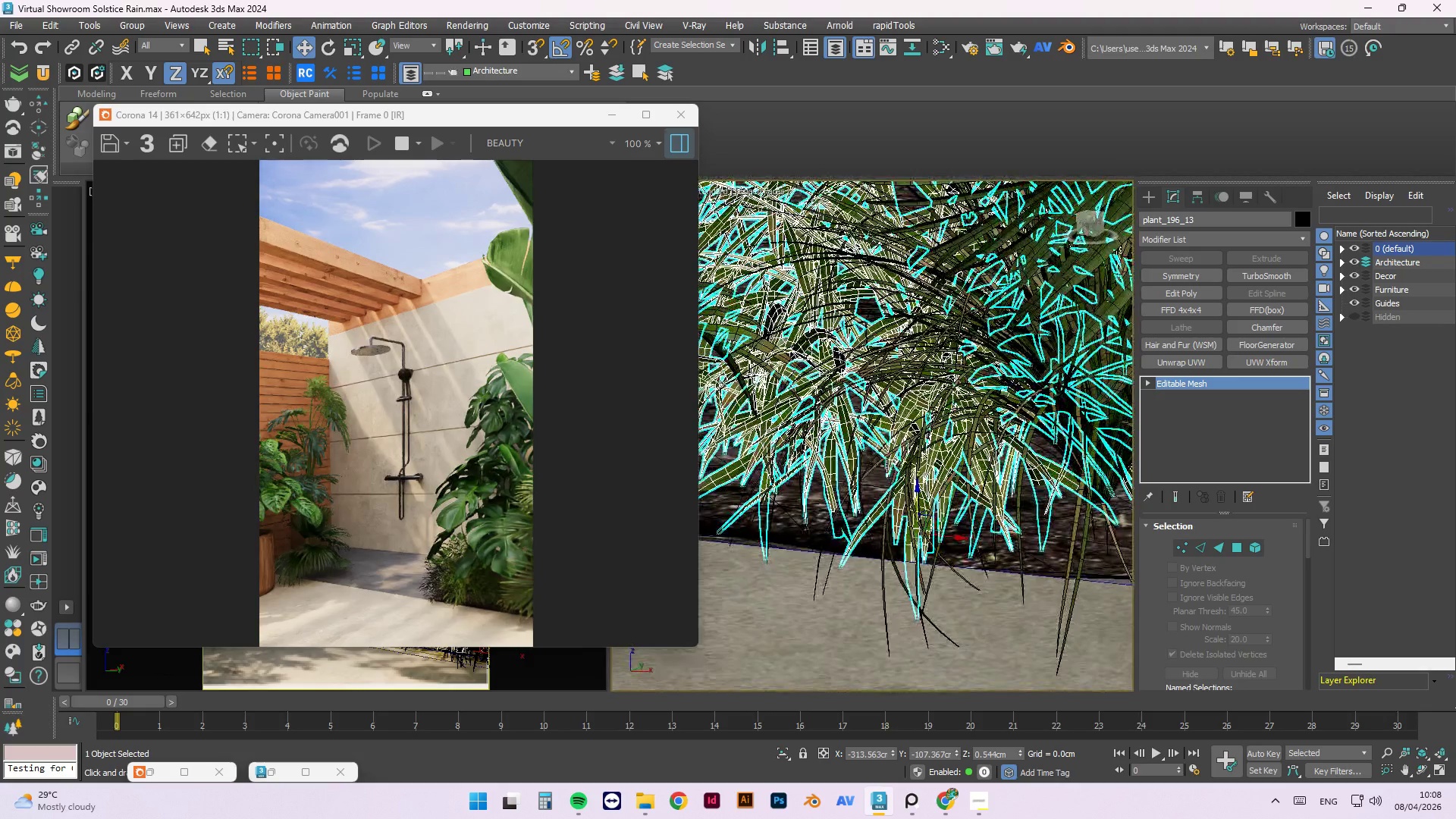 
key(Alt+AltLeft)
 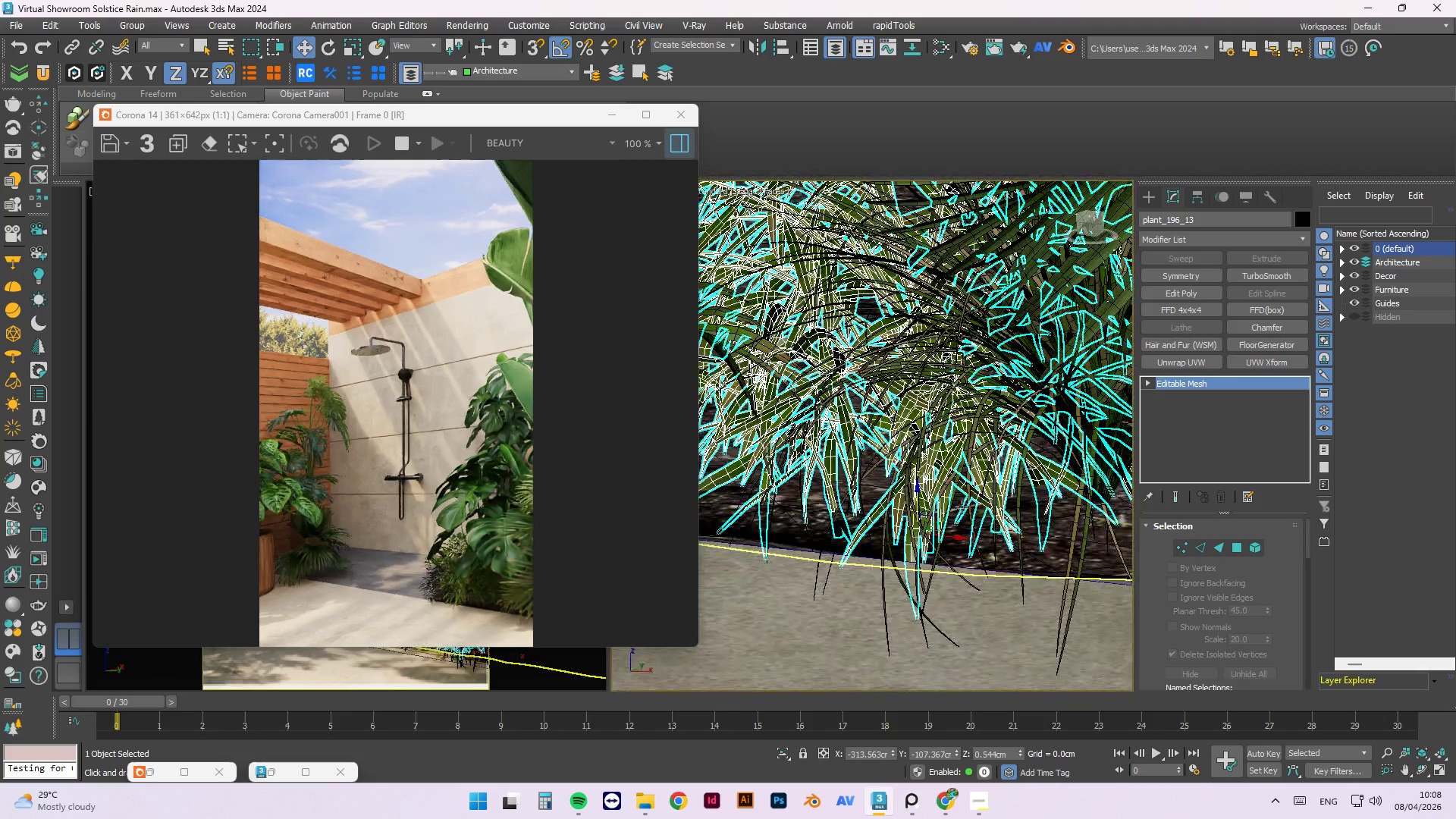 
hold_key(key=AltLeft, duration=0.84)
 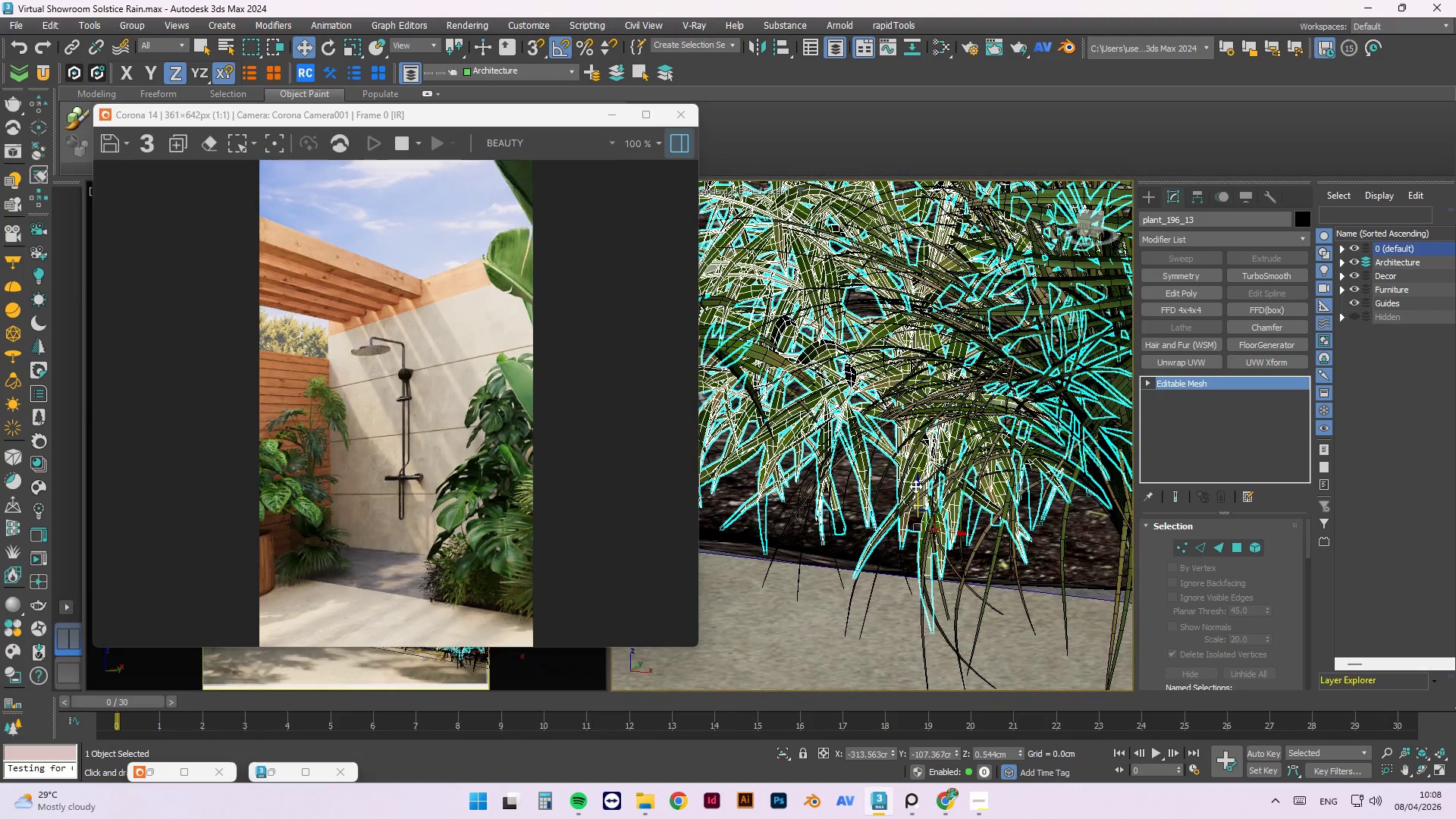 
left_click_drag(start_coordinate=[919, 487], to_coordinate=[905, 445])
 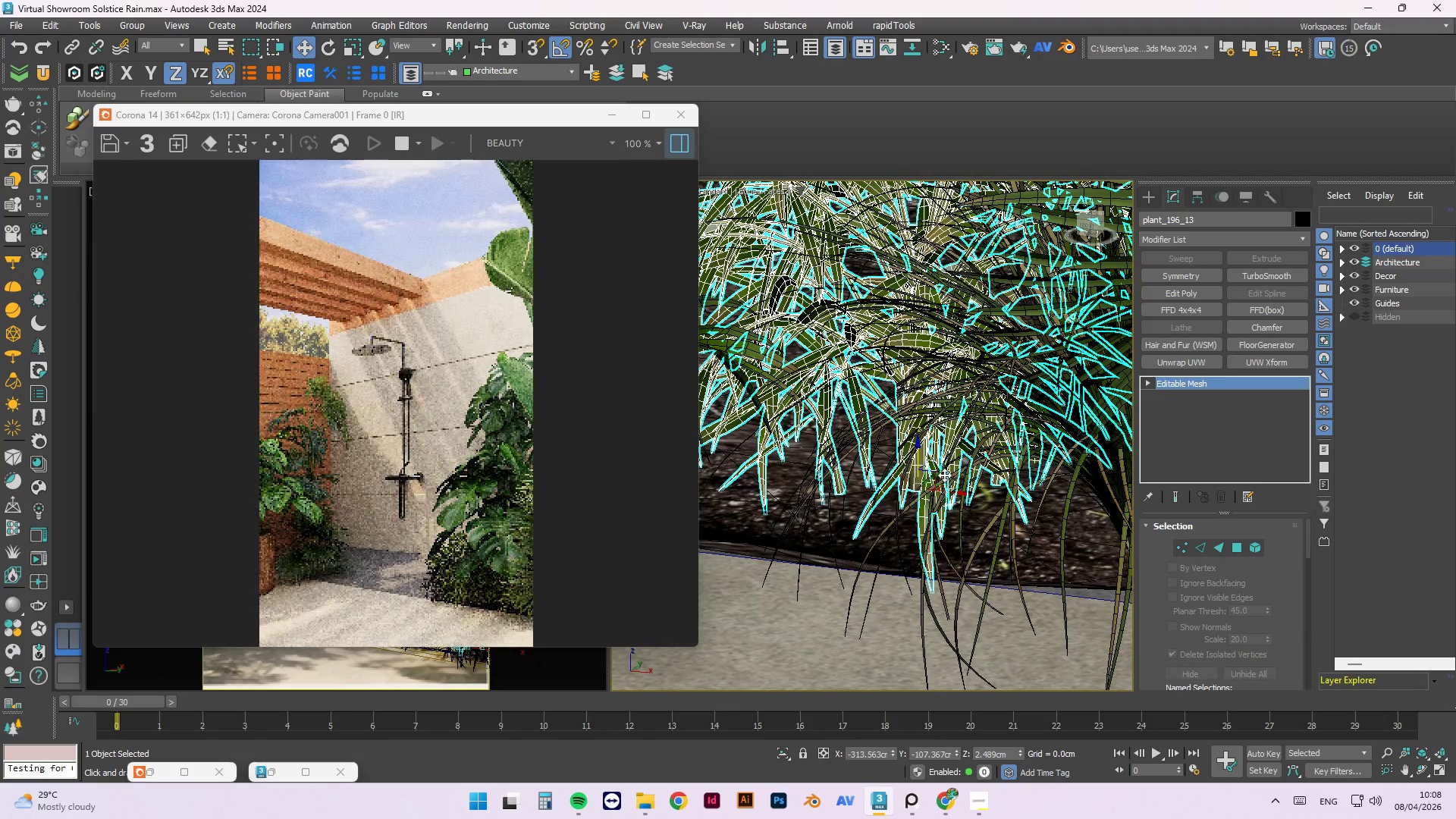 
left_click_drag(start_coordinate=[944, 475], to_coordinate=[935, 486])
 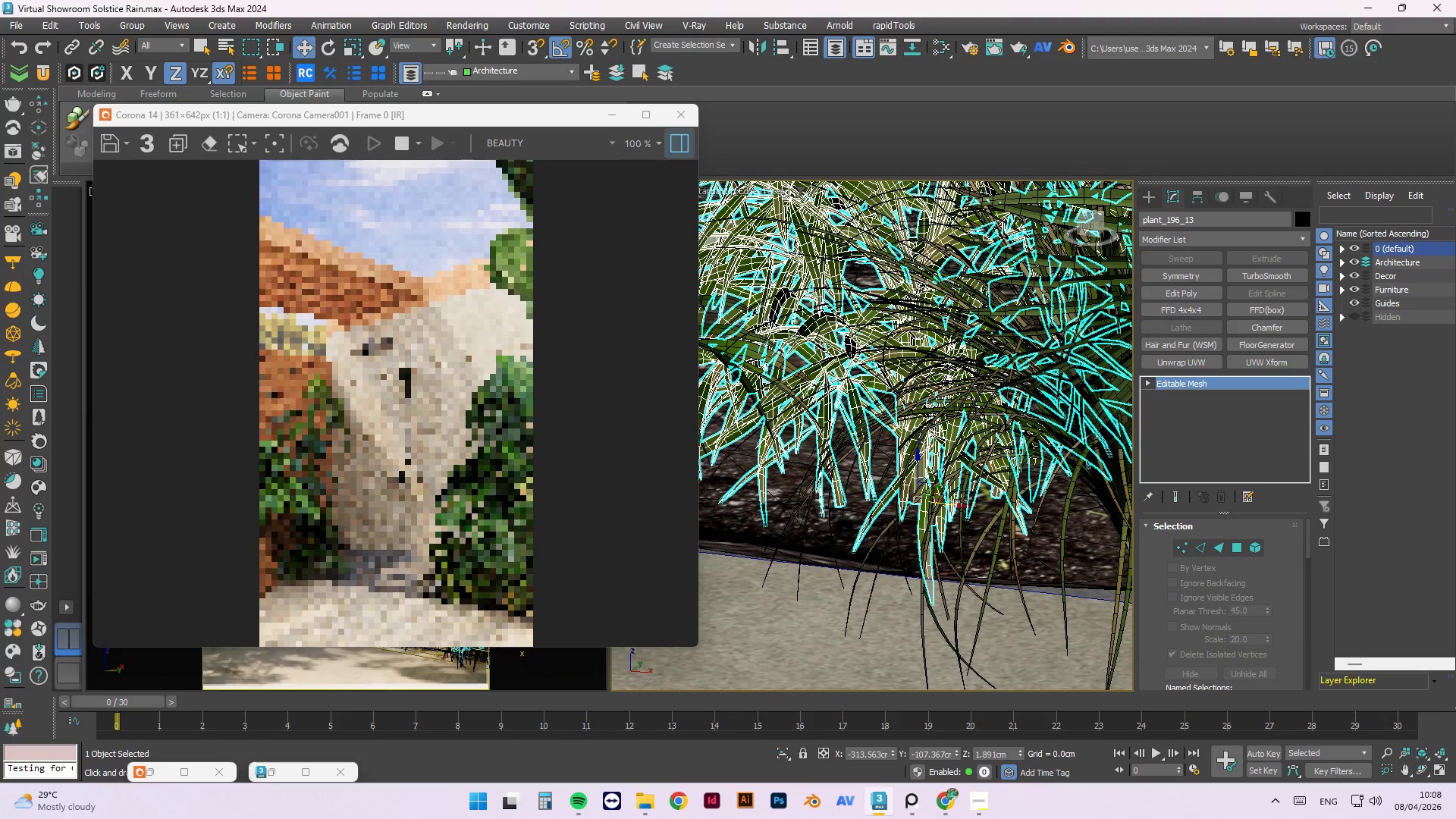 
key(Control+Z)
 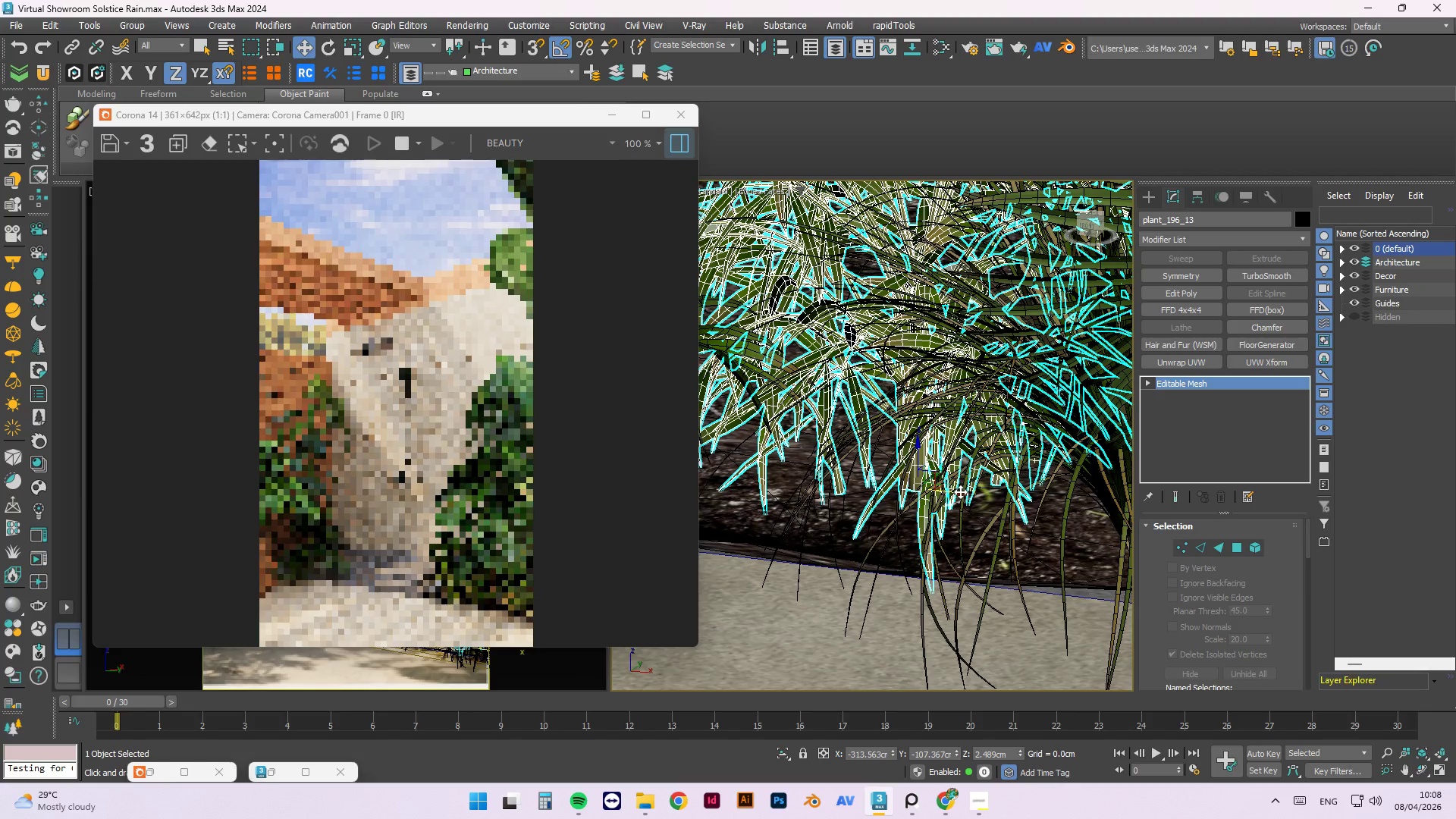 
hold_key(key=AltLeft, duration=1.27)
 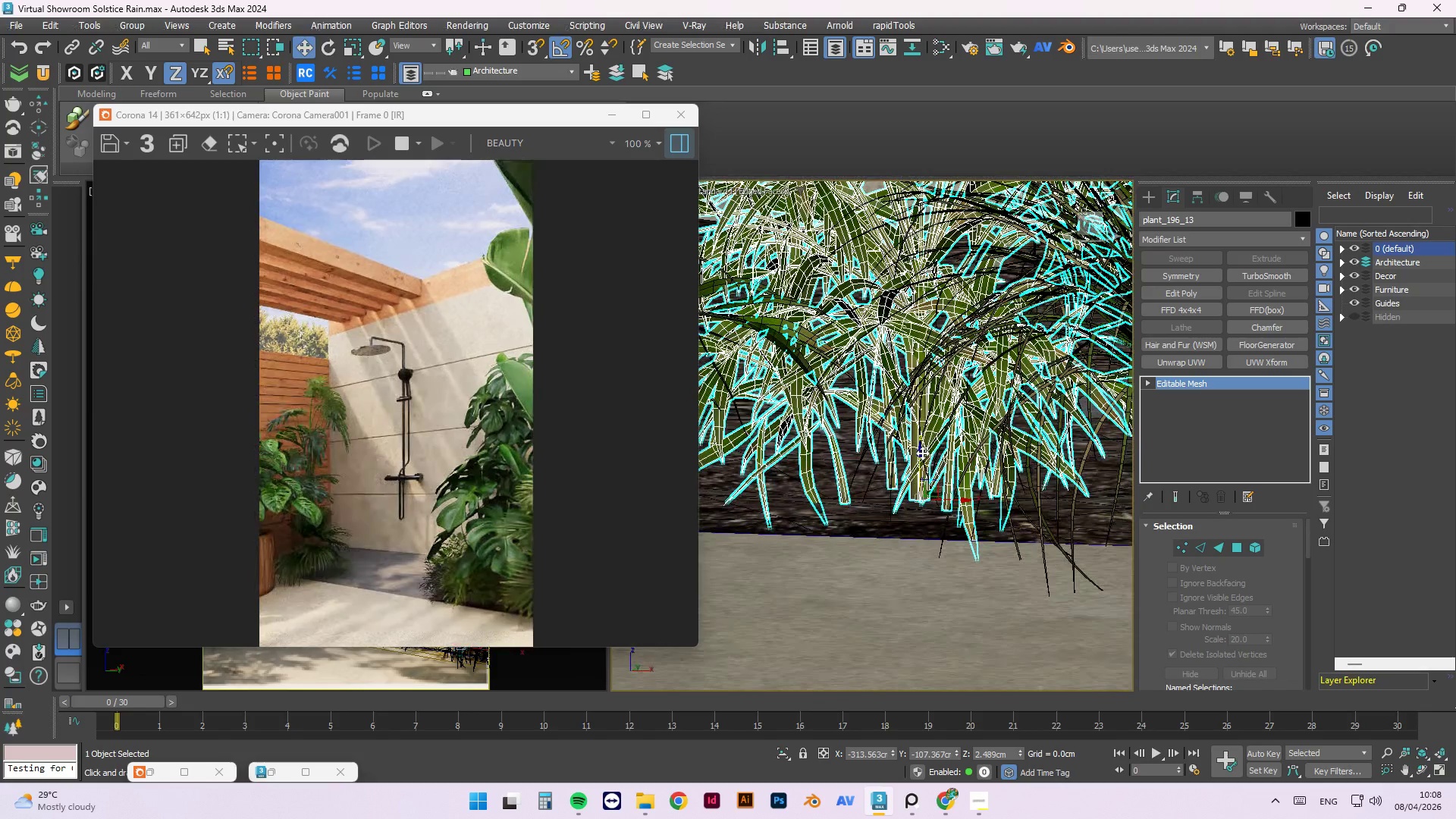 
left_click_drag(start_coordinate=[922, 453], to_coordinate=[928, 479])
 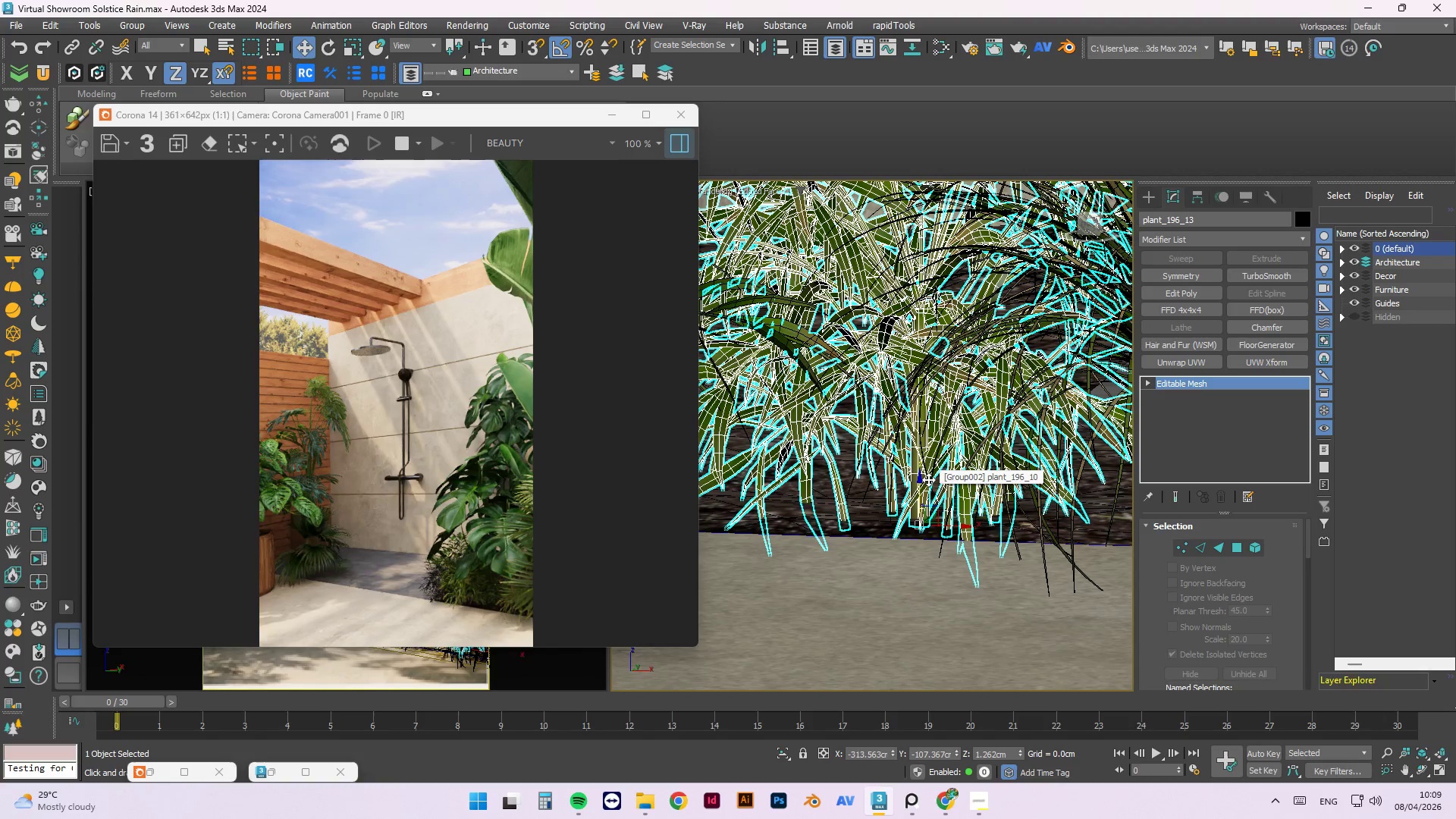 
wait(11.58)
 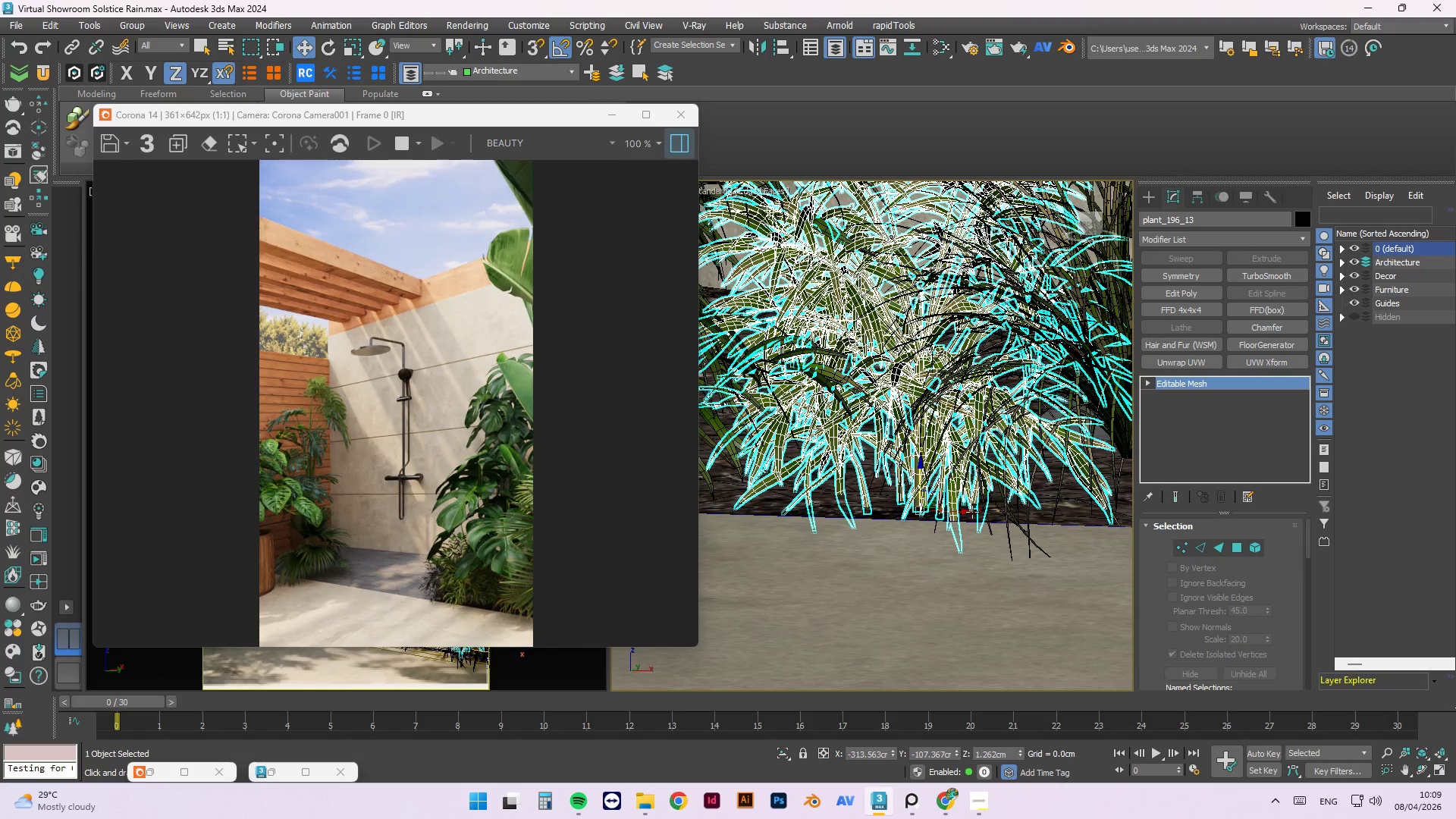 
hold_key(key=AltLeft, duration=1.11)
 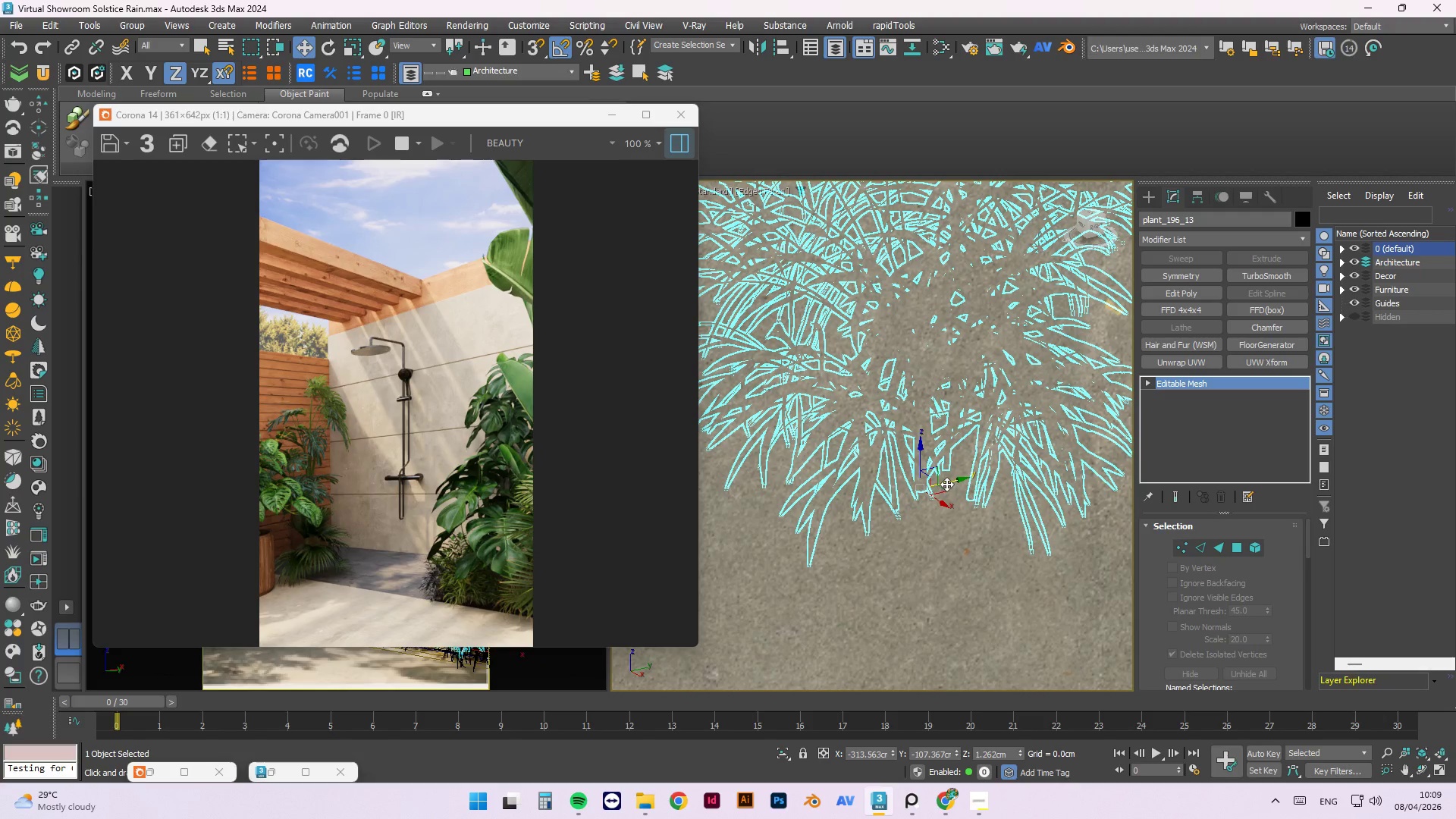 
scroll: coordinate [922, 475], scroll_direction: down, amount: 1.0
 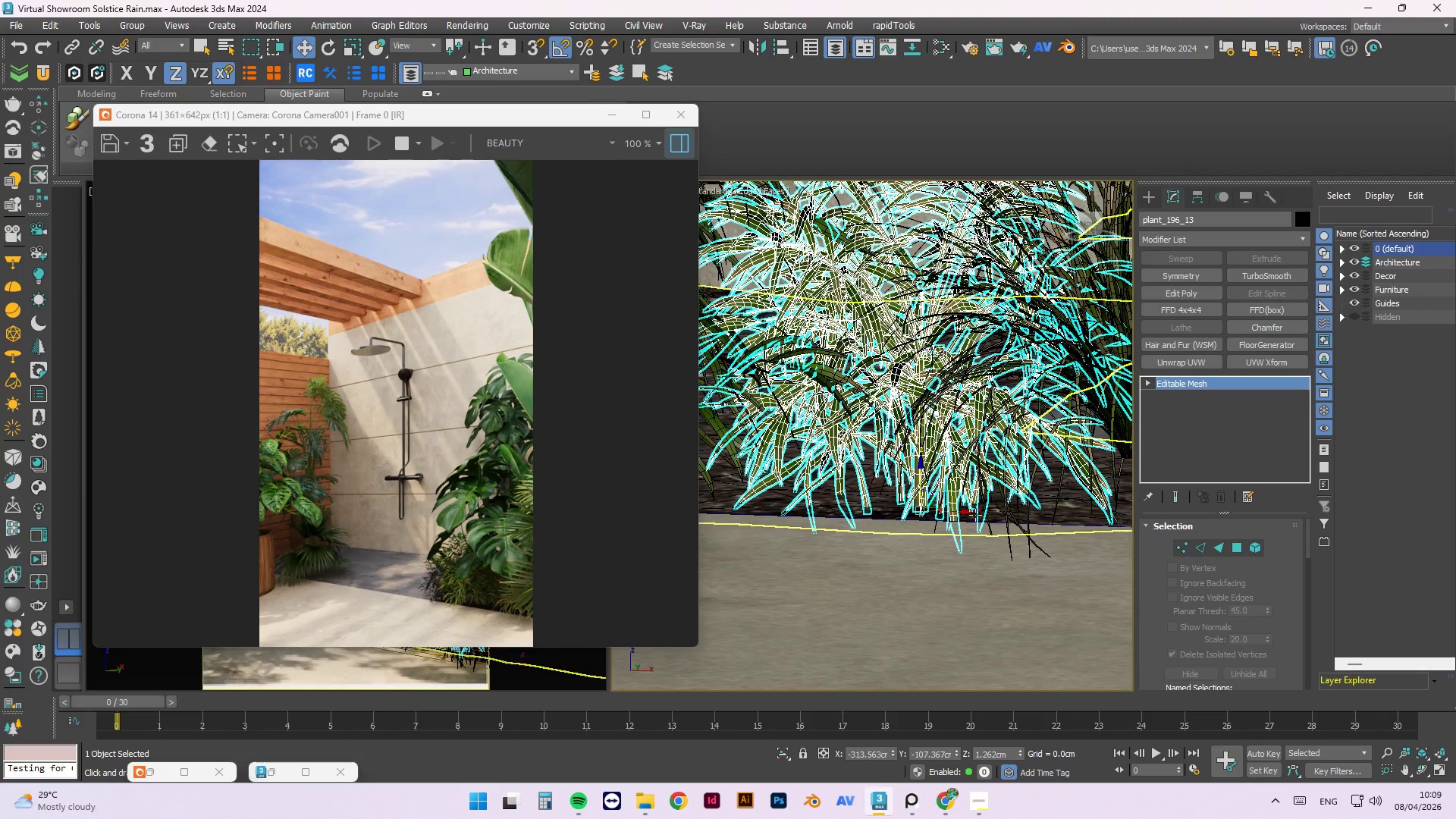 
left_click_drag(start_coordinate=[947, 482], to_coordinate=[906, 494])
 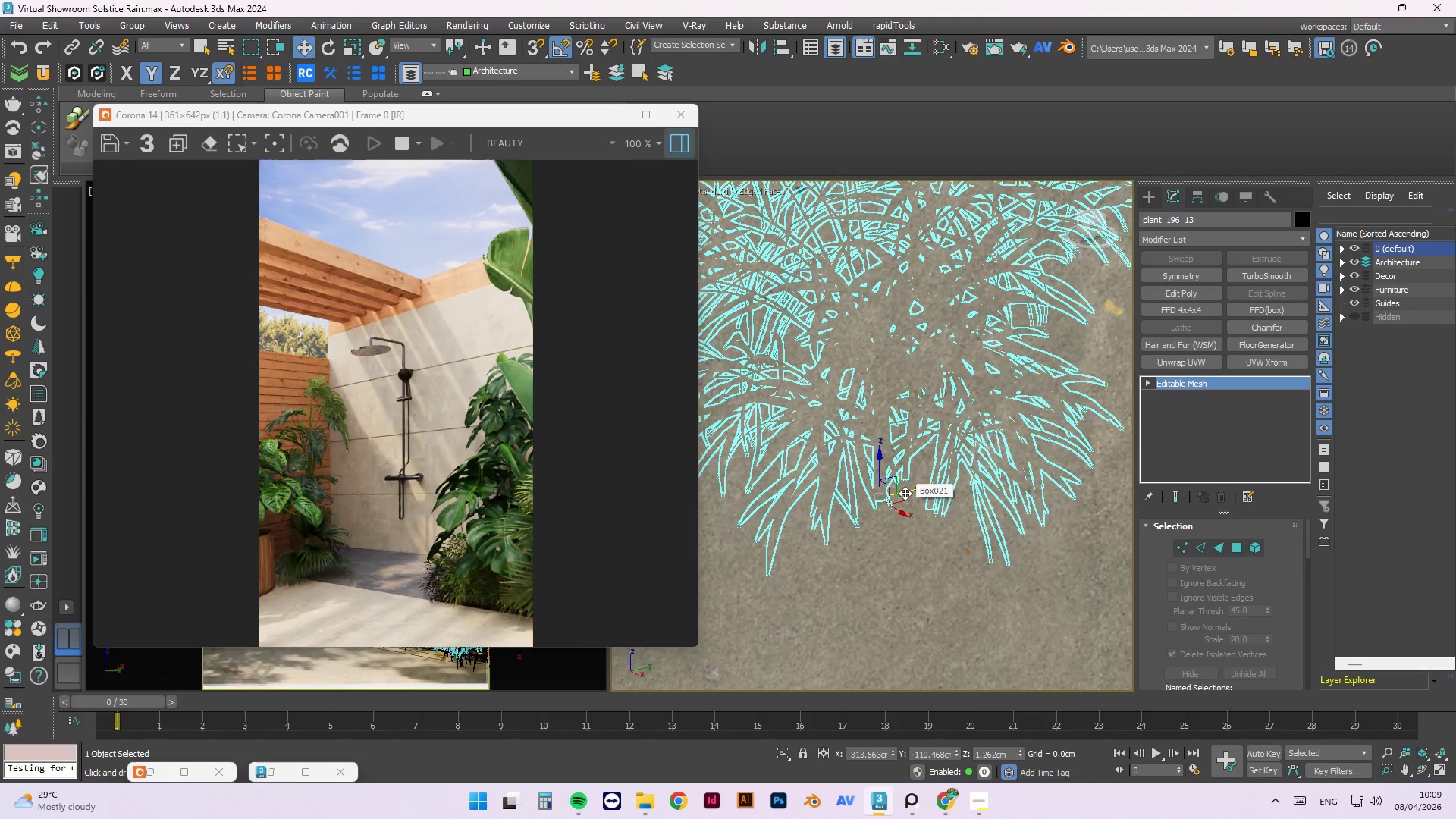 
wait(6.67)
 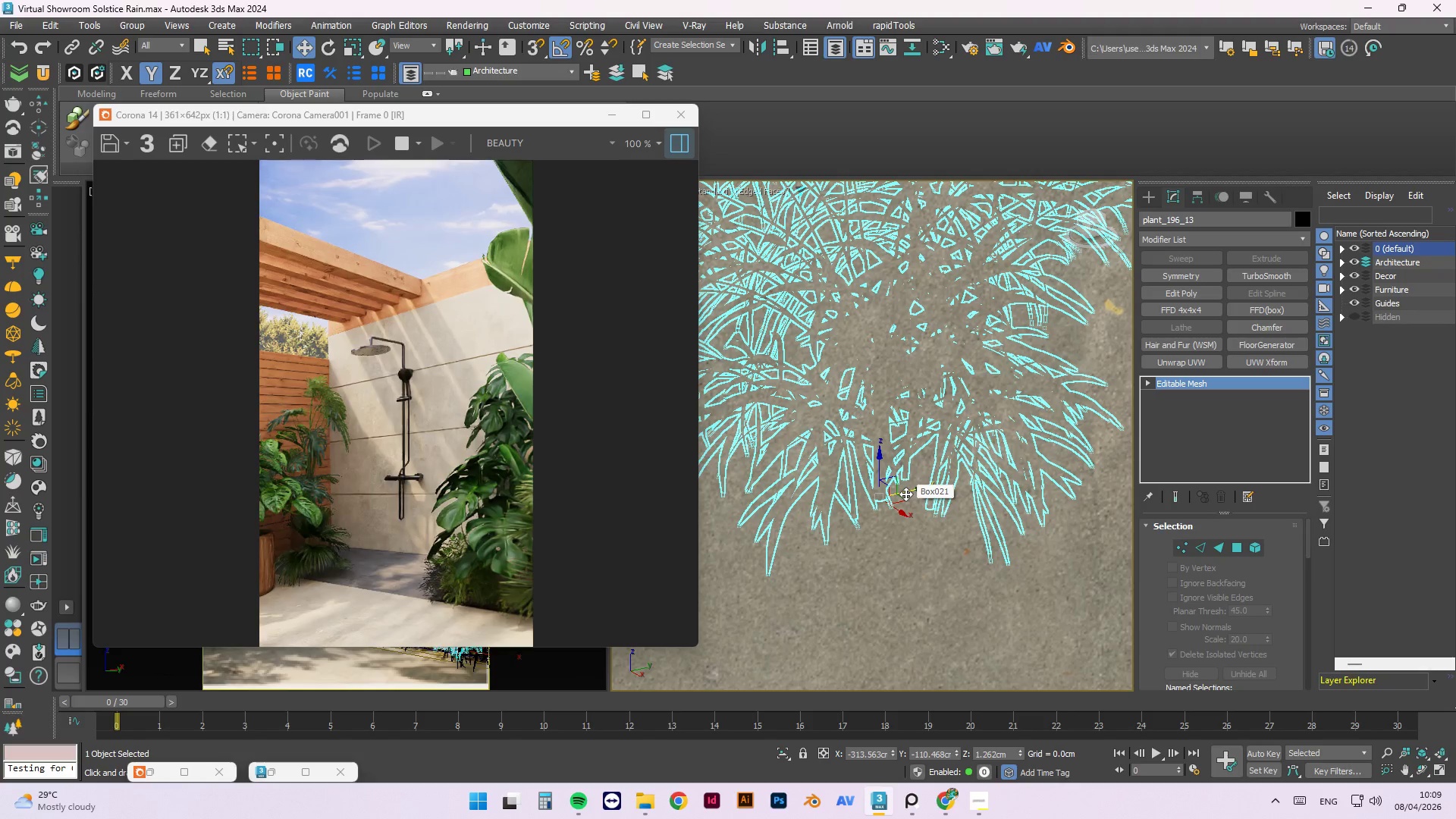 
key(Control+Z)
 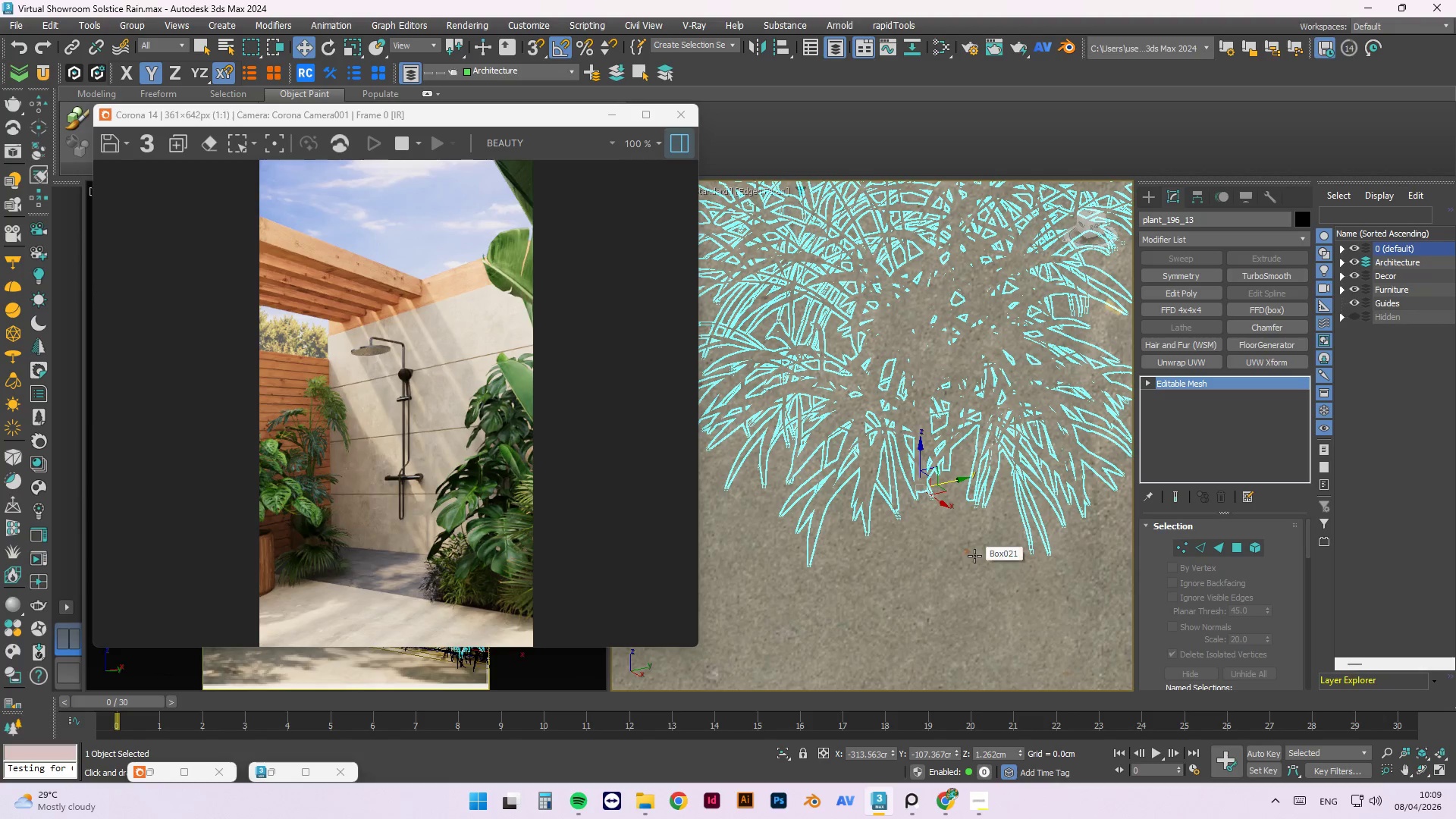 
wait(12.58)
 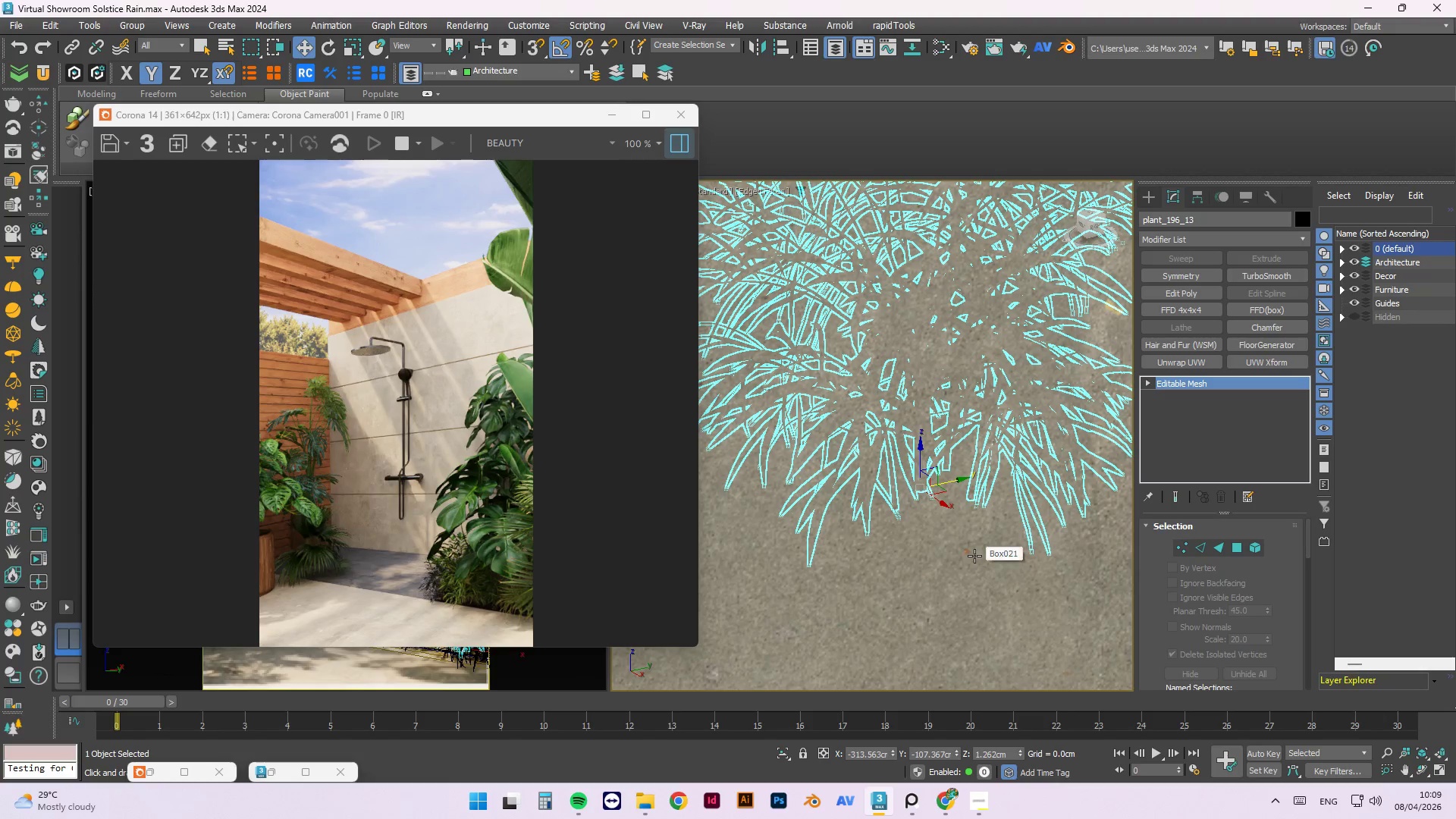 
left_click_drag(start_coordinate=[918, 449], to_coordinate=[915, 440])
 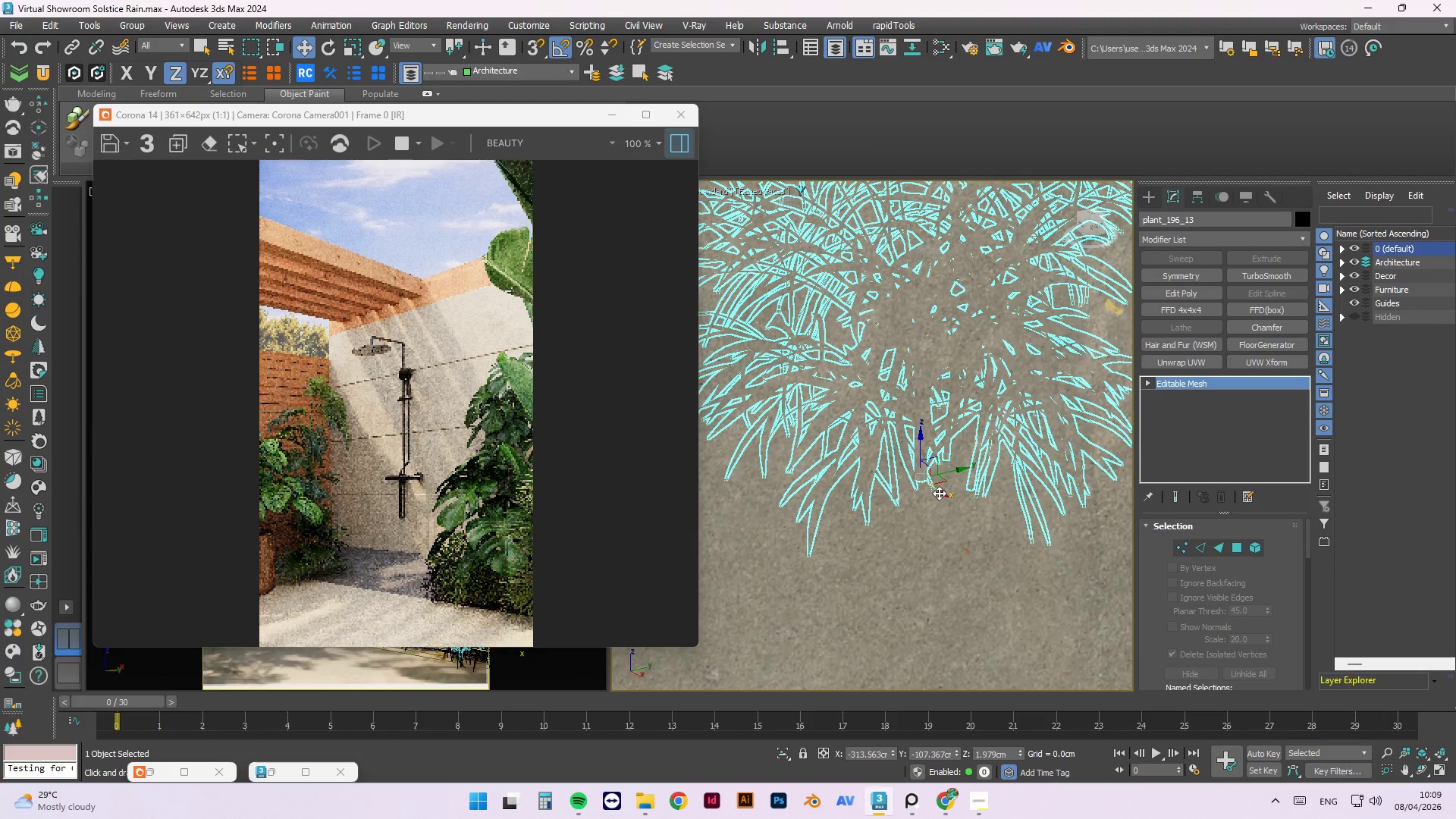 
left_click_drag(start_coordinate=[941, 494], to_coordinate=[903, 472])
 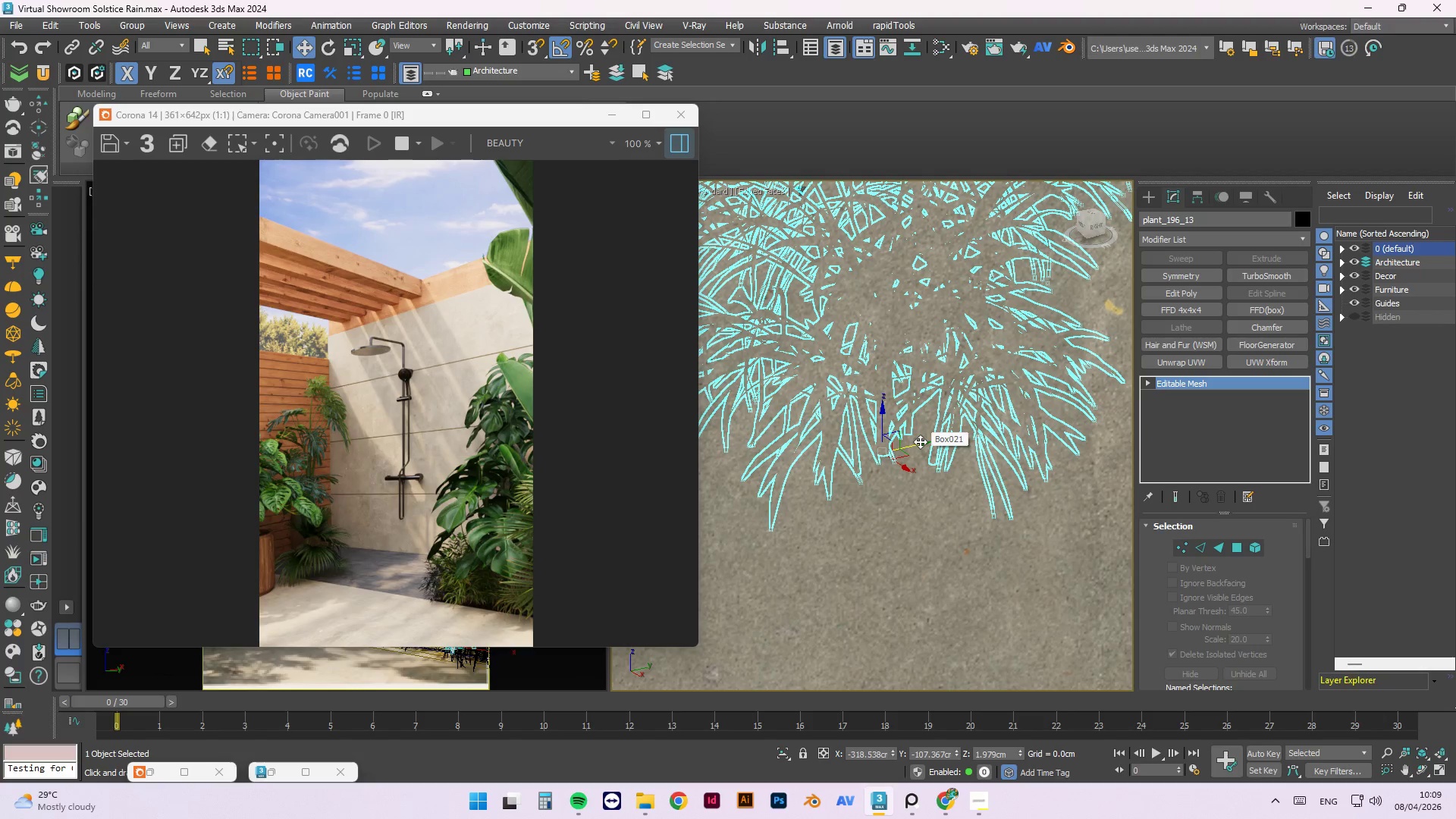 
wait(25.75)
 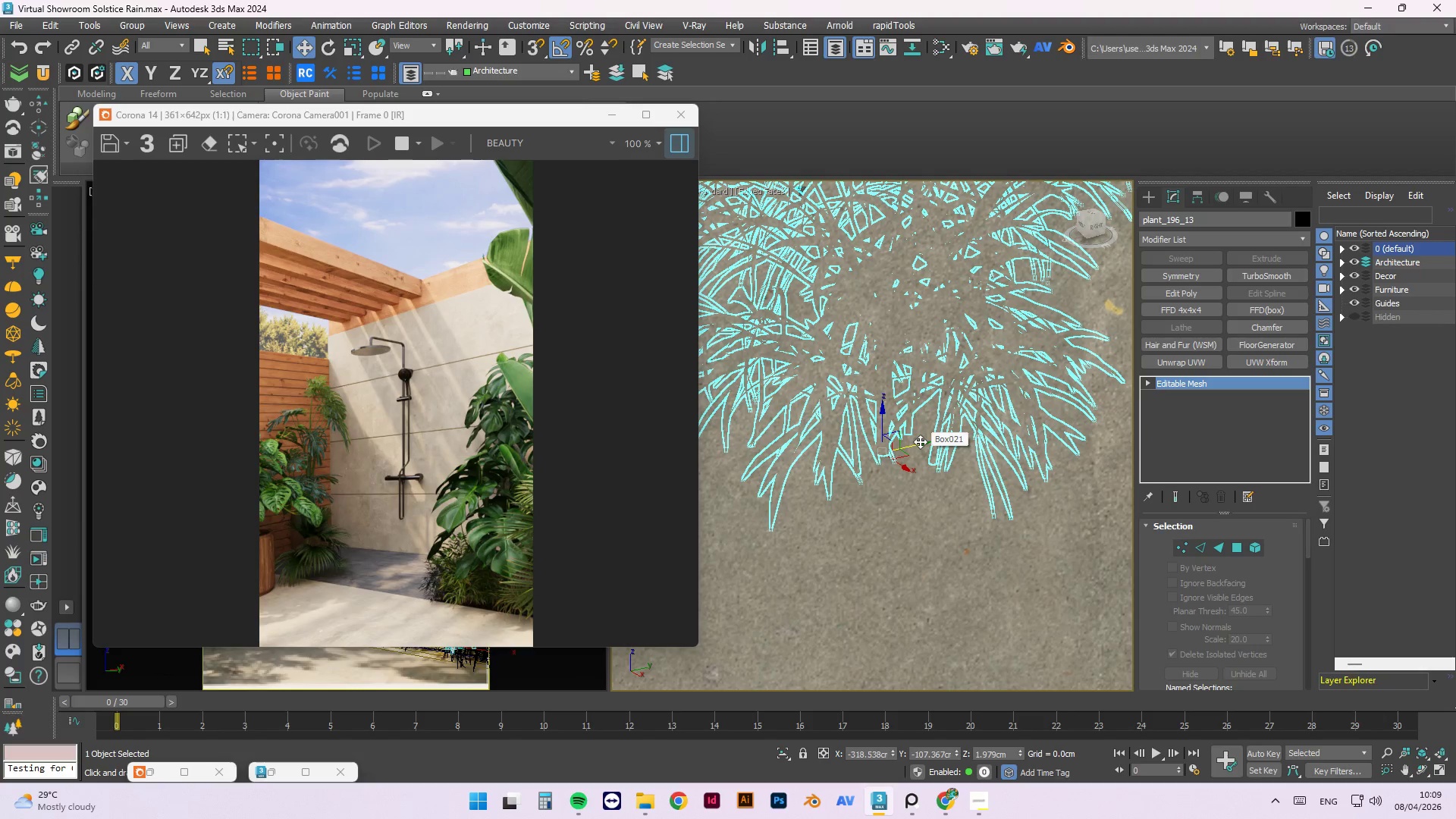 
scroll: coordinate [899, 499], scroll_direction: down, amount: 2.0
 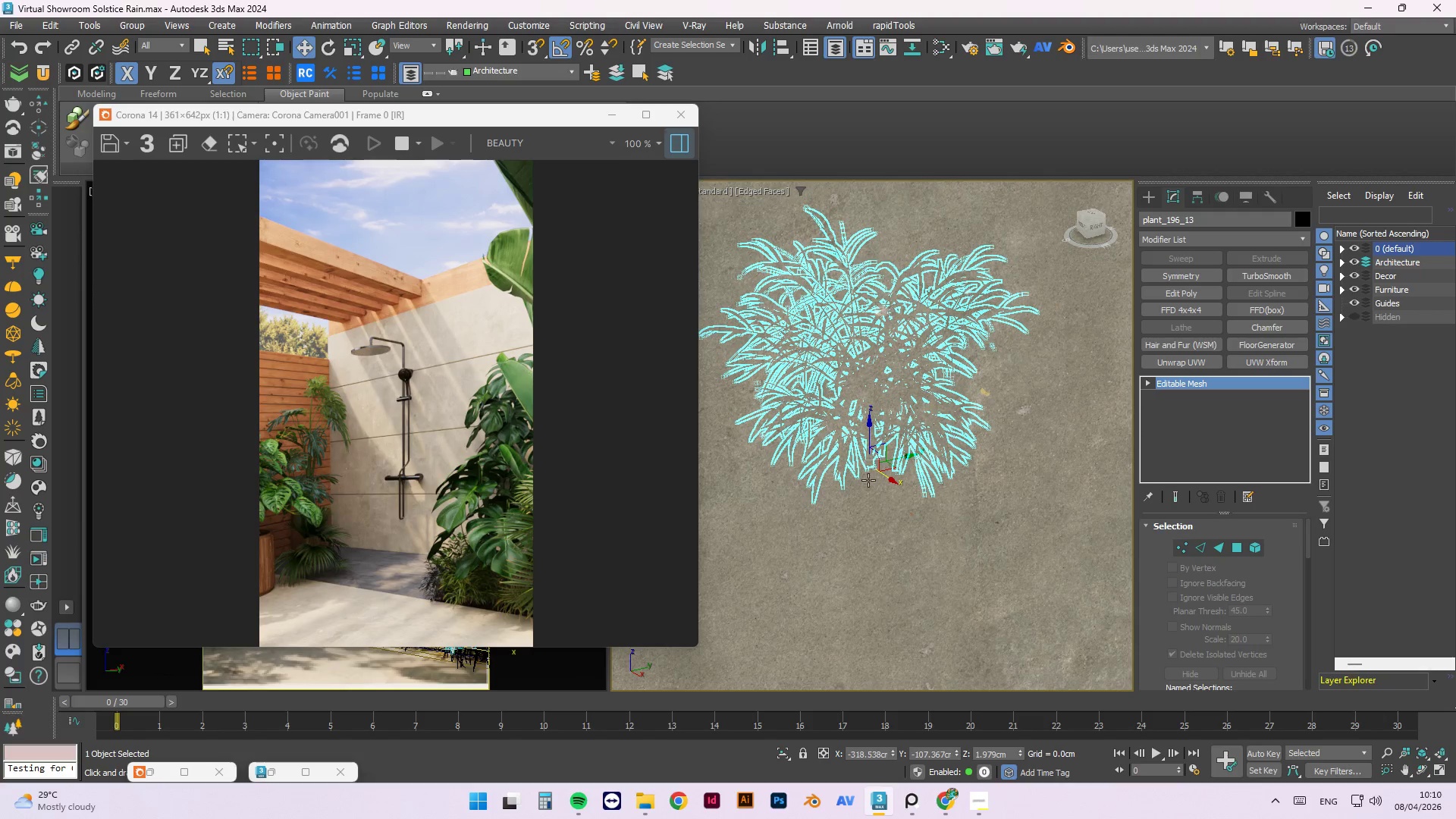 
hold_key(key=AltLeft, duration=1.5)
 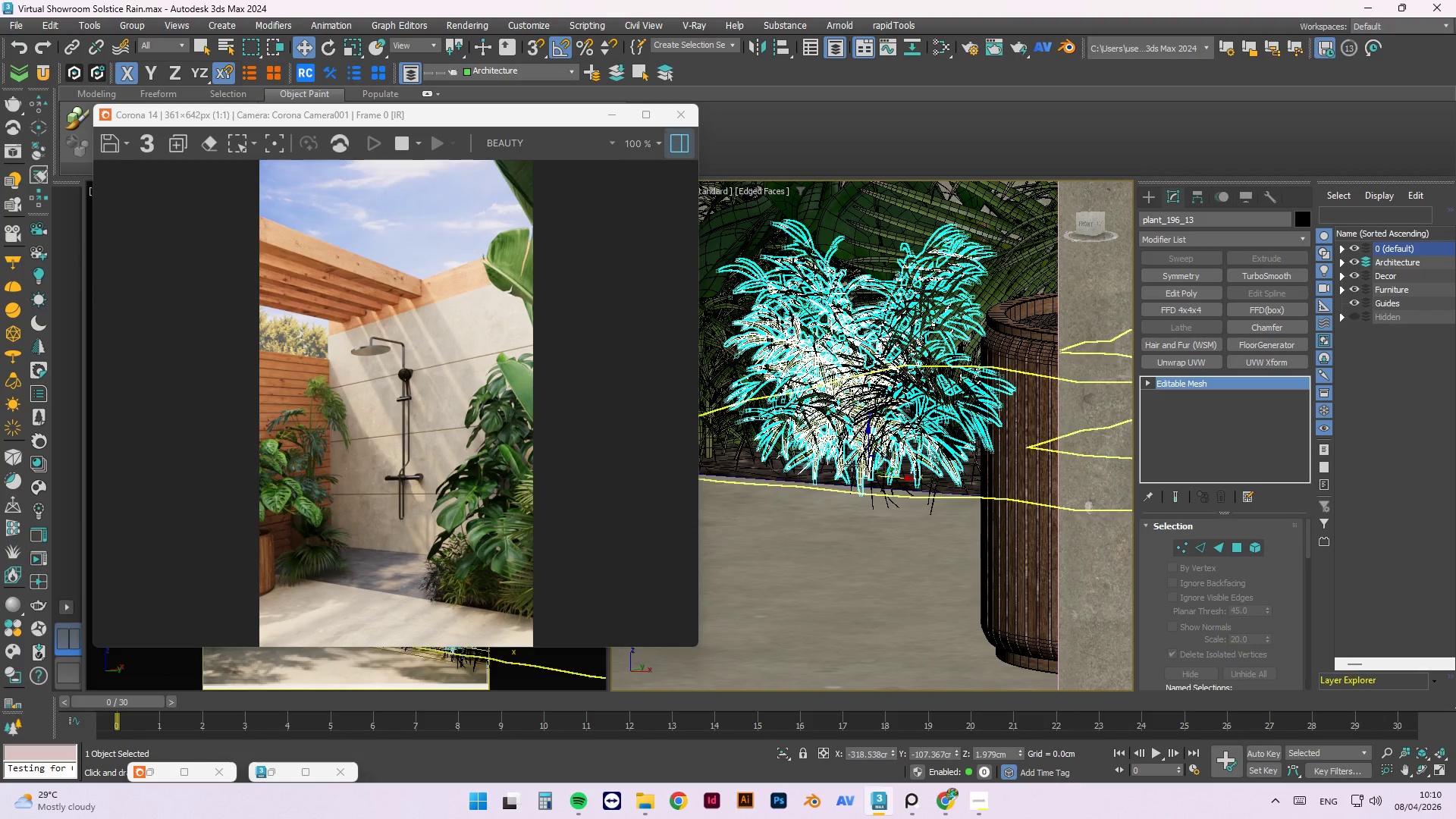 
hold_key(key=AltLeft, duration=0.39)
 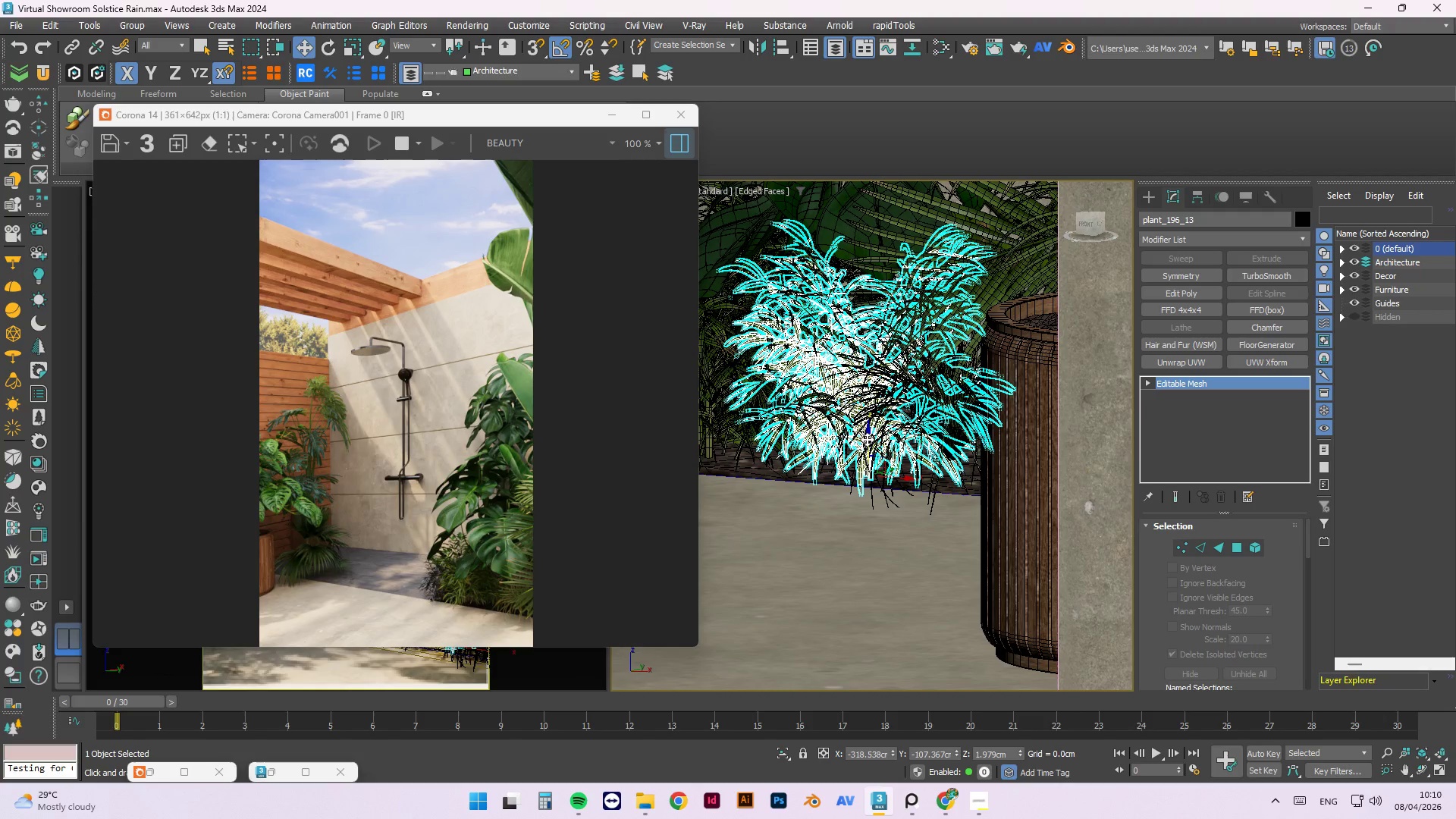 
left_click_drag(start_coordinate=[870, 436], to_coordinate=[871, 422])
 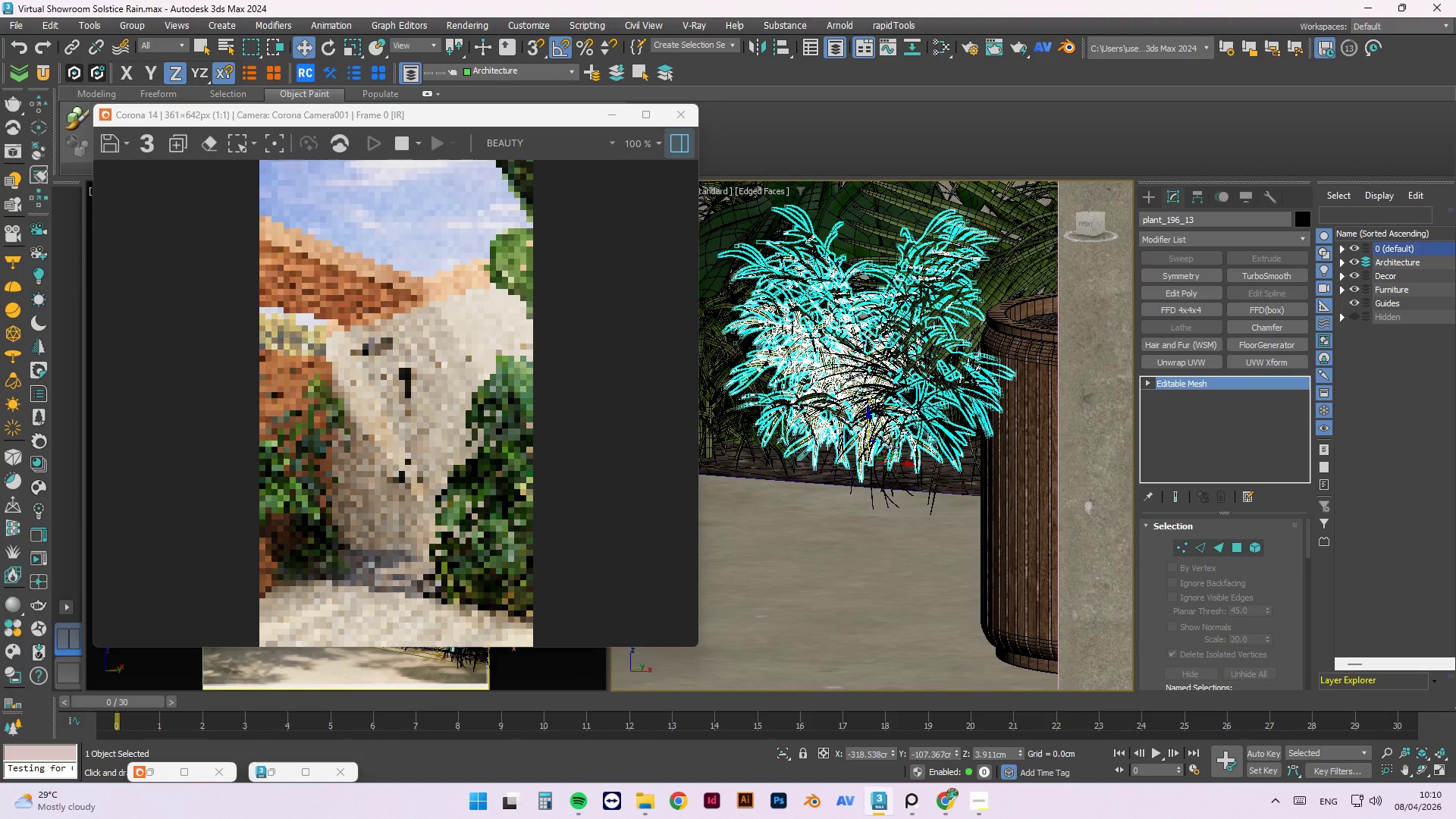 
scroll: coordinate [893, 447], scroll_direction: up, amount: 3.0
 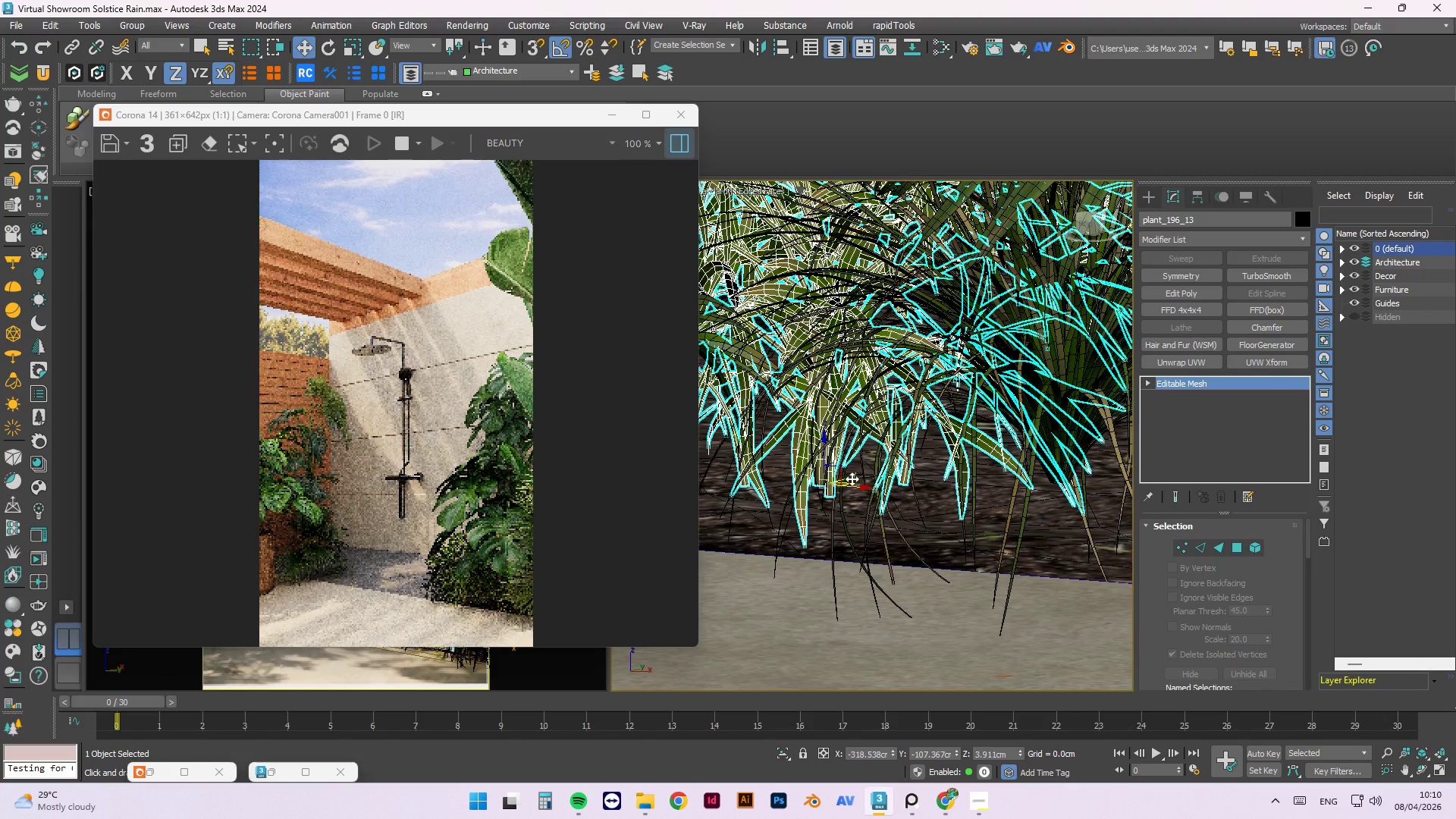 
left_click_drag(start_coordinate=[850, 479], to_coordinate=[824, 569])
 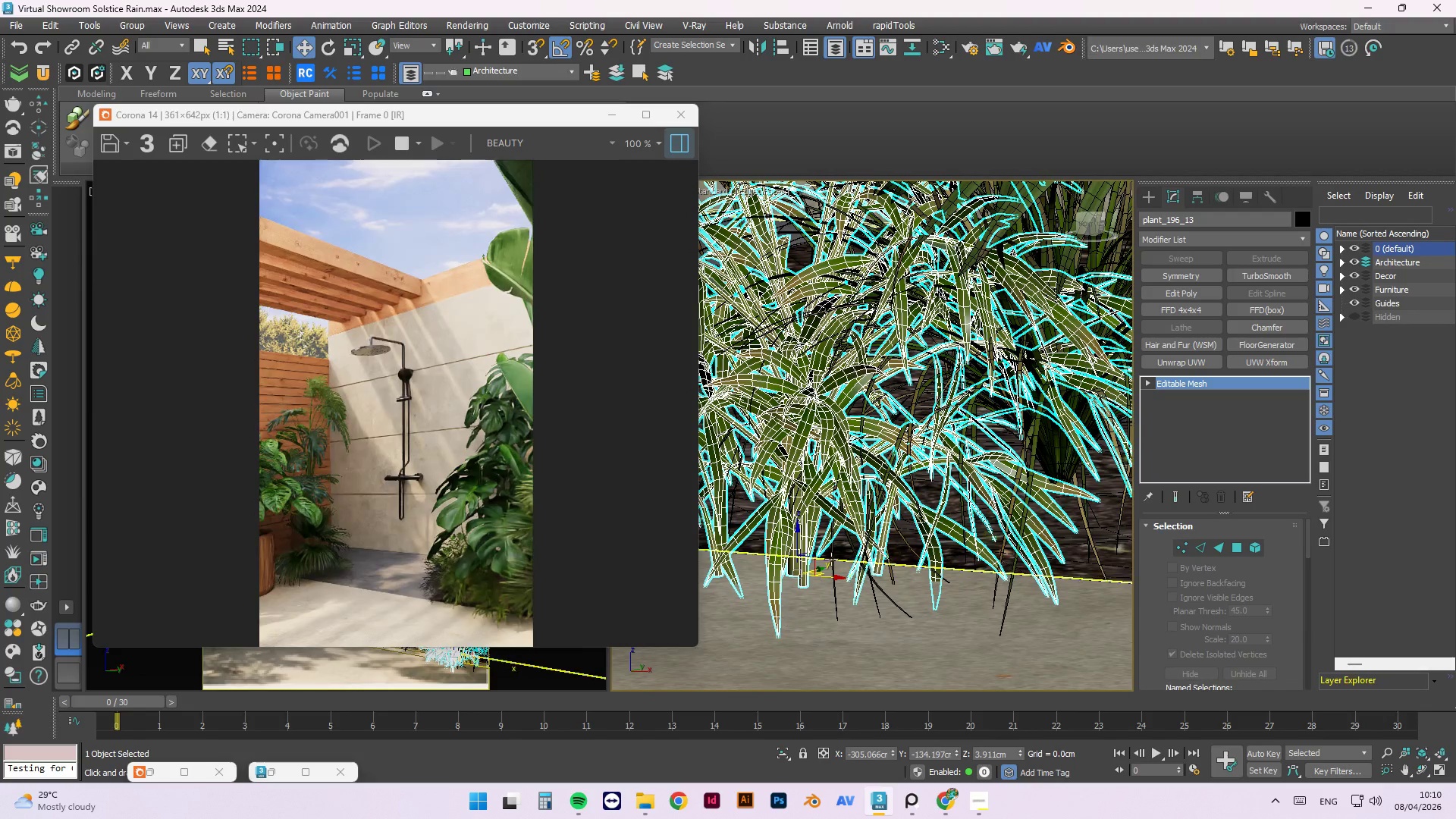 
key(Control+Z)
 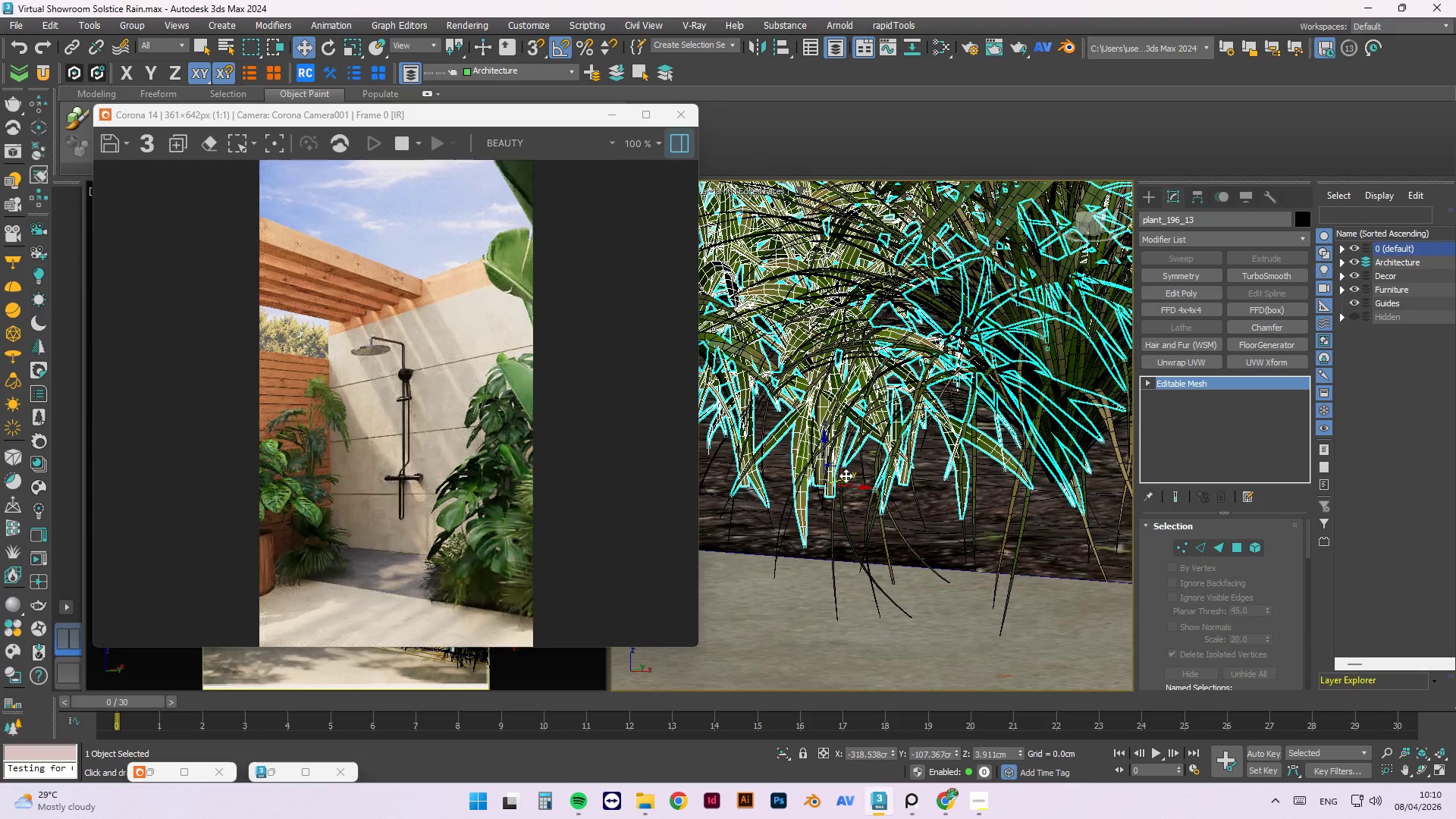 
left_click_drag(start_coordinate=[847, 477], to_coordinate=[736, 514])
 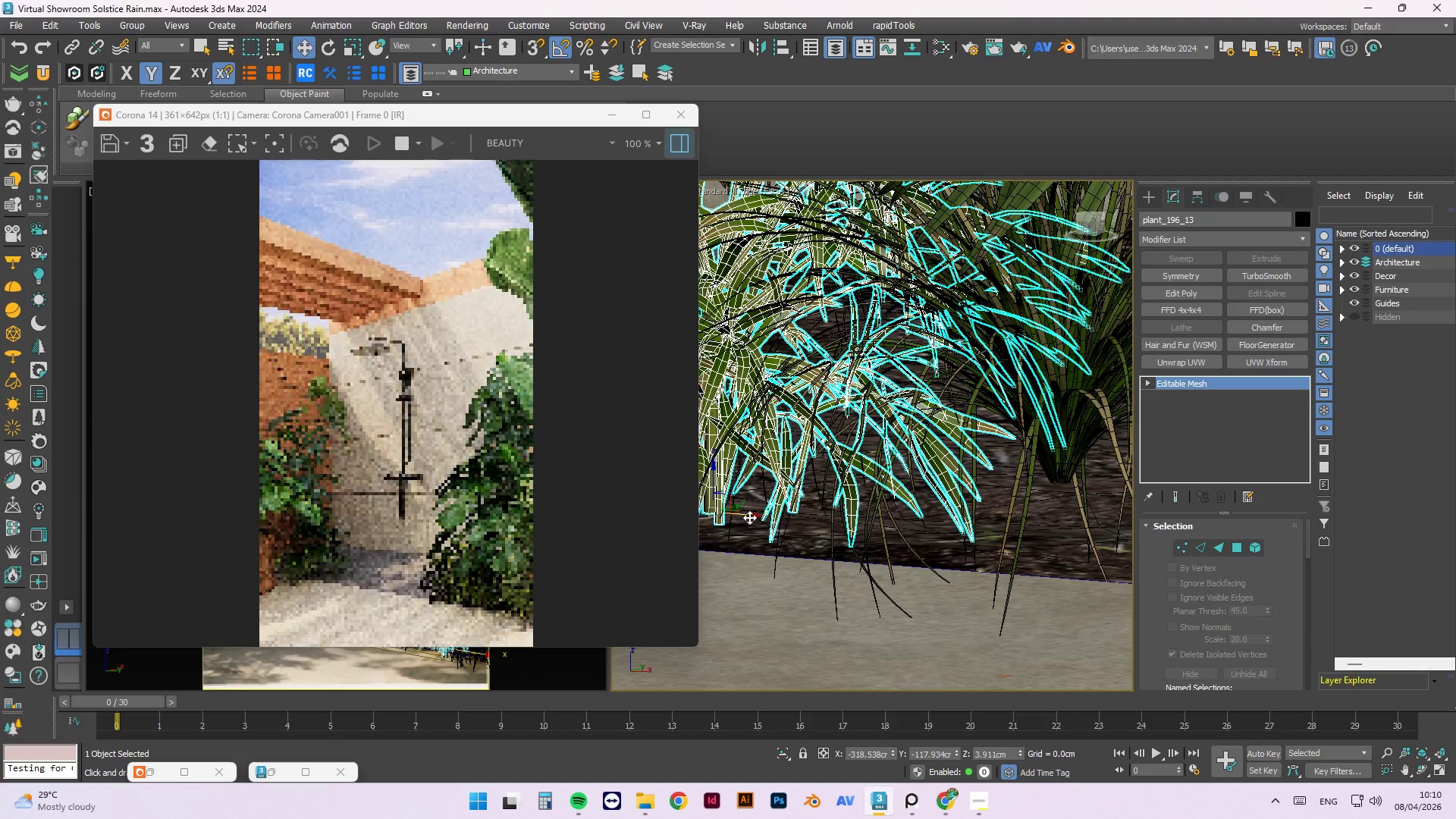 
left_click_drag(start_coordinate=[749, 517], to_coordinate=[772, 529])
 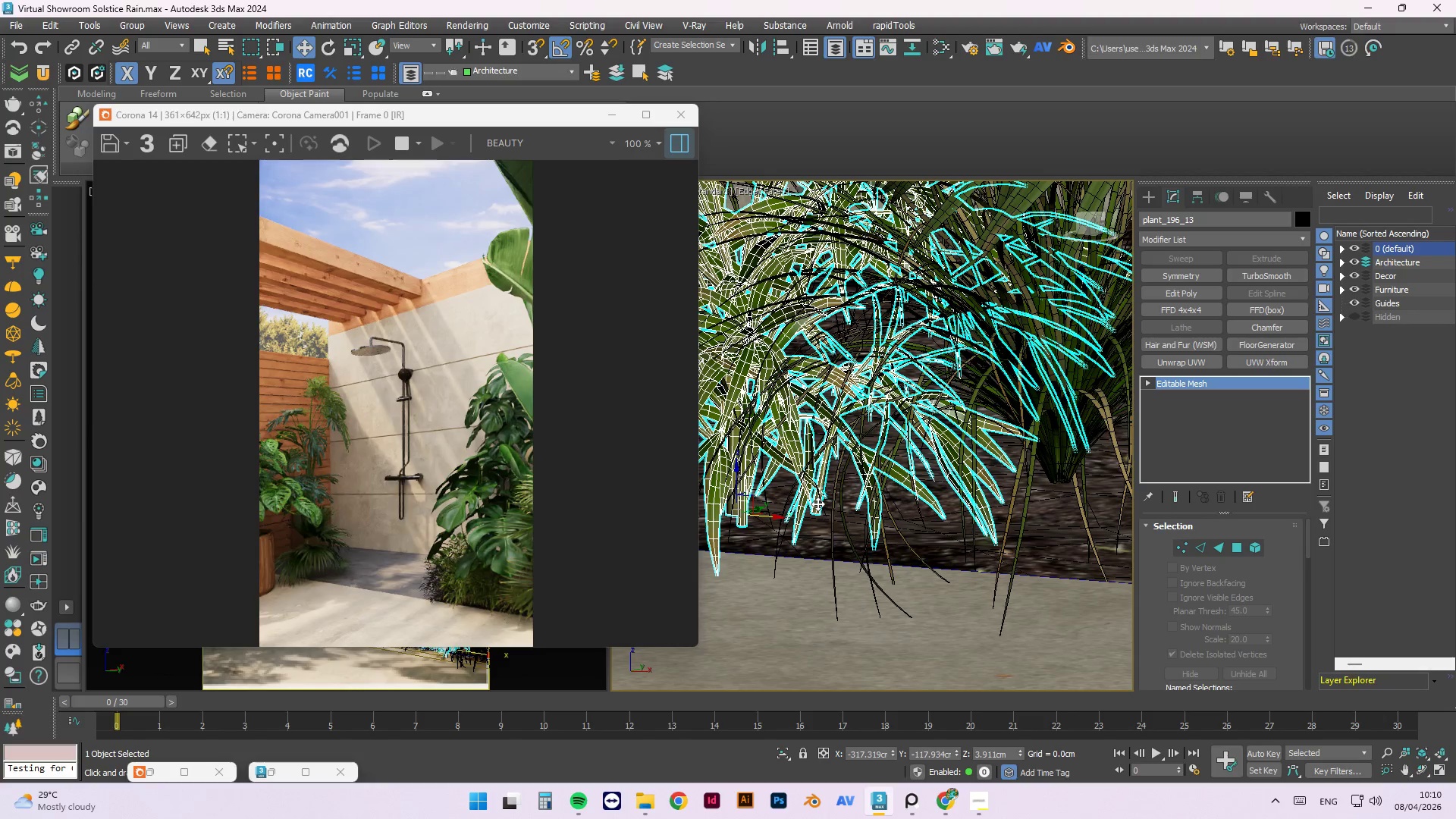 
wait(9.88)
 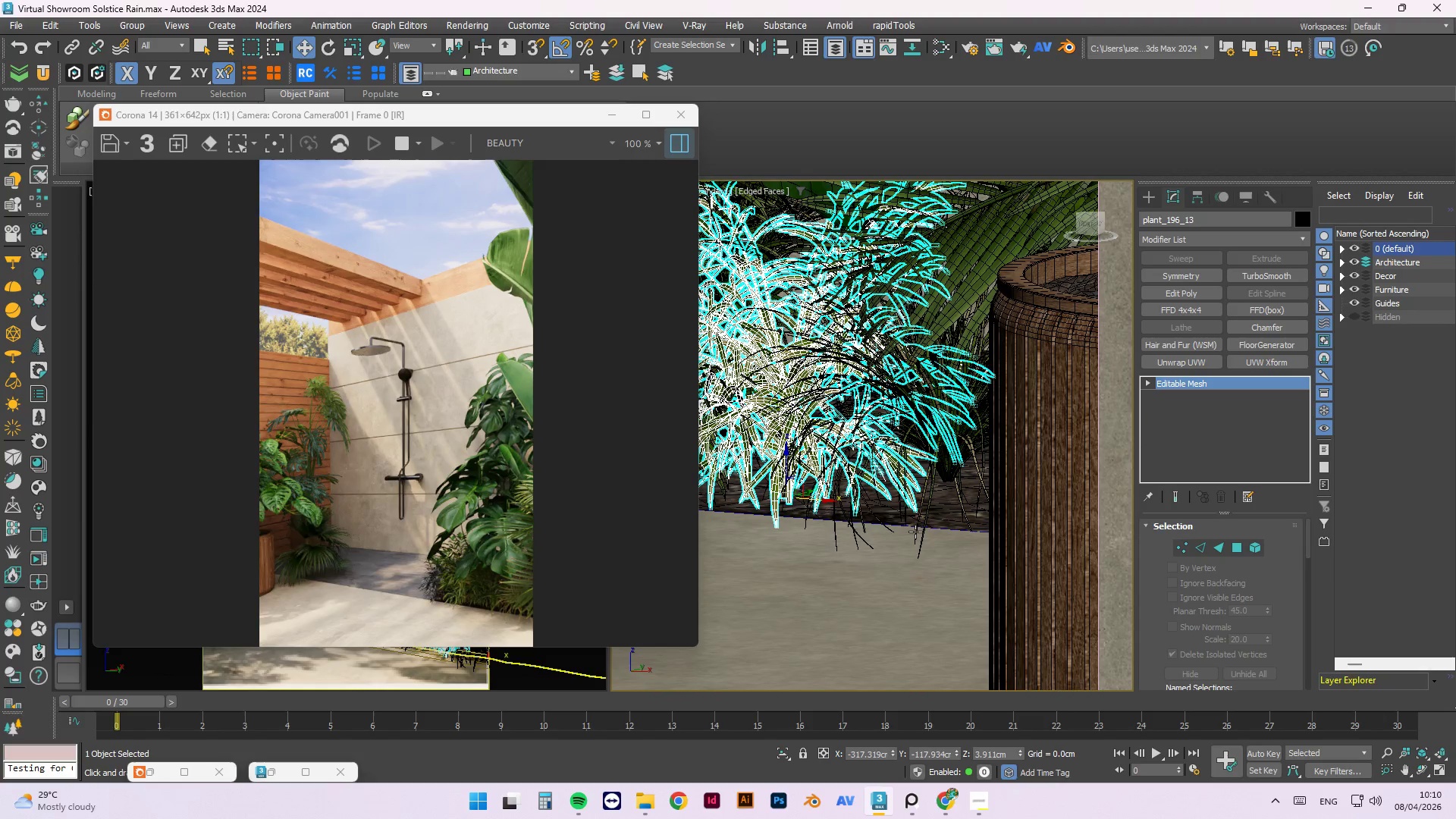 
hold_key(key=AltLeft, duration=1.5)
 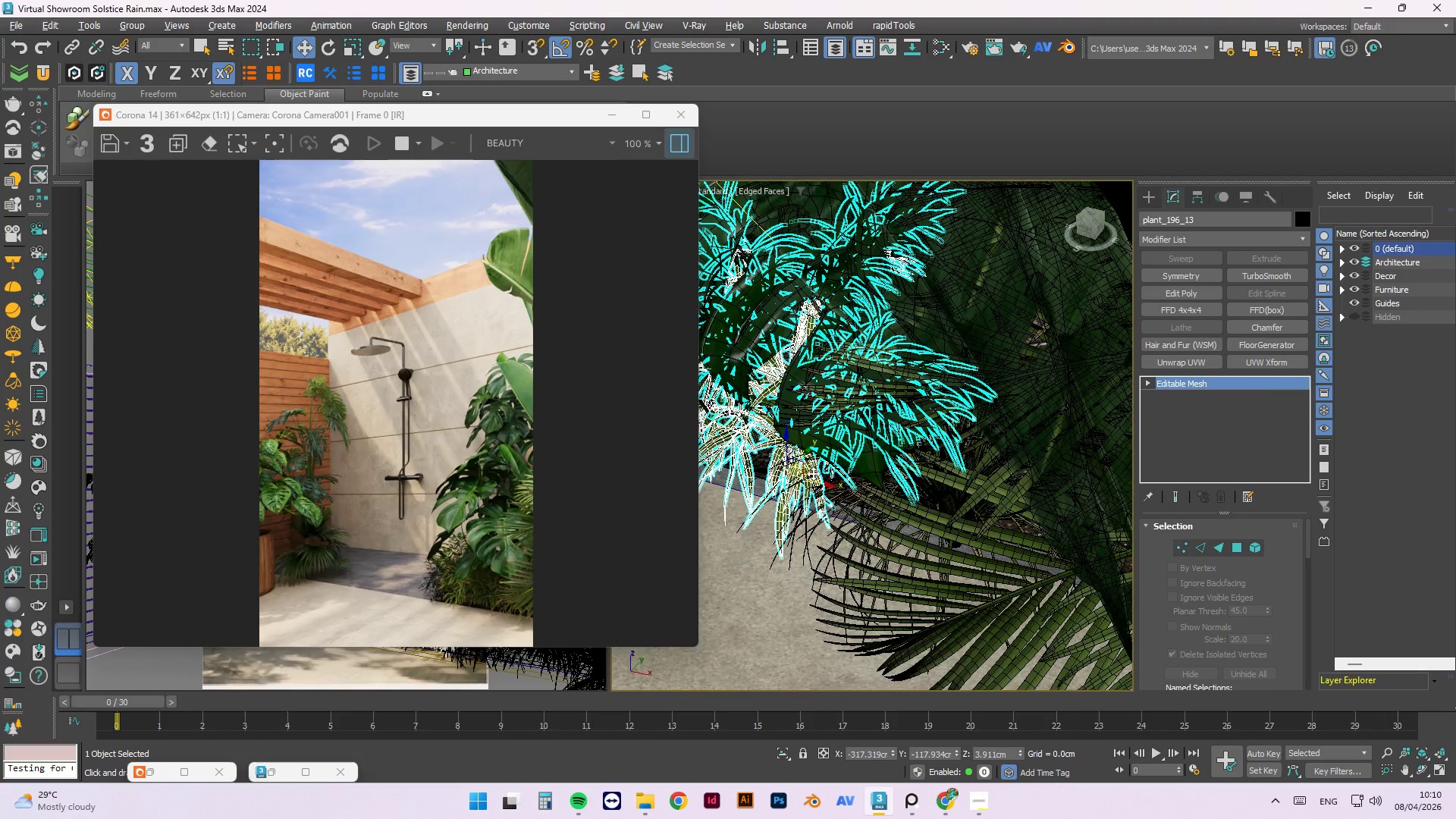 
scroll: coordinate [837, 480], scroll_direction: down, amount: 2.0
 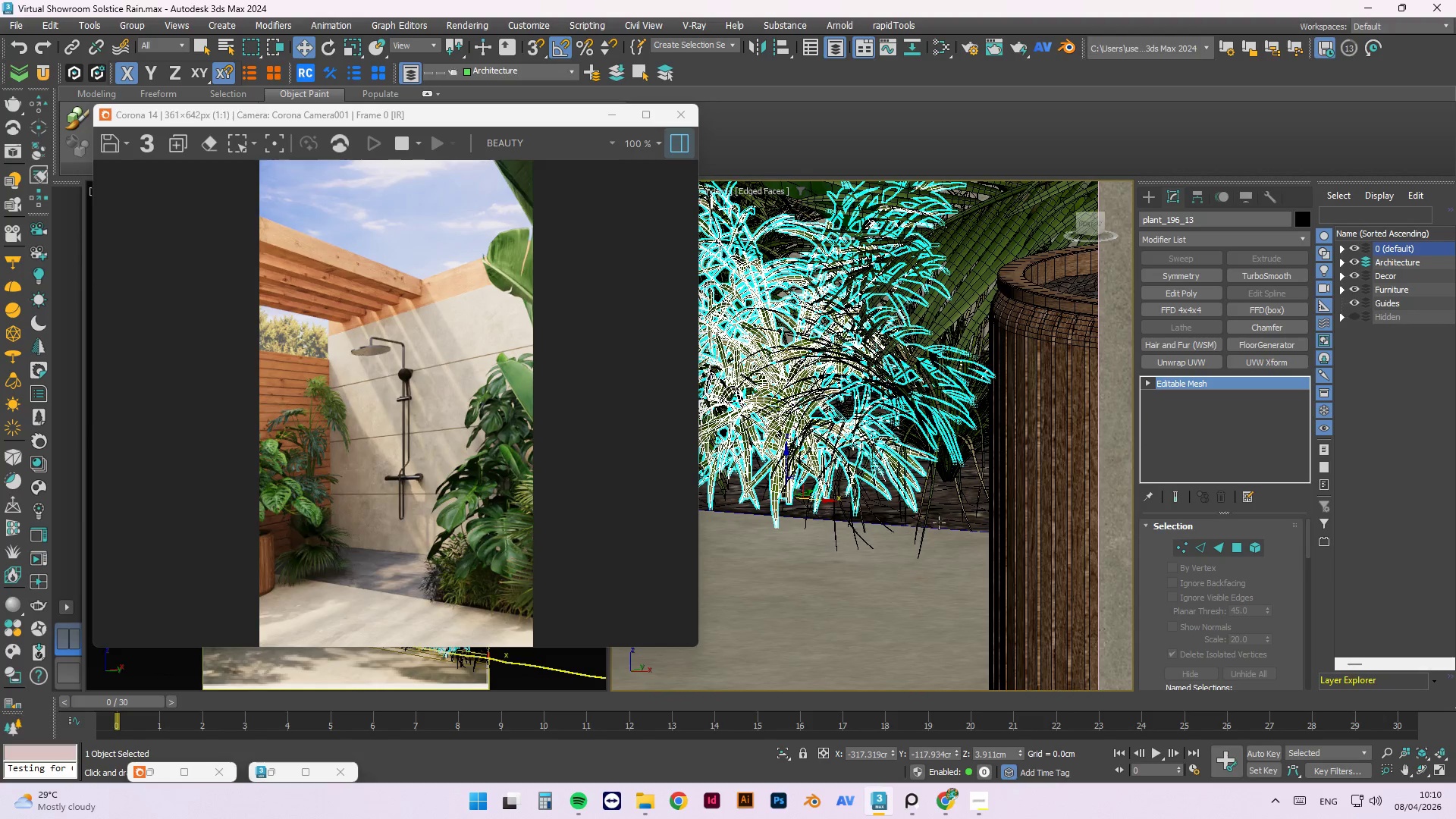 
hold_key(key=AltLeft, duration=0.41)
 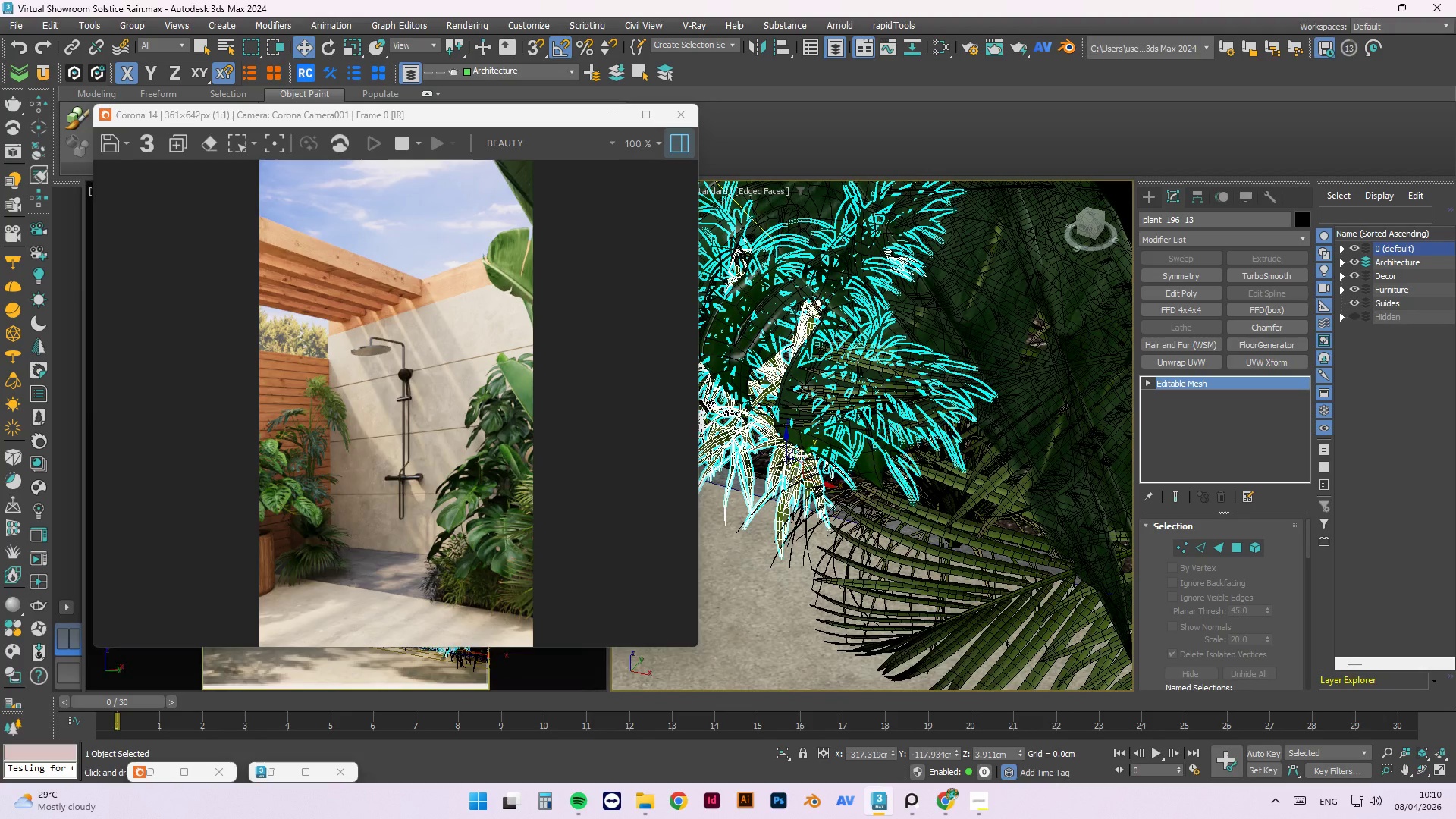 
scroll: coordinate [799, 449], scroll_direction: up, amount: 2.0
 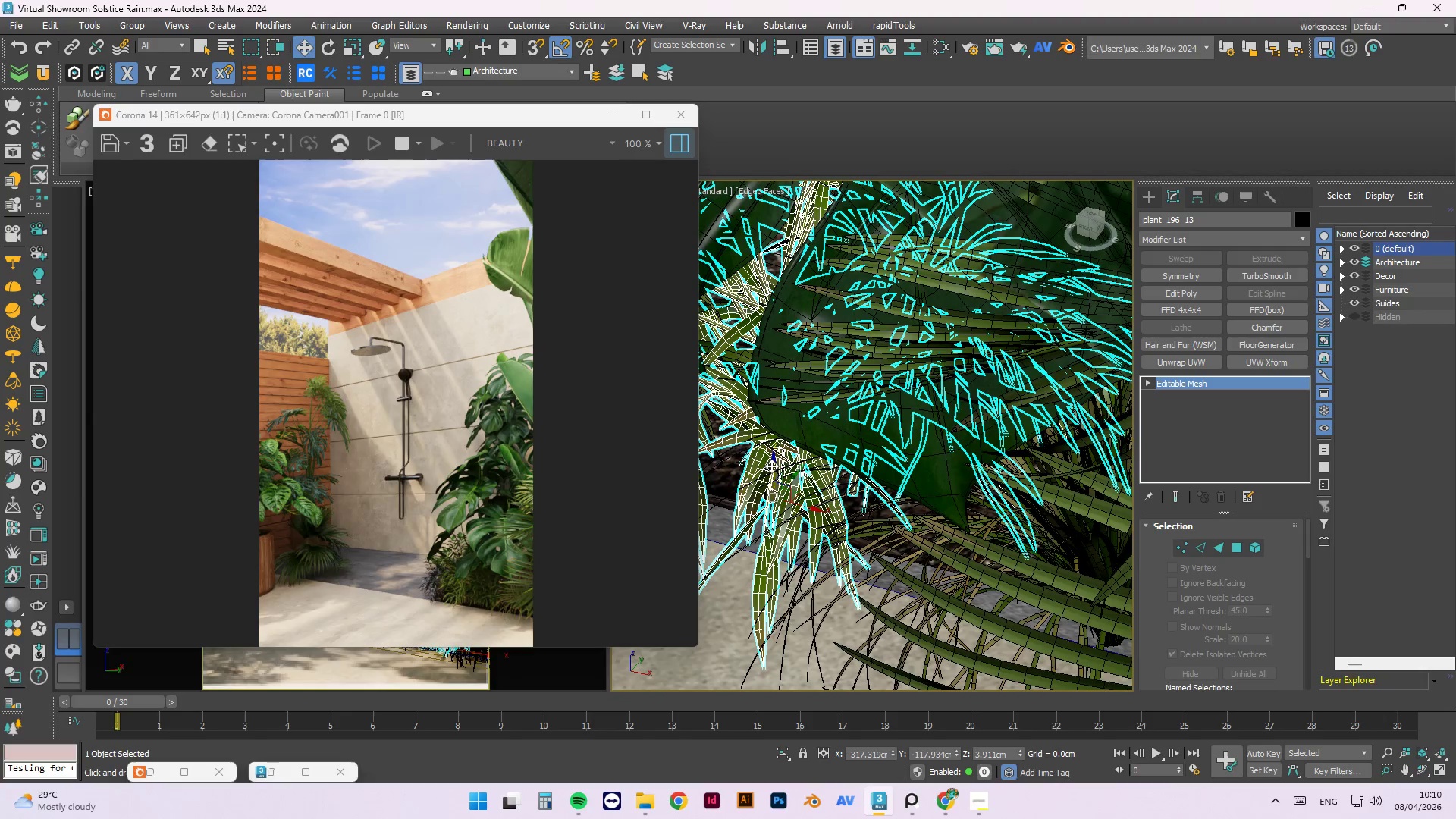 
left_click_drag(start_coordinate=[771, 465], to_coordinate=[768, 447])
 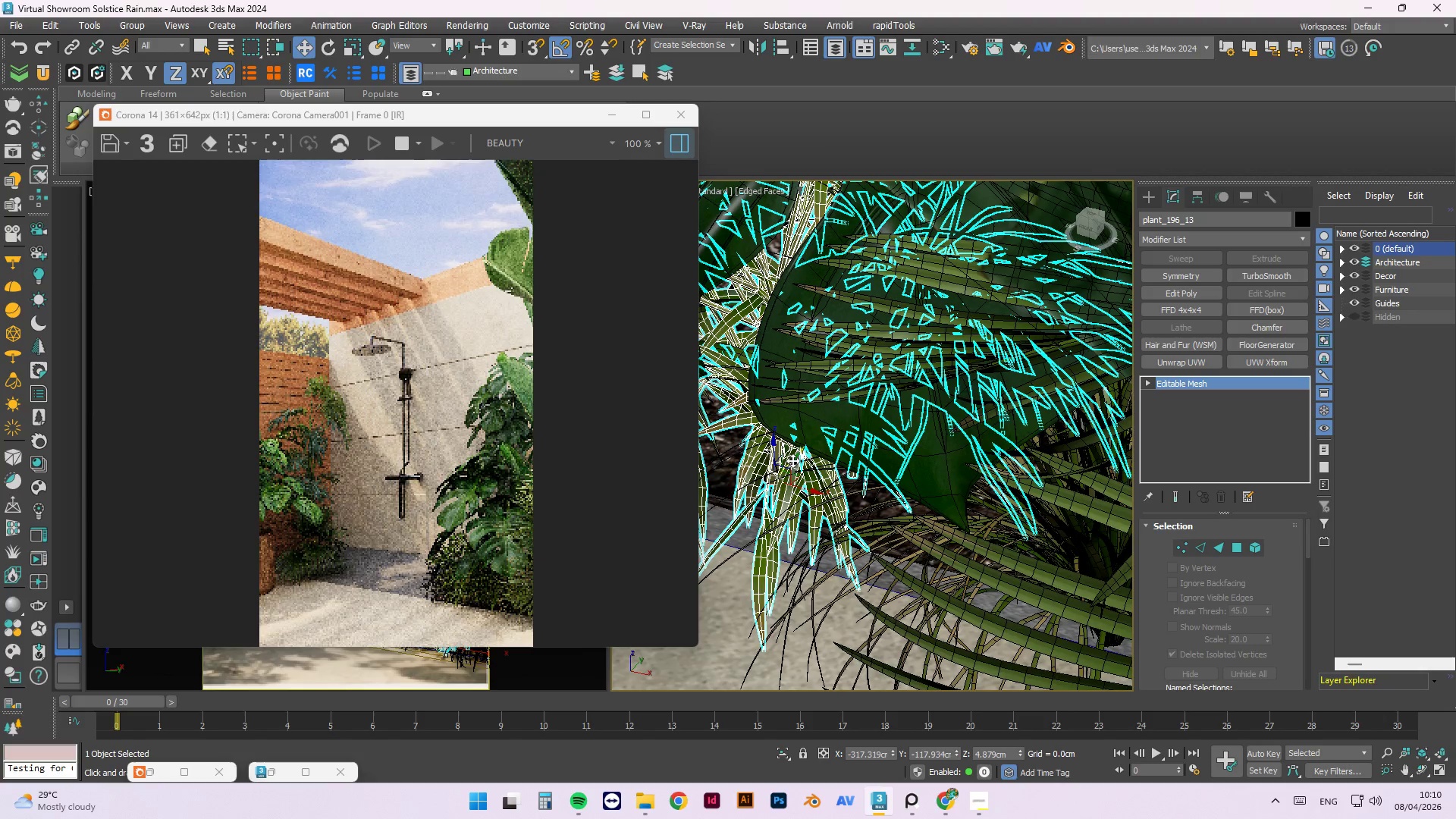 
left_click_drag(start_coordinate=[792, 460], to_coordinate=[767, 483])
 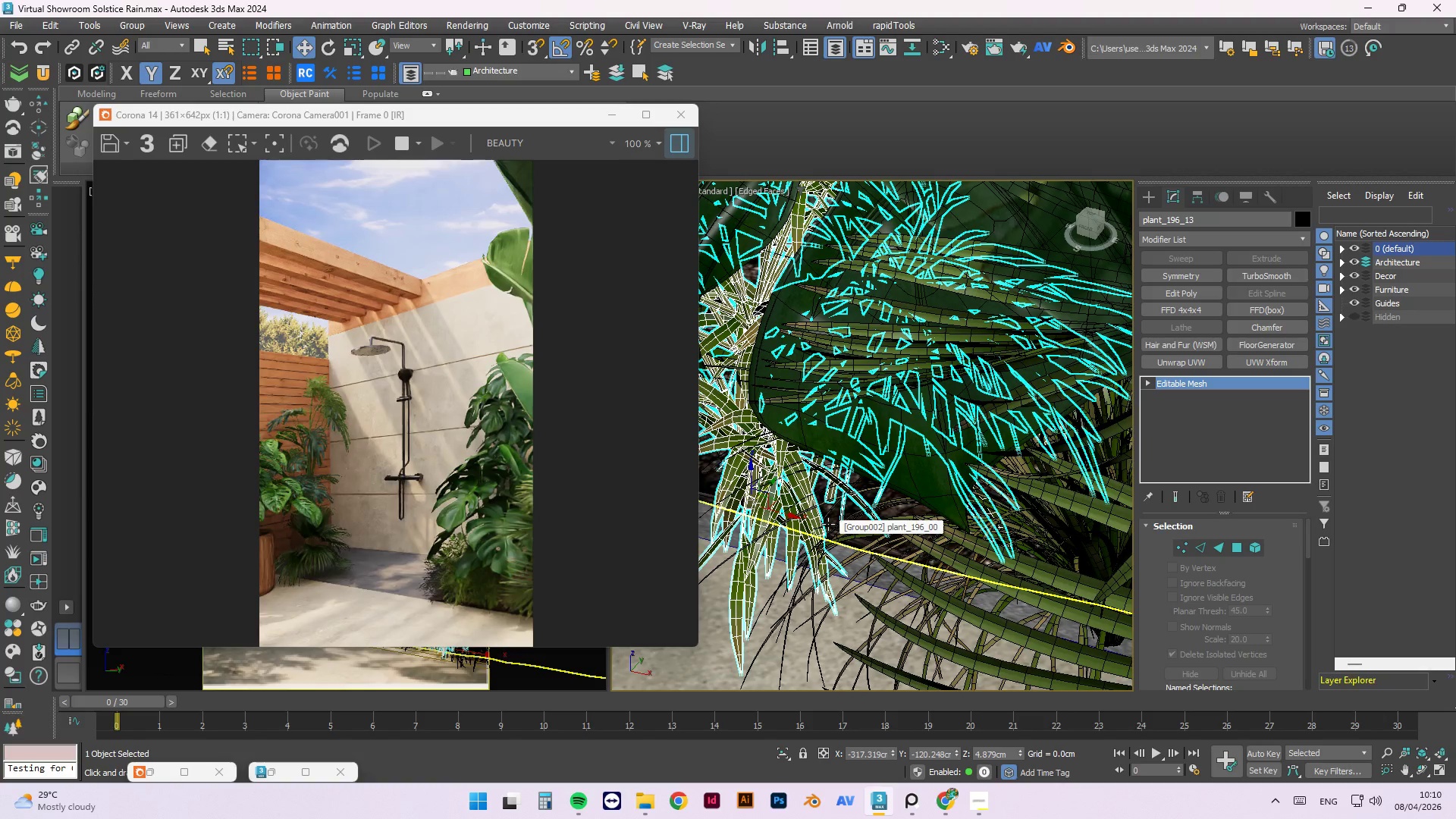 
scroll: coordinate [830, 497], scroll_direction: down, amount: 1.0
 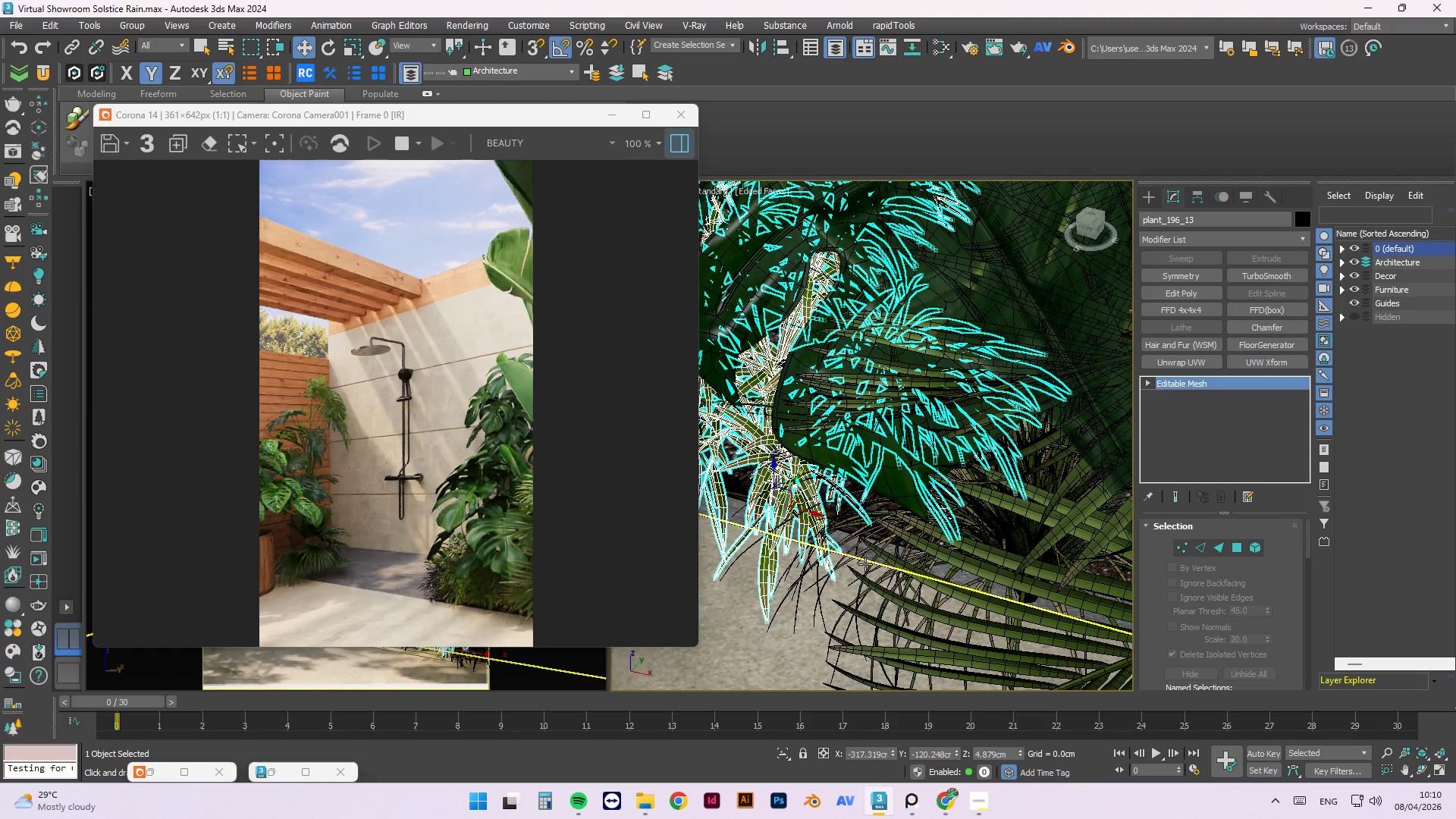 
hold_key(key=AltLeft, duration=1.5)
 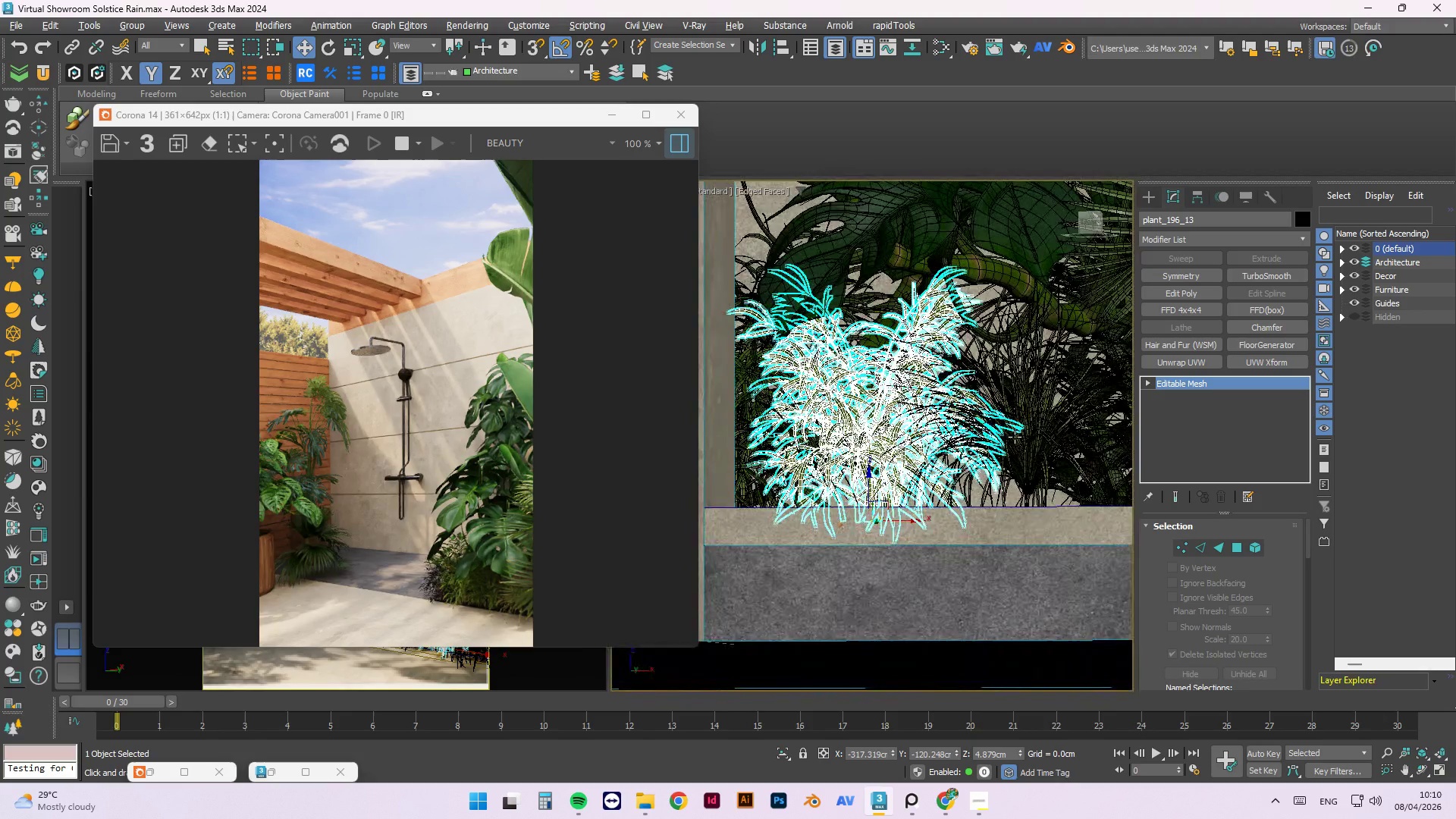 
scroll: coordinate [962, 504], scroll_direction: down, amount: 2.0
 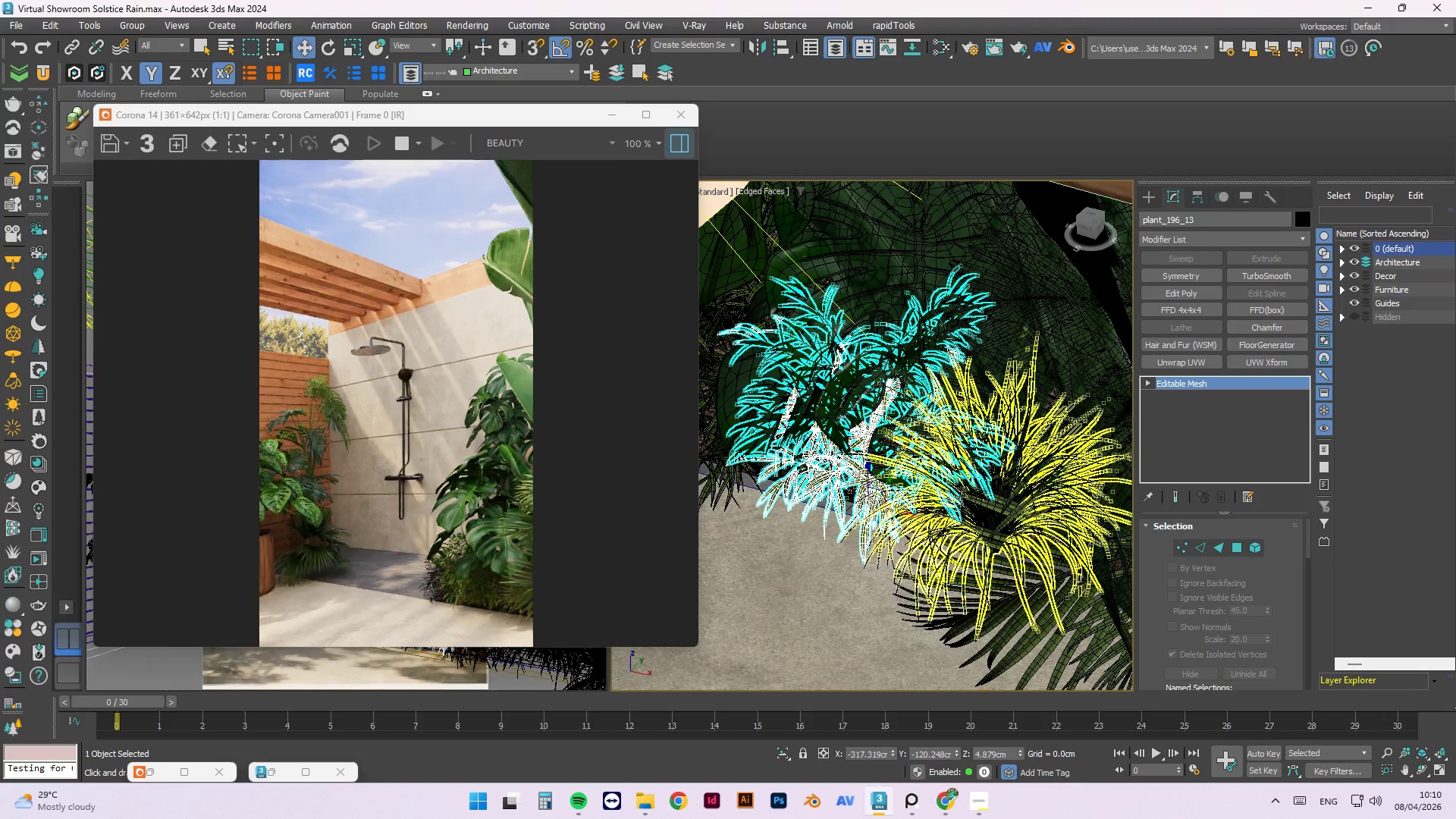 
hold_key(key=AltLeft, duration=0.77)
 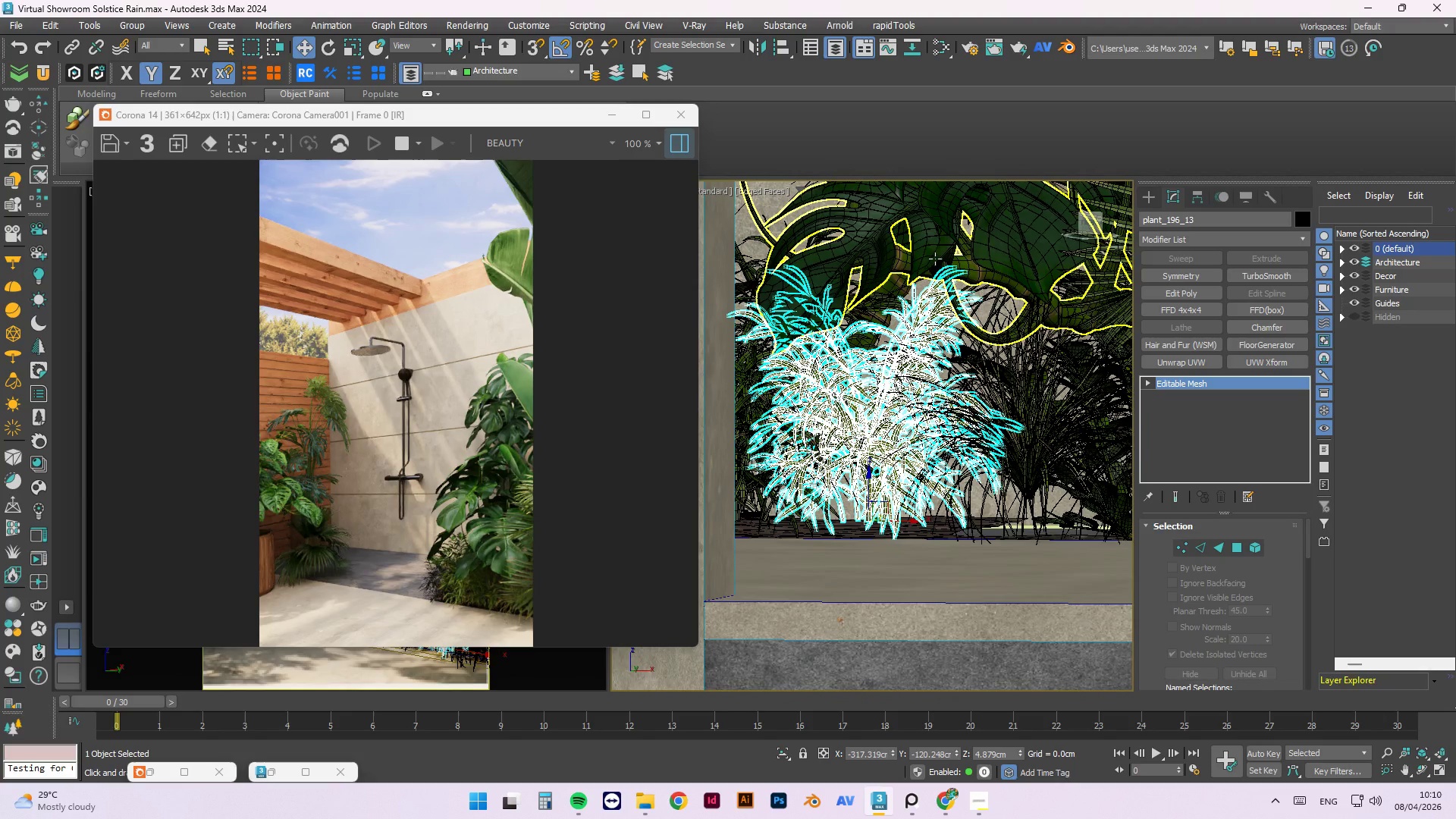 
left_click([928, 256])
 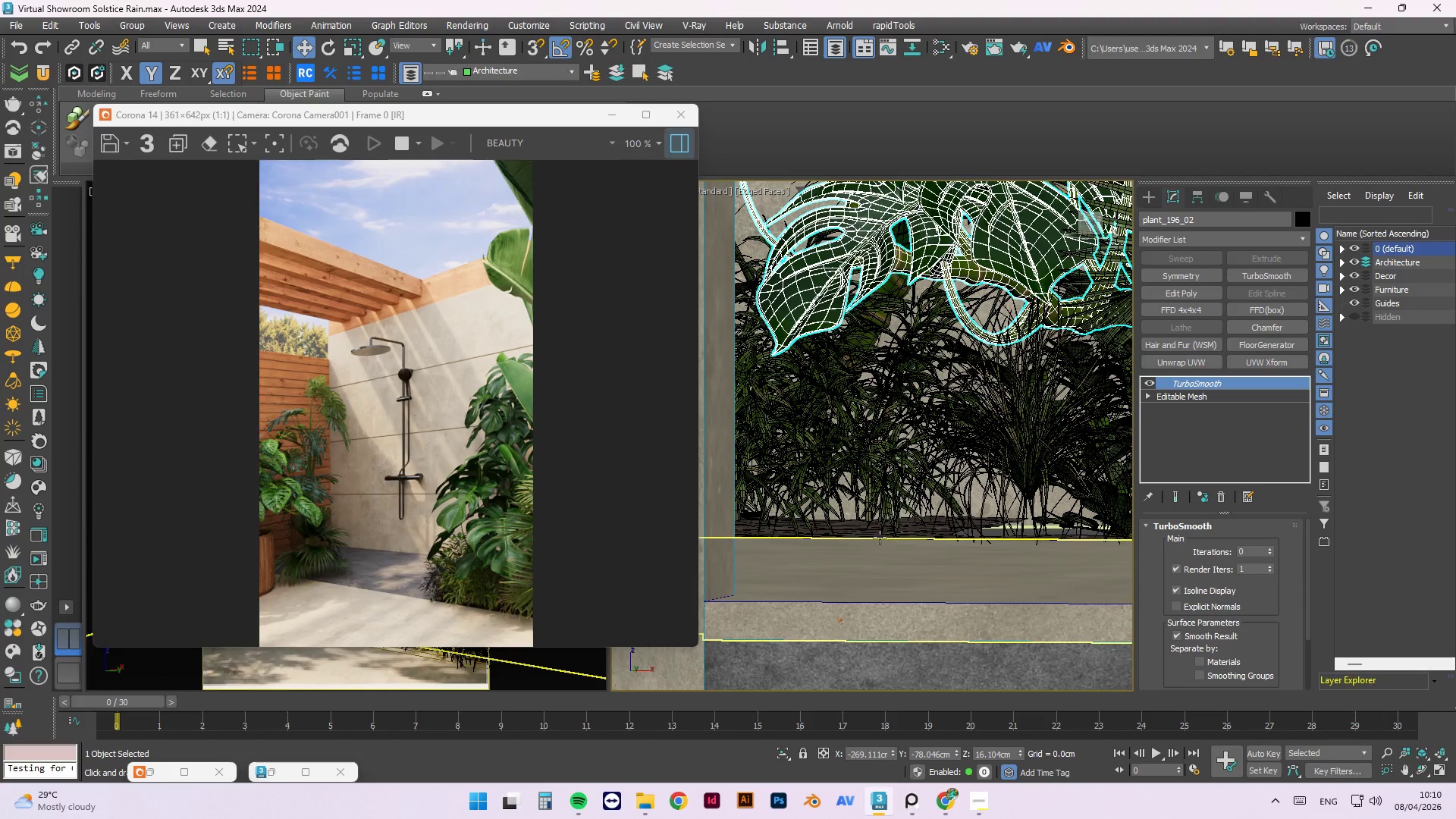 
scroll: coordinate [827, 607], scroll_direction: down, amount: 3.0
 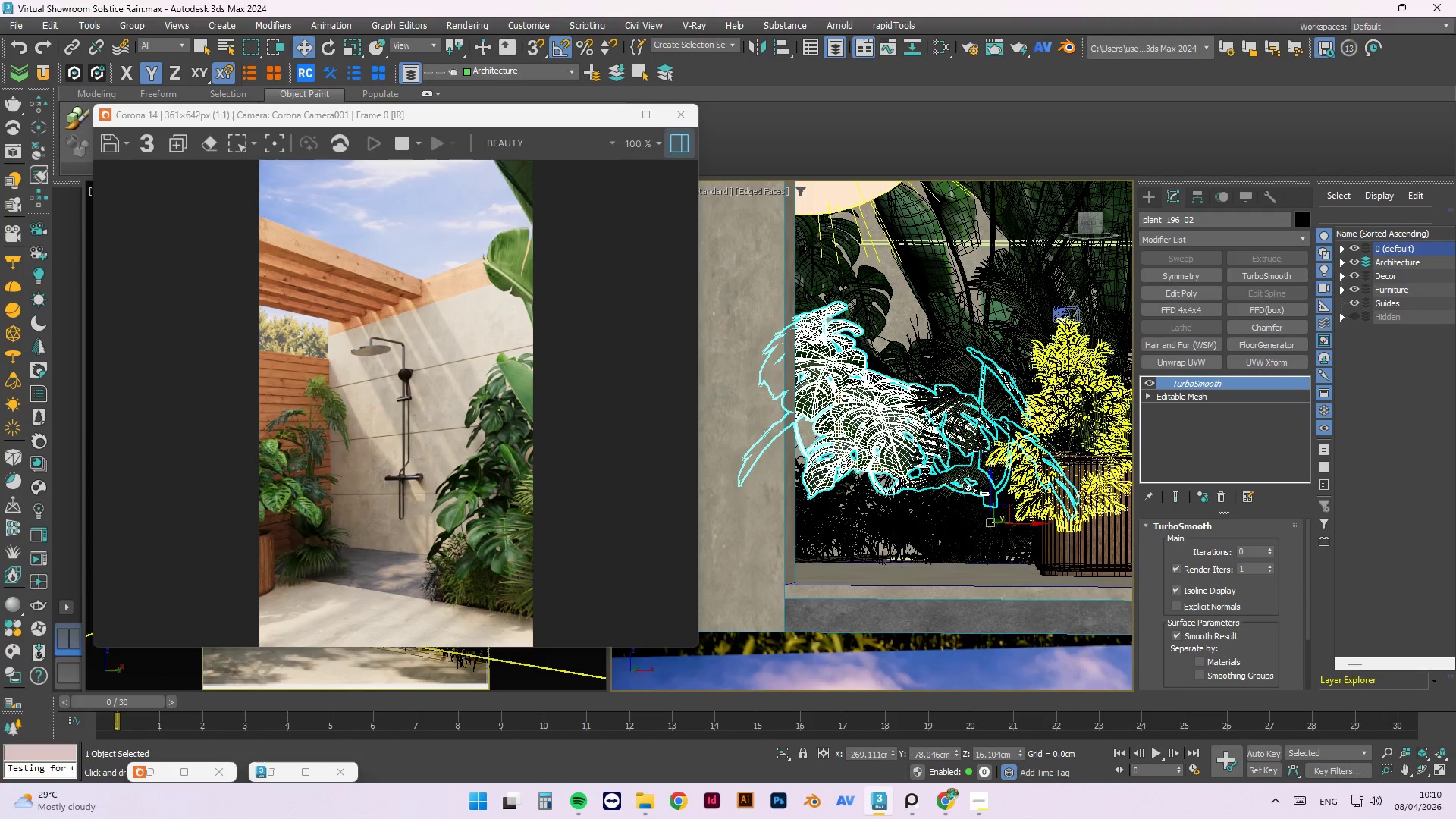 
hold_key(key=AltLeft, duration=1.5)
 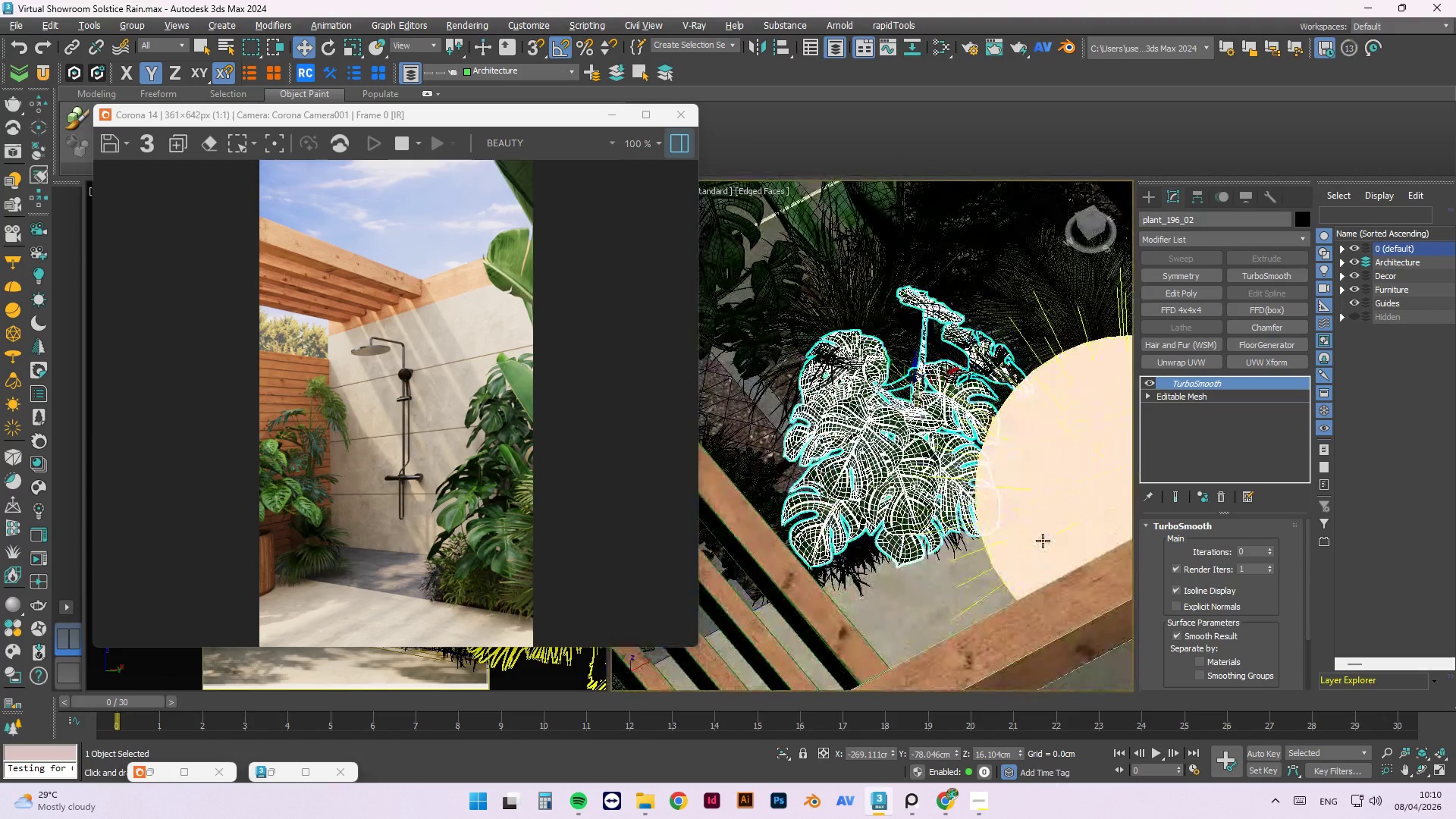 
hold_key(key=AltLeft, duration=0.66)
 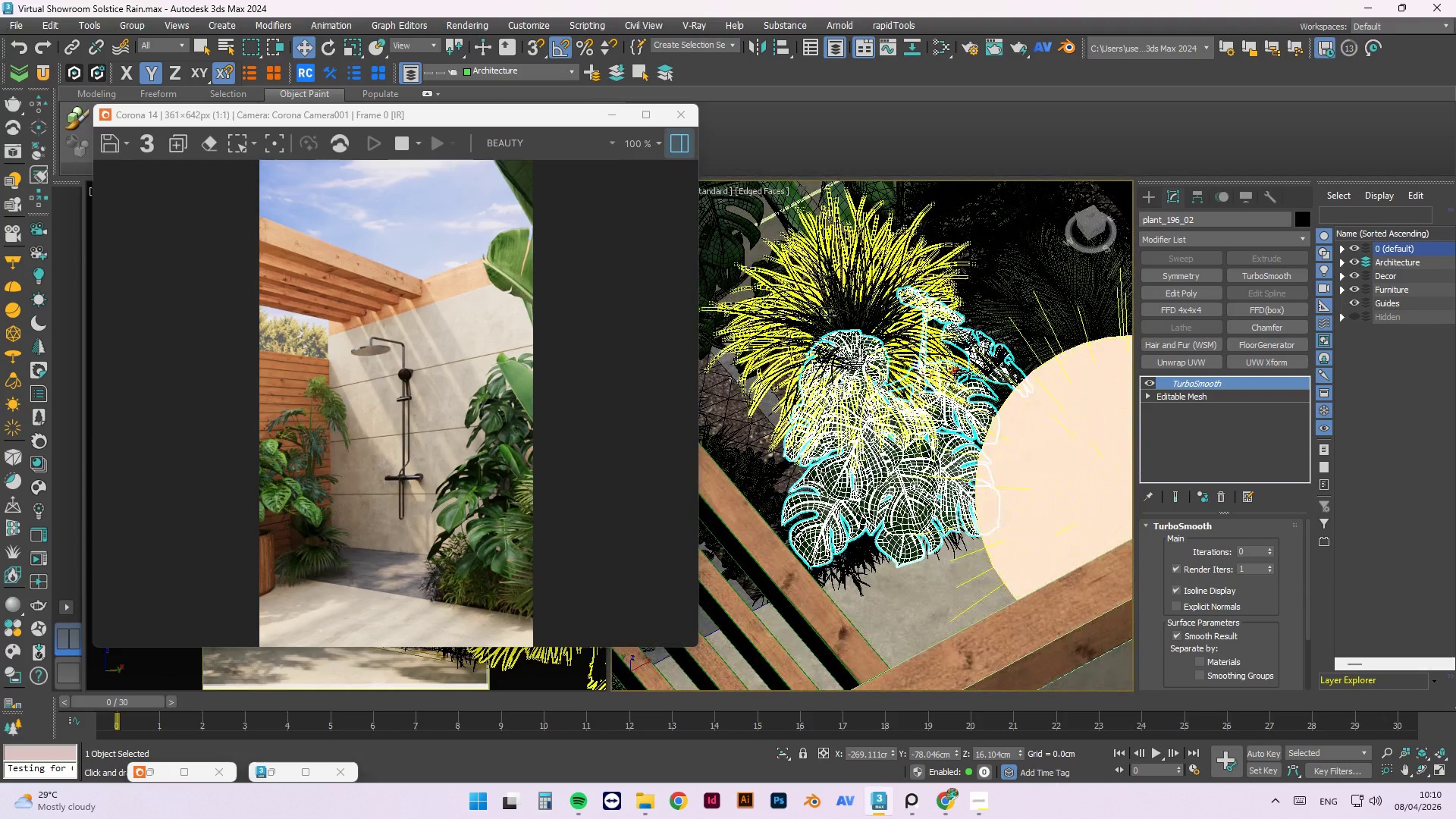 
left_click([830, 313])
 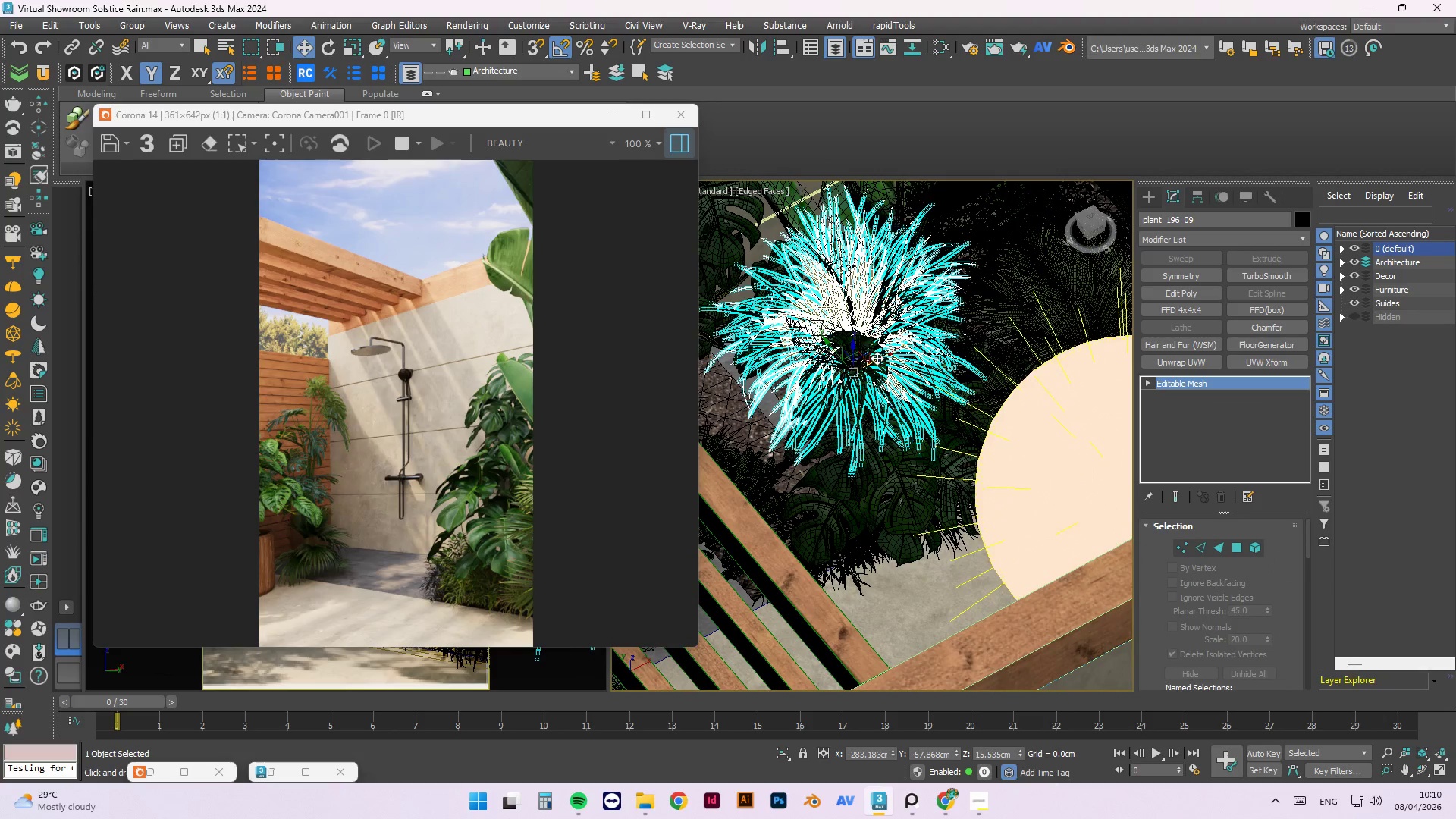 
left_click_drag(start_coordinate=[877, 358], to_coordinate=[803, 391])
 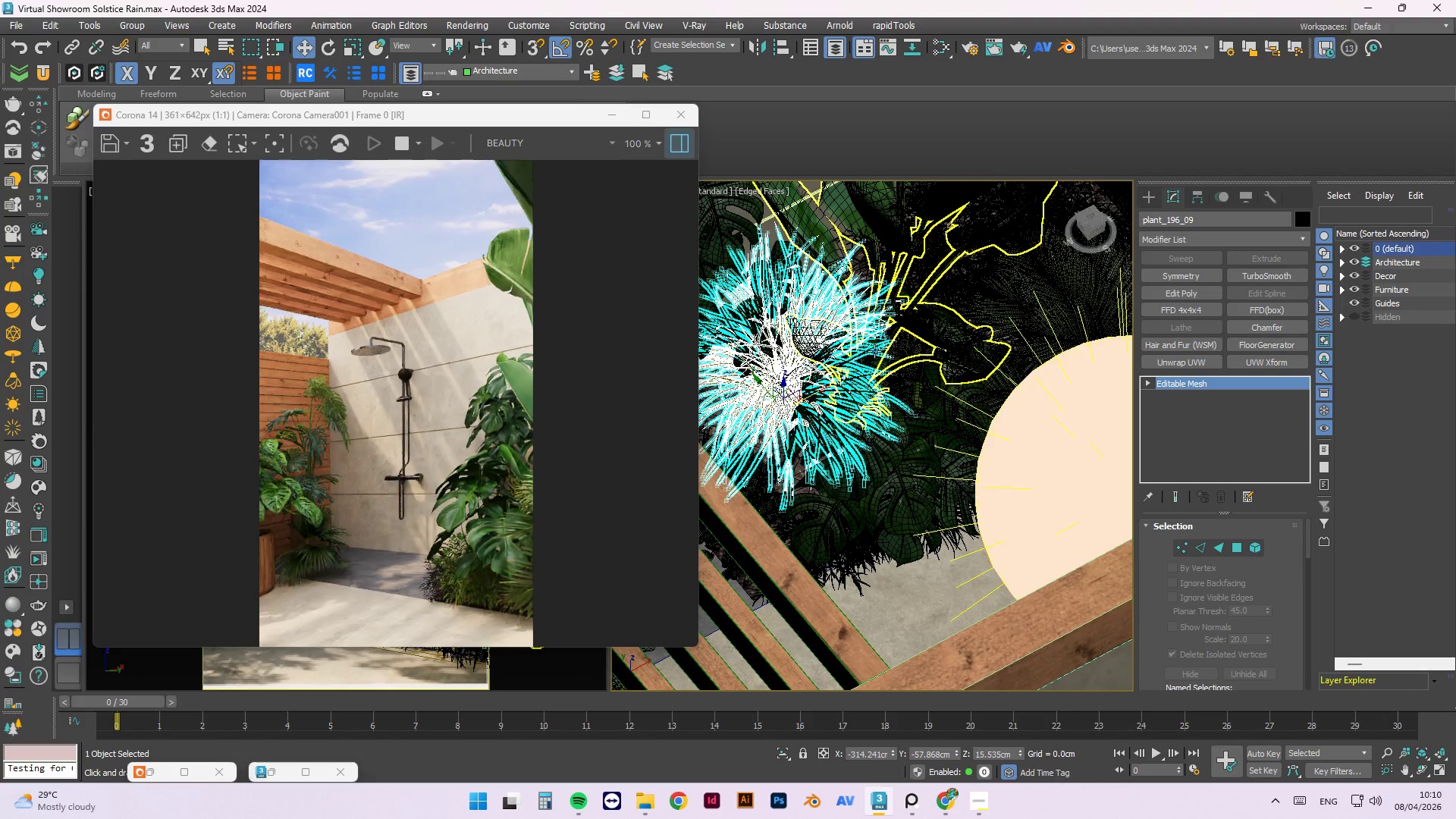 
wait(5.45)
 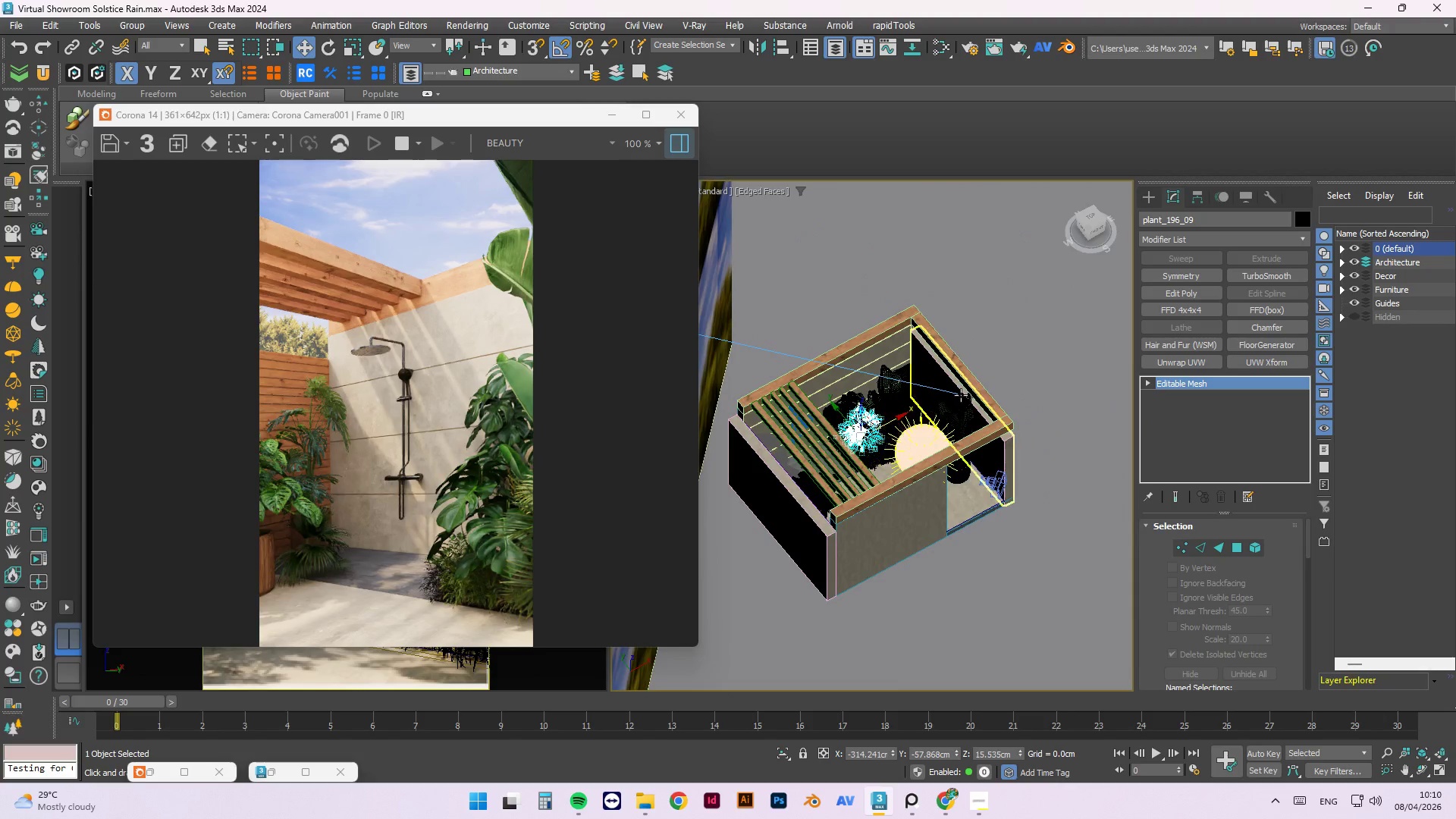 
hold_key(key=AltLeft, duration=1.5)
 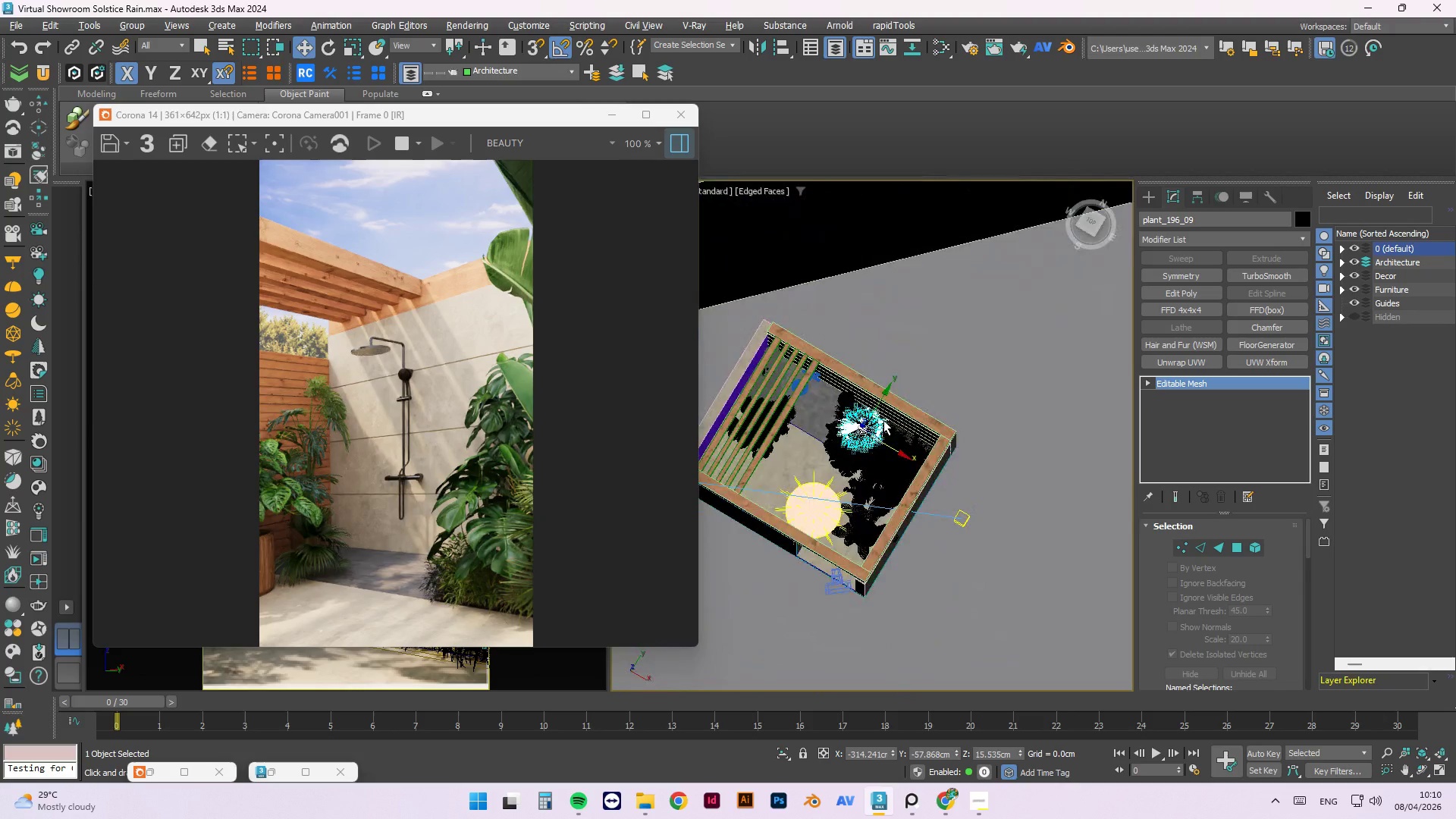 
scroll: coordinate [873, 452], scroll_direction: down, amount: 5.0
 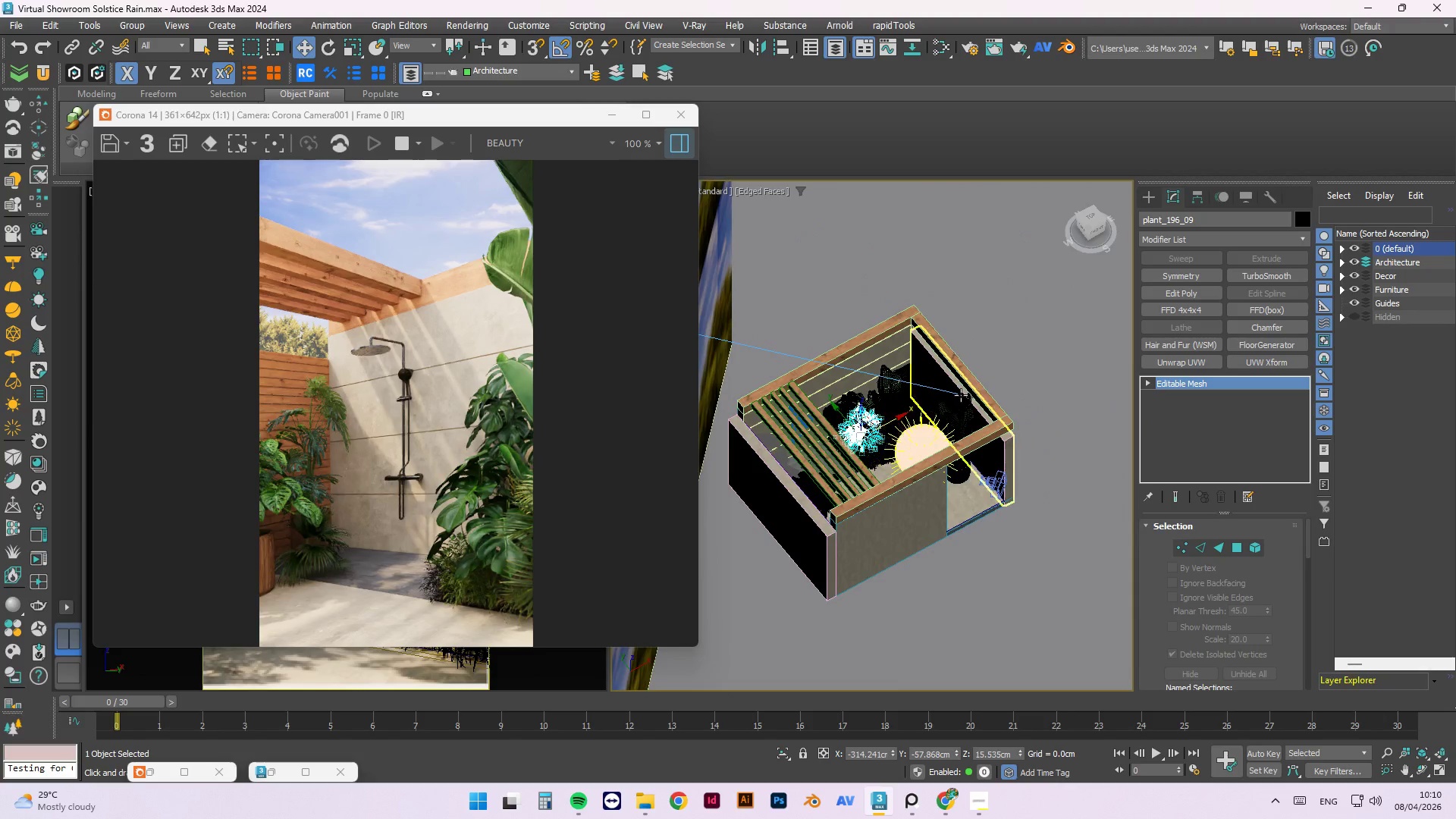 
hold_key(key=AltLeft, duration=1.52)
 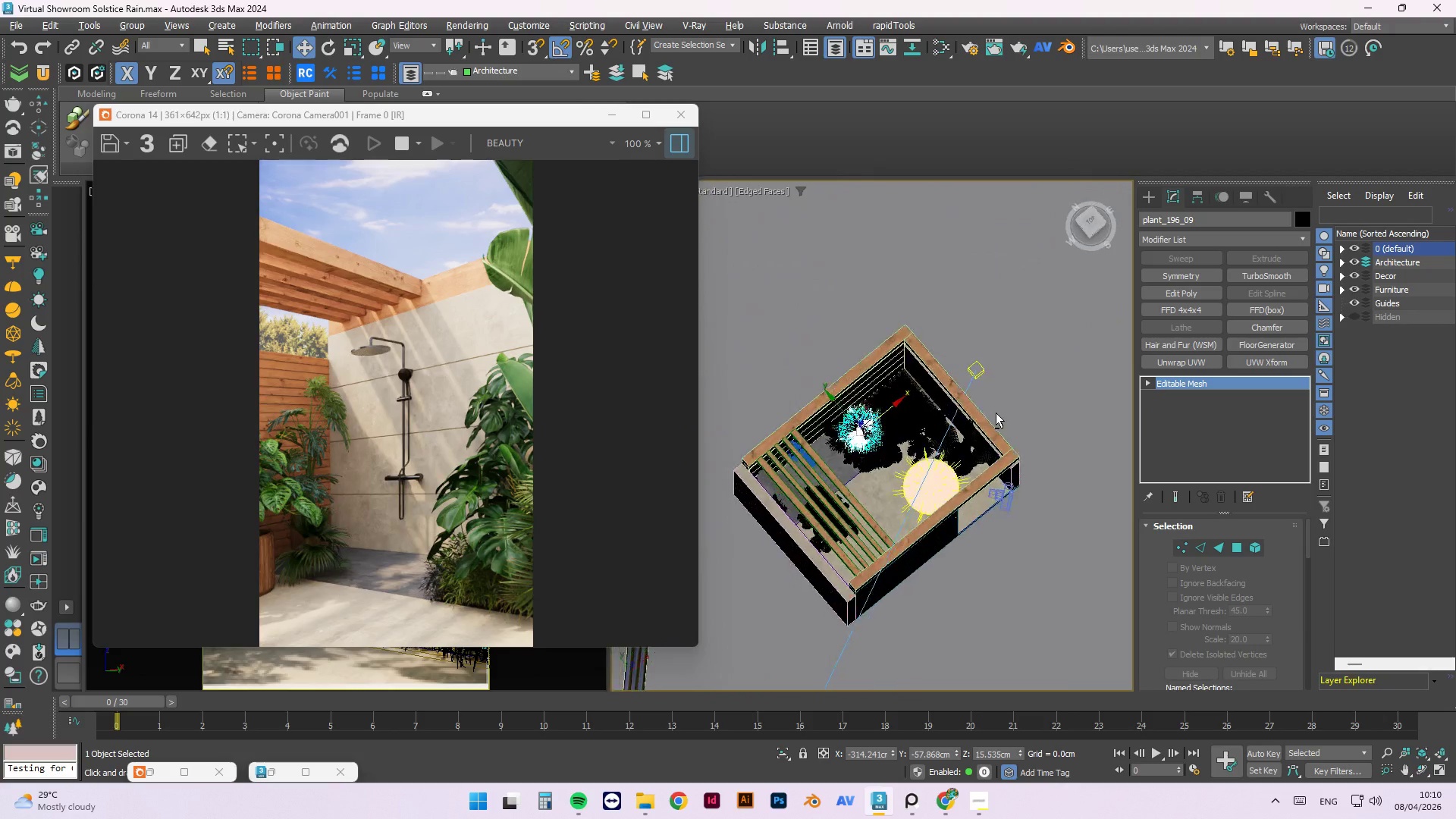 
hold_key(key=AltLeft, duration=1.25)
 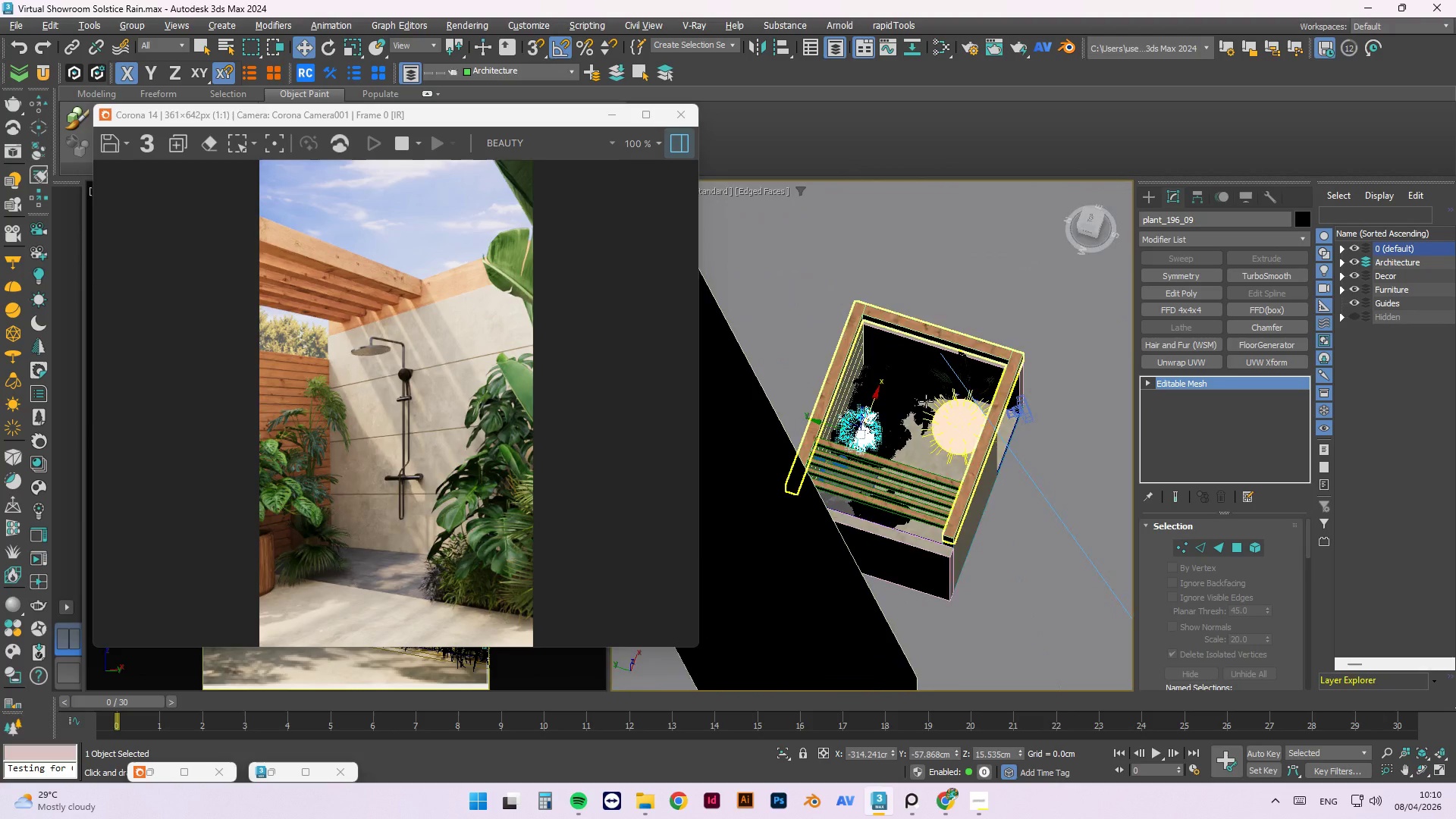 
scroll: coordinate [924, 428], scroll_direction: up, amount: 5.0
 